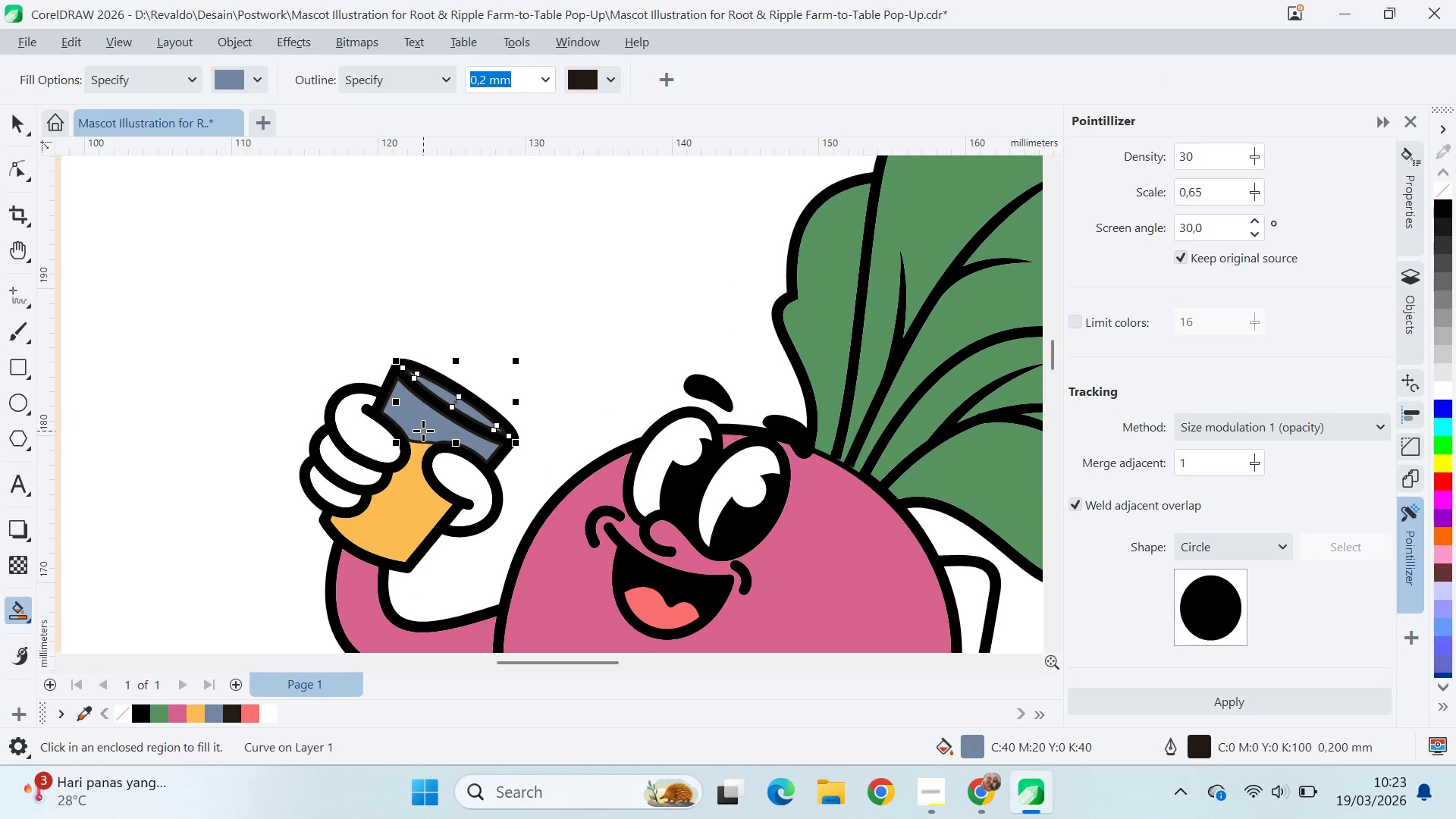 
key(V)
 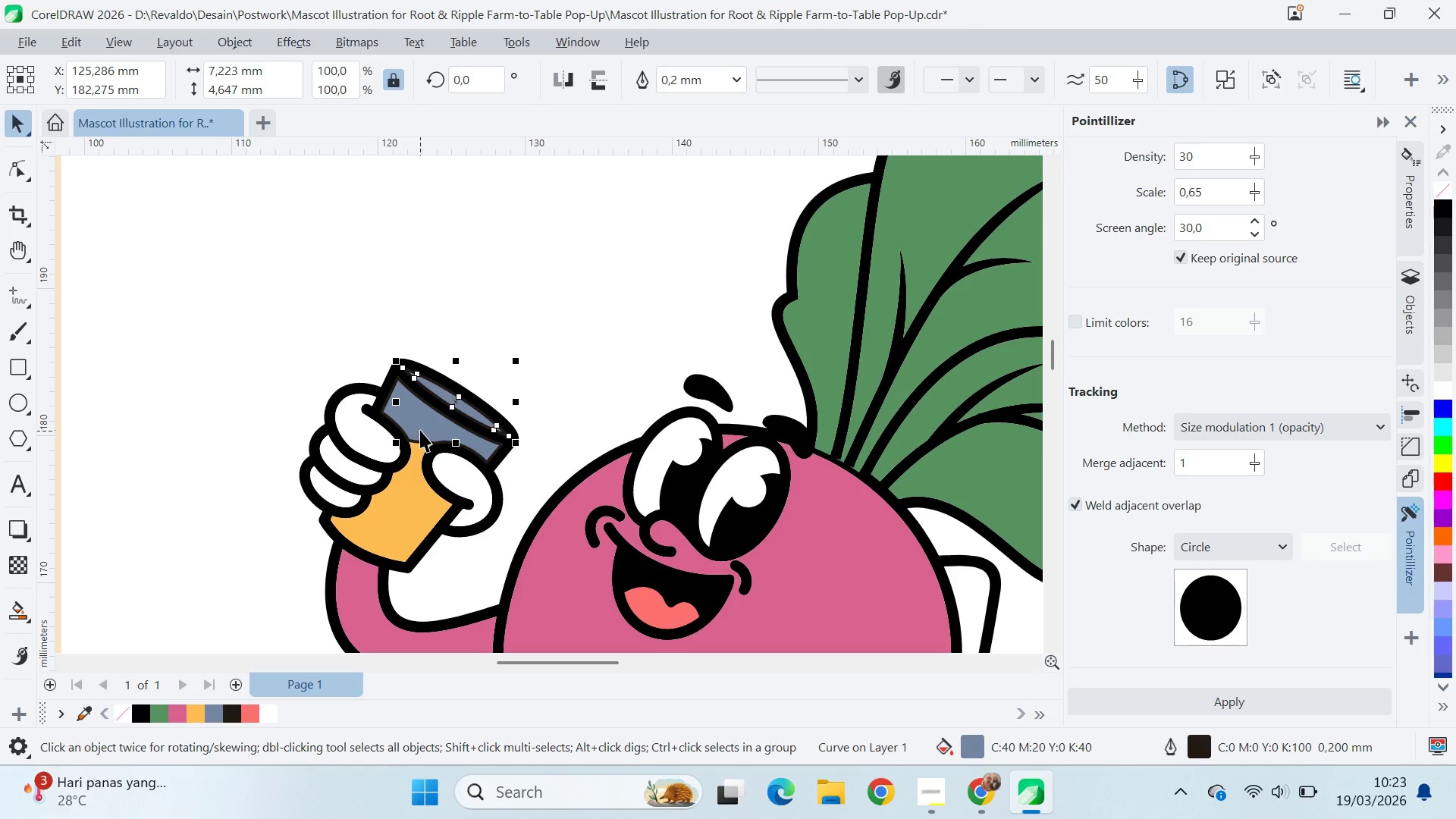 
hold_key(key=ShiftLeft, duration=0.42)
 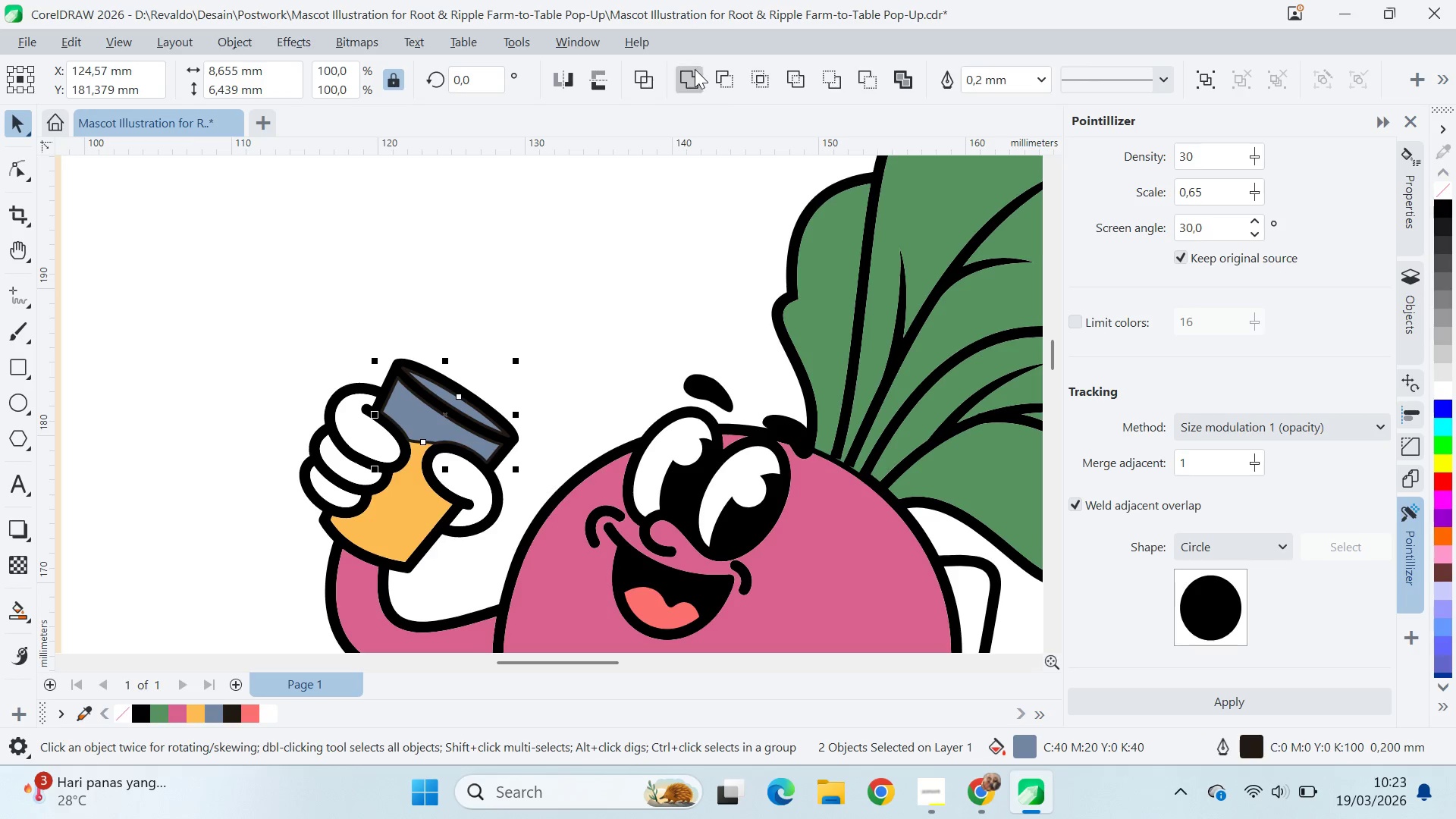 
left_click([692, 67])
 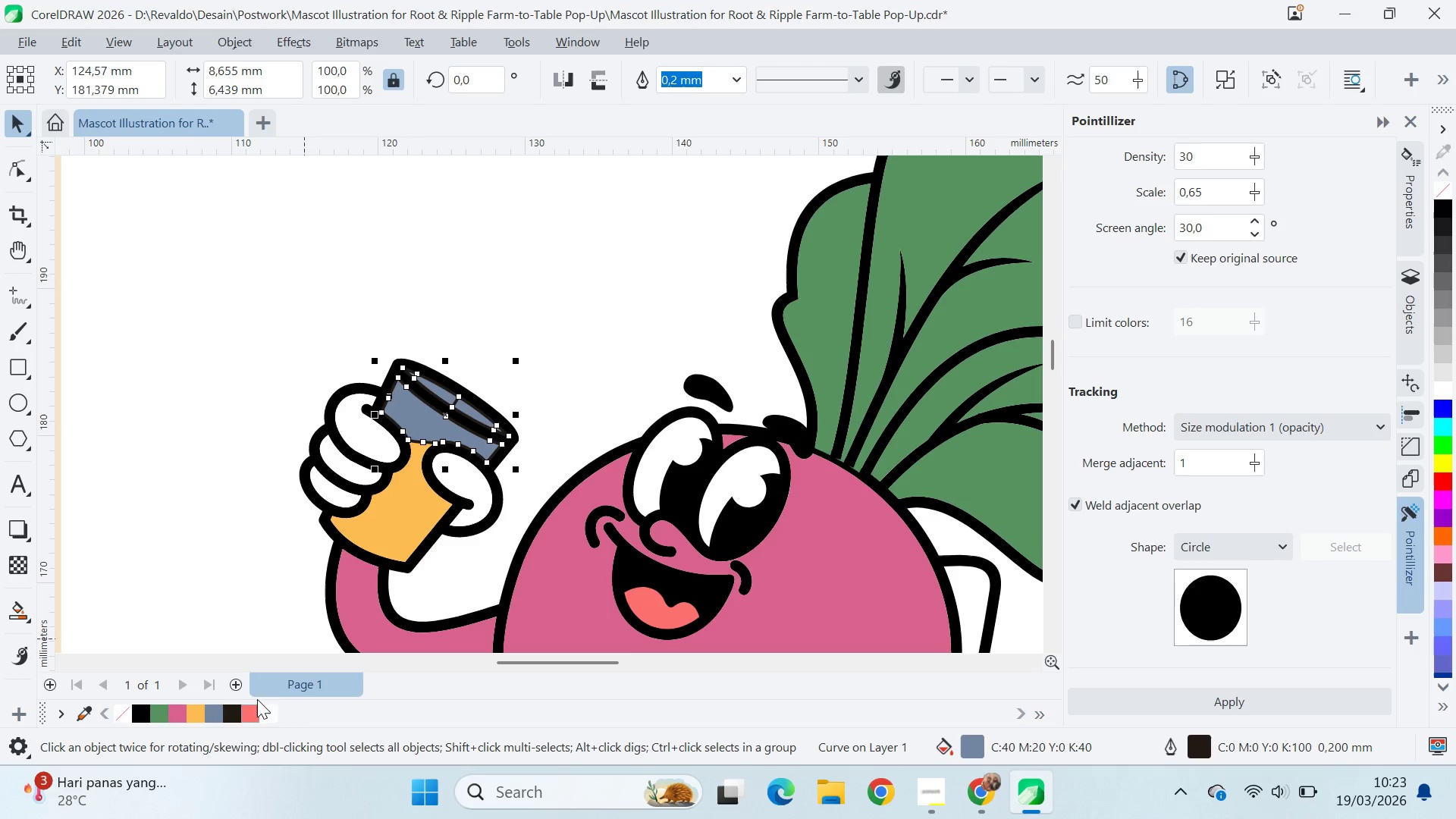 
key(Control+ControlLeft)
 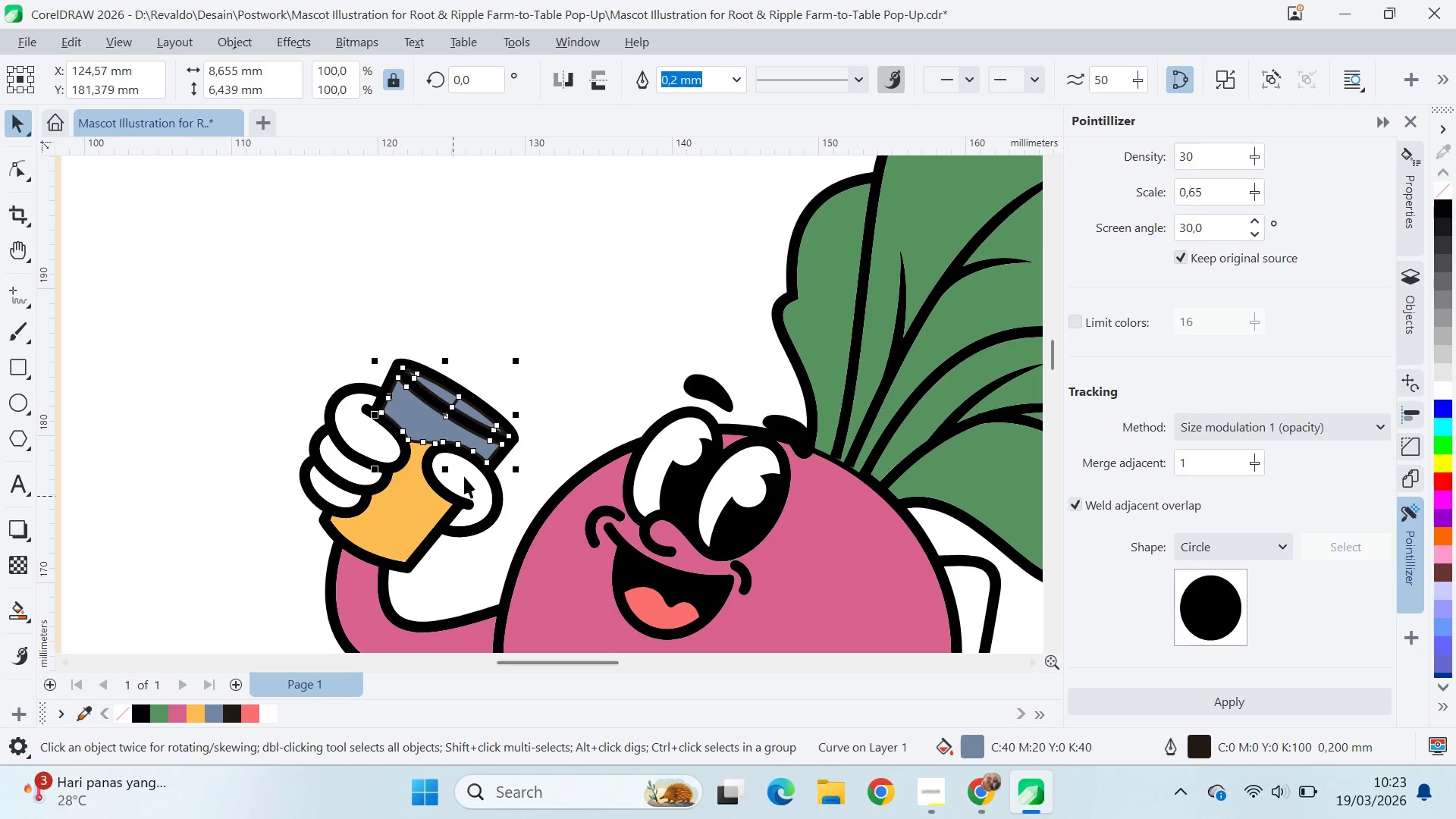 
key(Control+Z)
 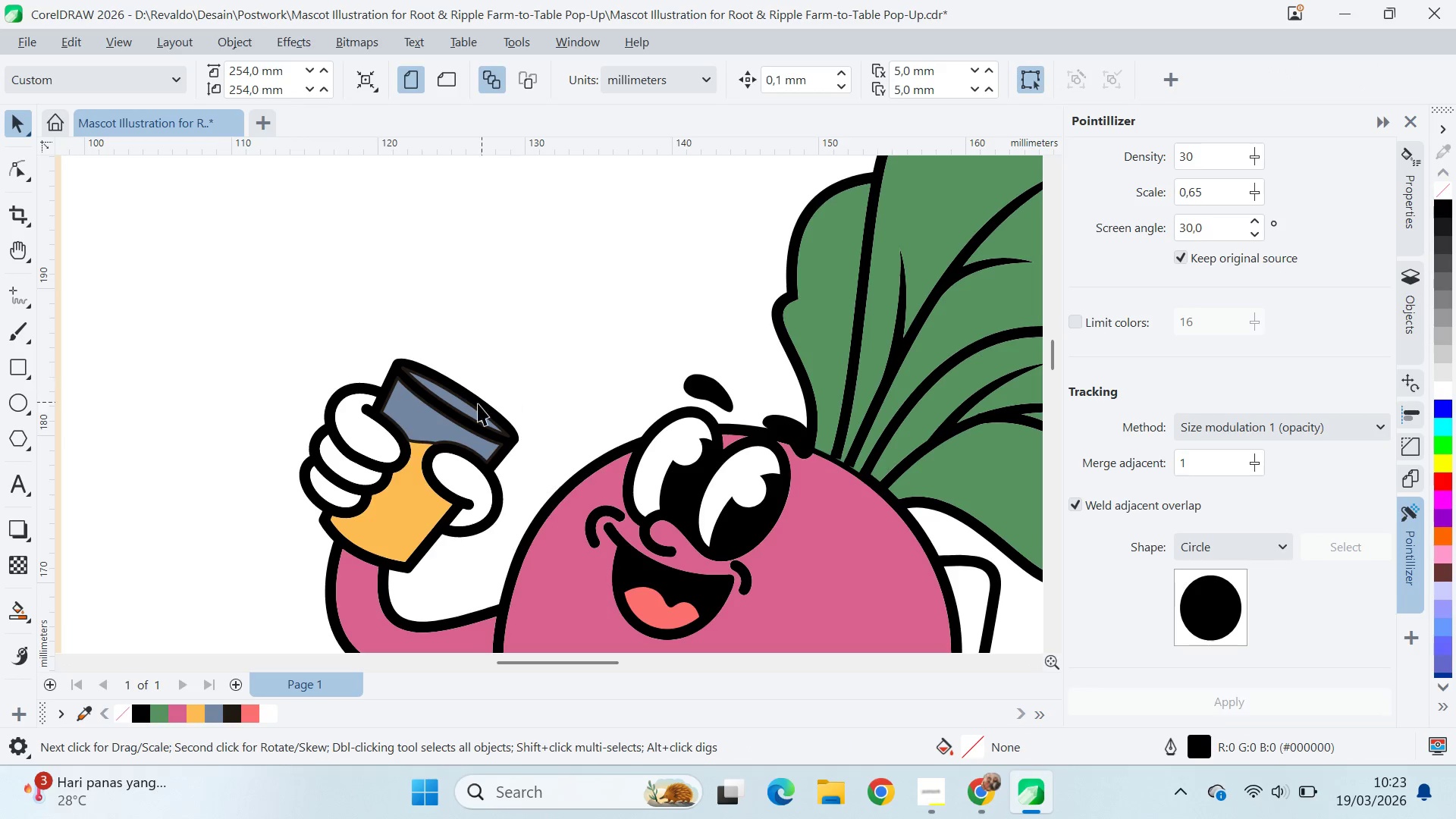 
left_click_drag(start_coordinate=[453, 405], to_coordinate=[534, 369])
 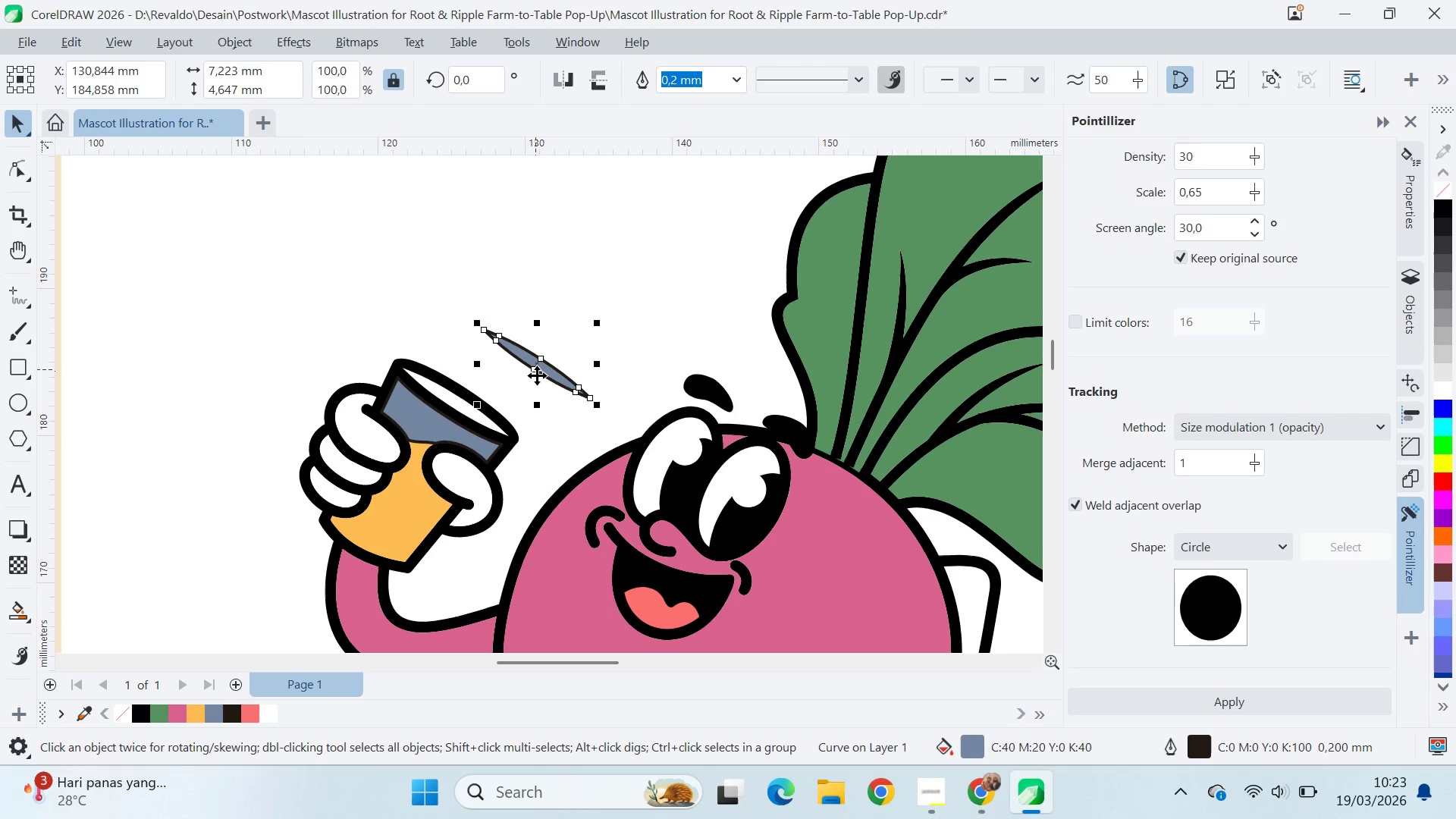 
hold_key(key=ControlLeft, duration=0.62)
 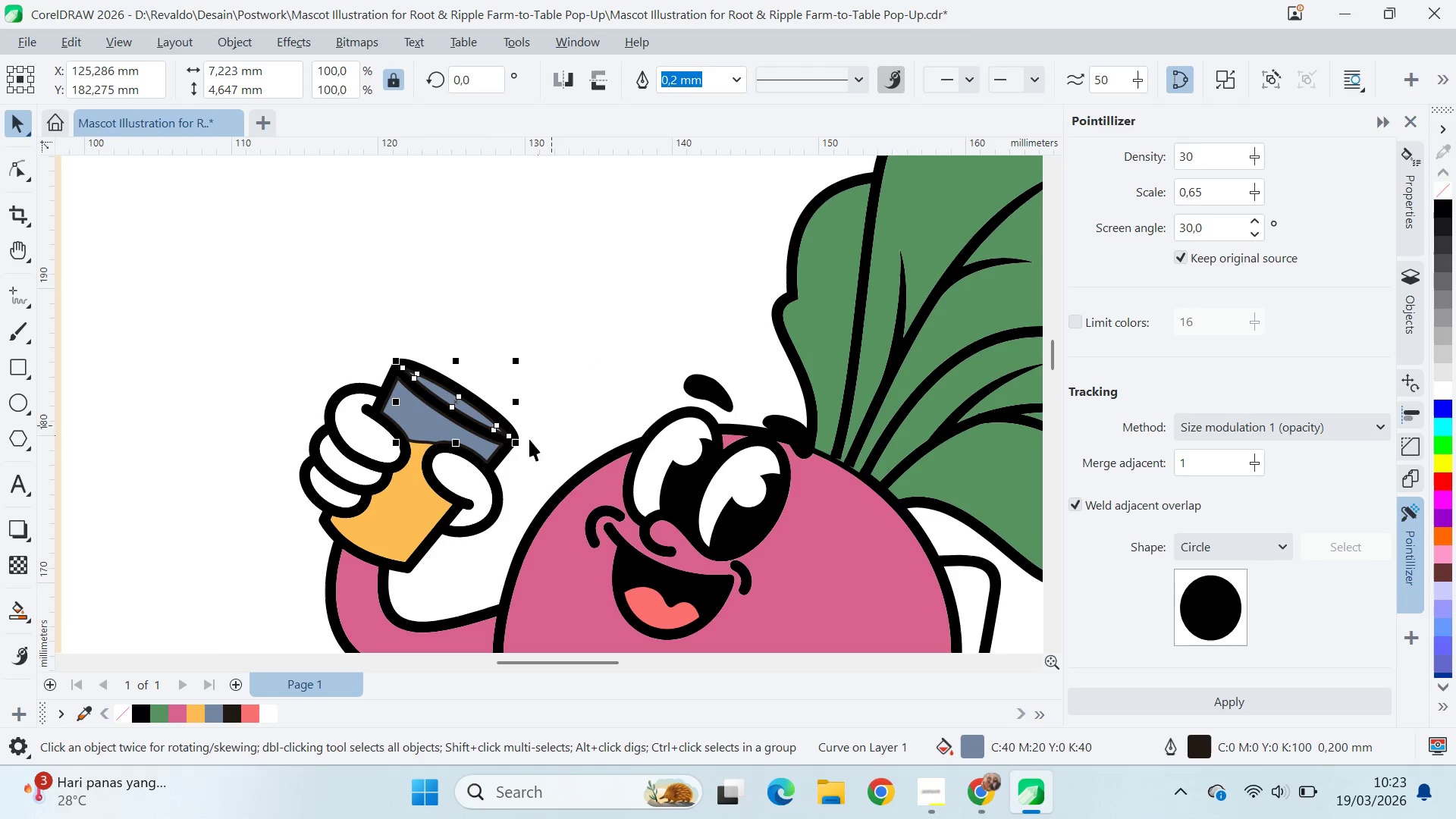 
key(Control+Z)
 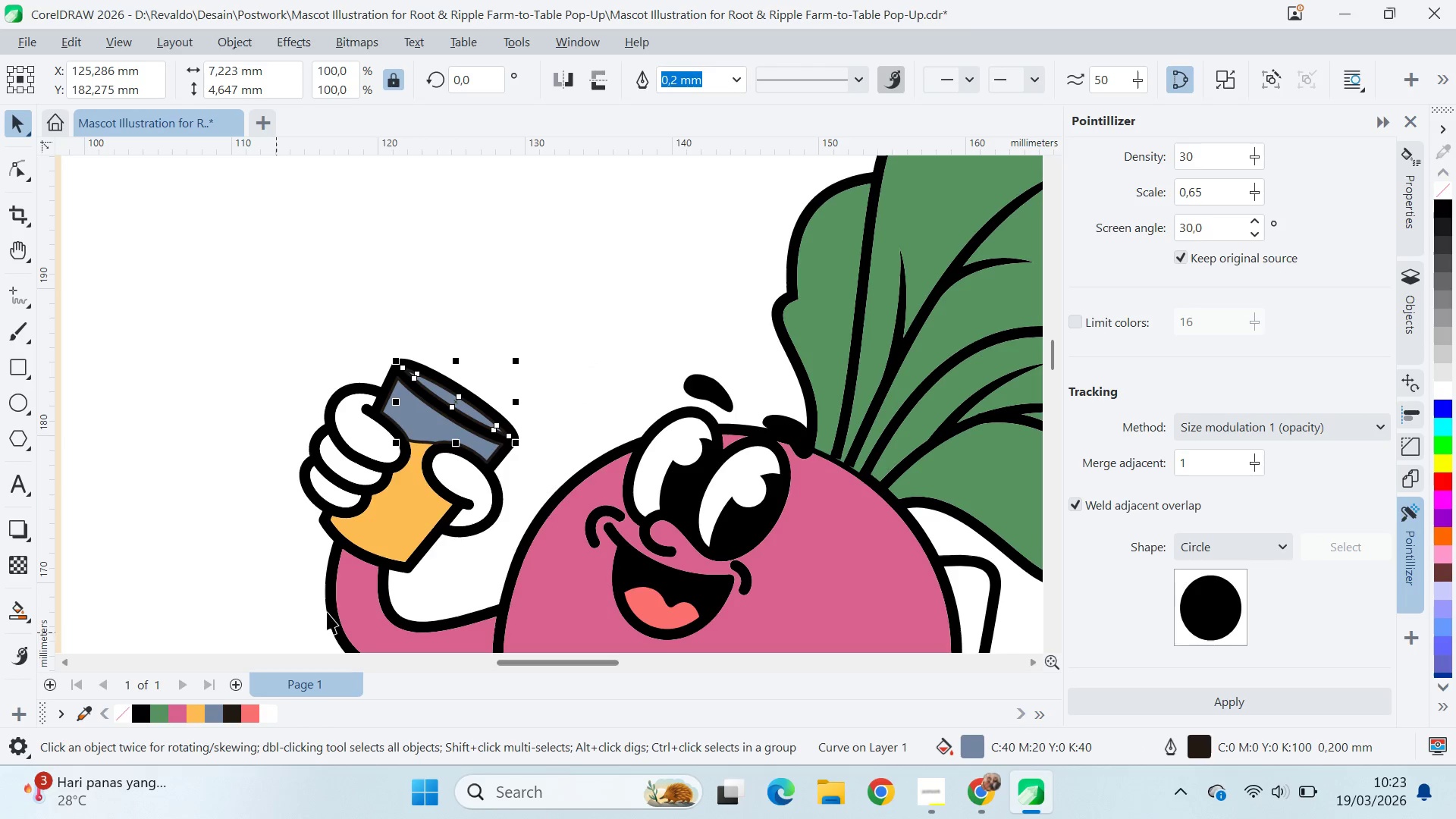 
hold_key(key=ShiftLeft, duration=0.62)
left_click([416, 410])
 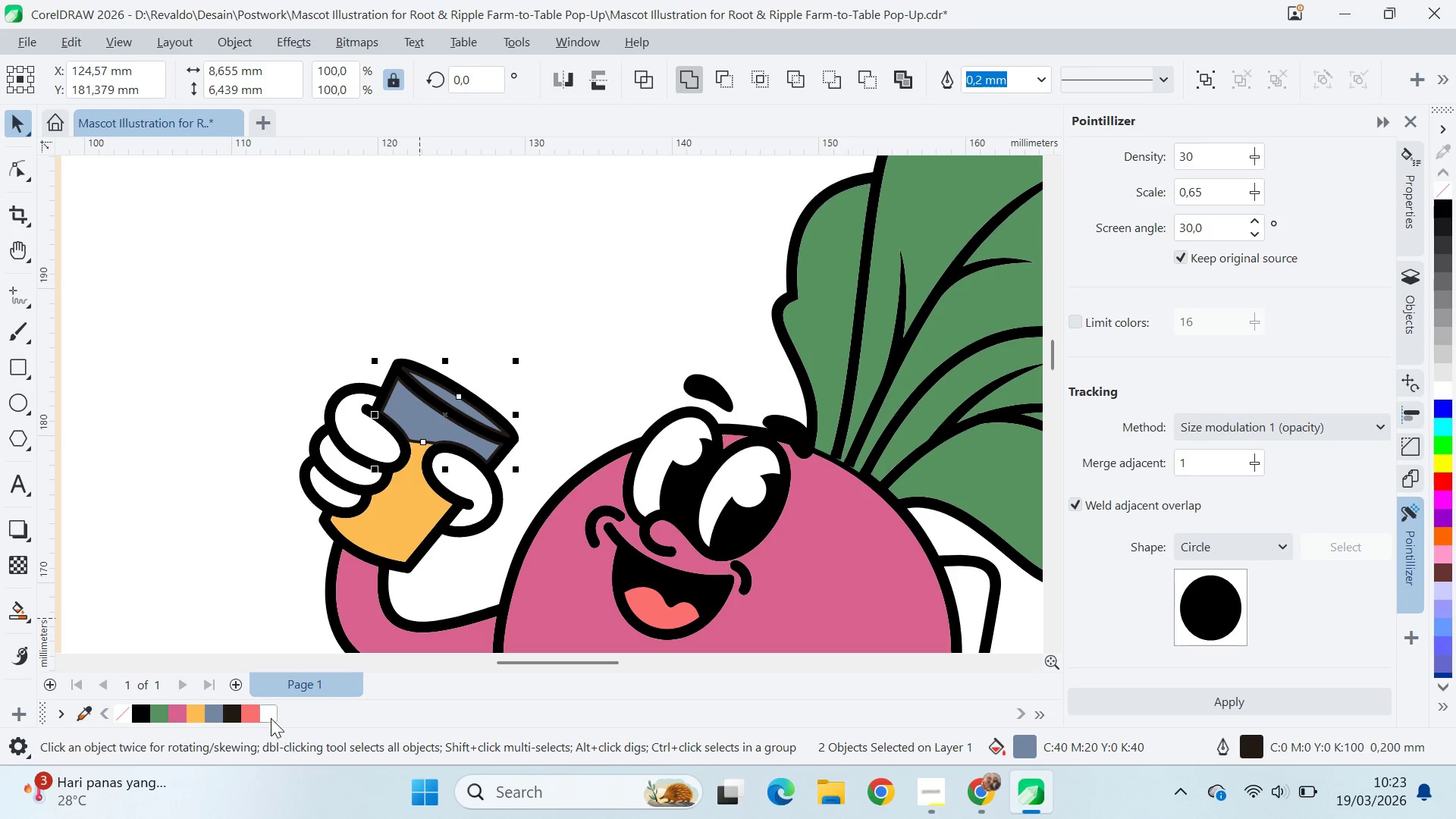 
left_click([277, 711])
 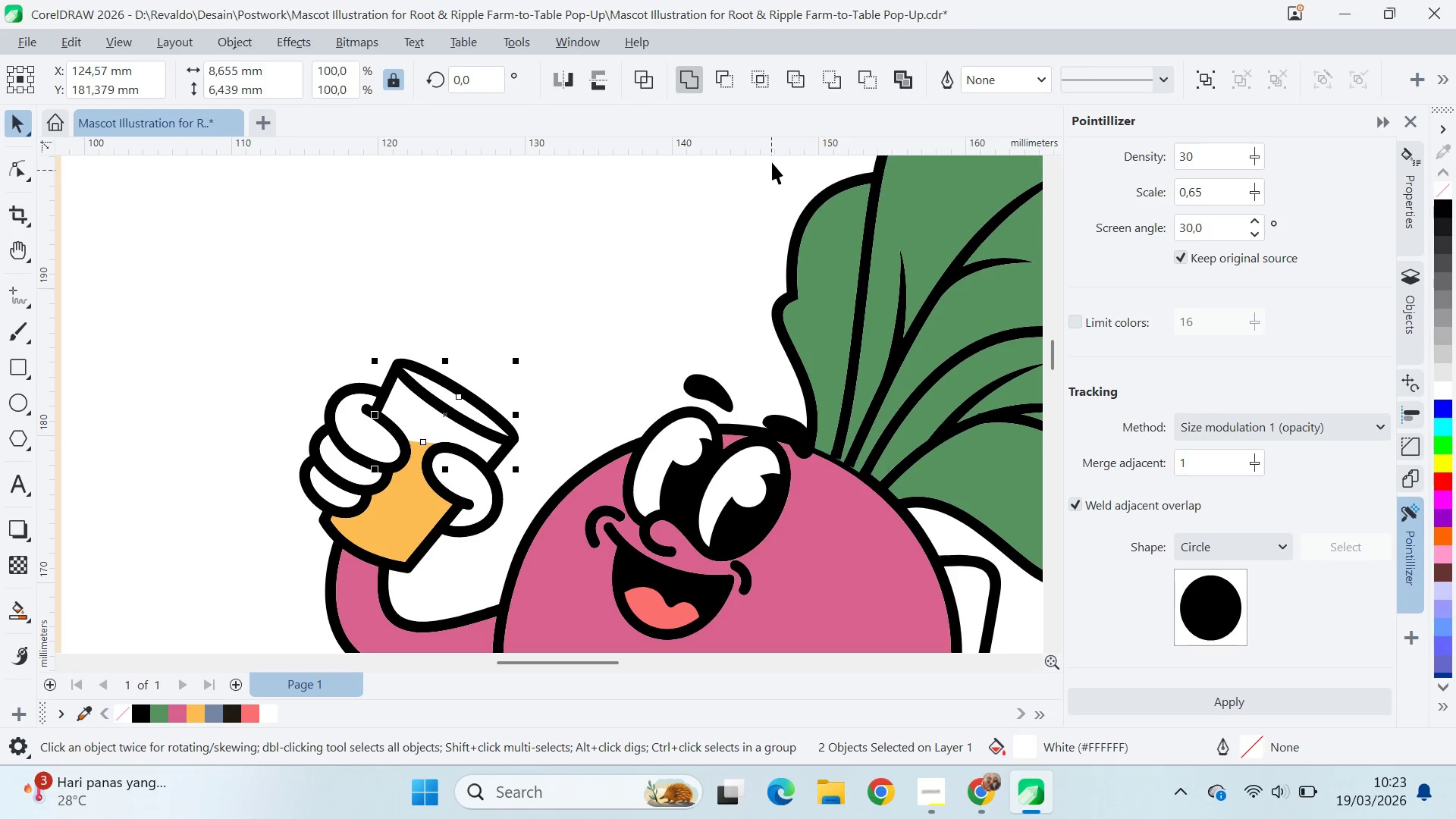 
left_click([686, 83])
 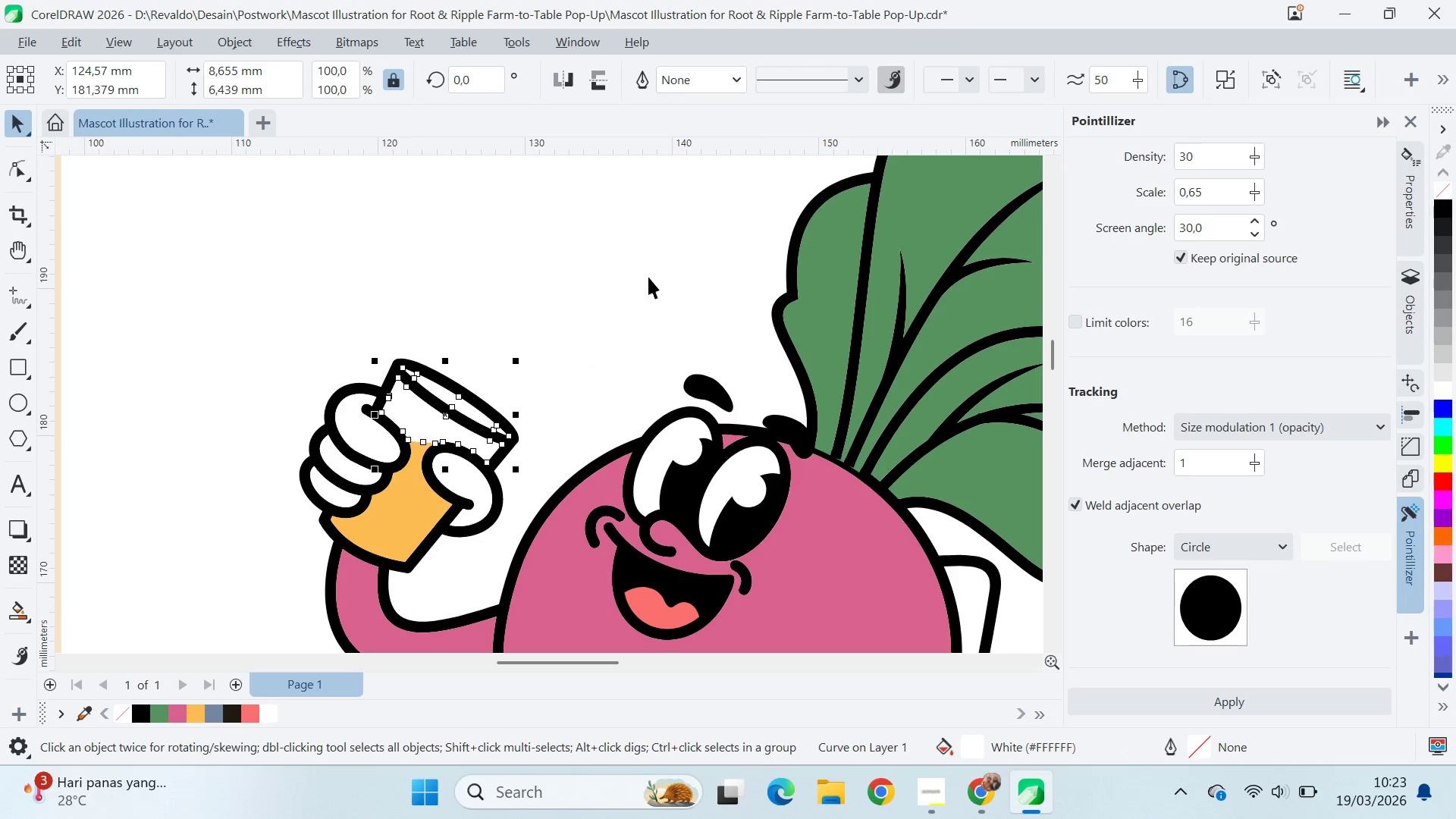 
left_click([645, 288])
 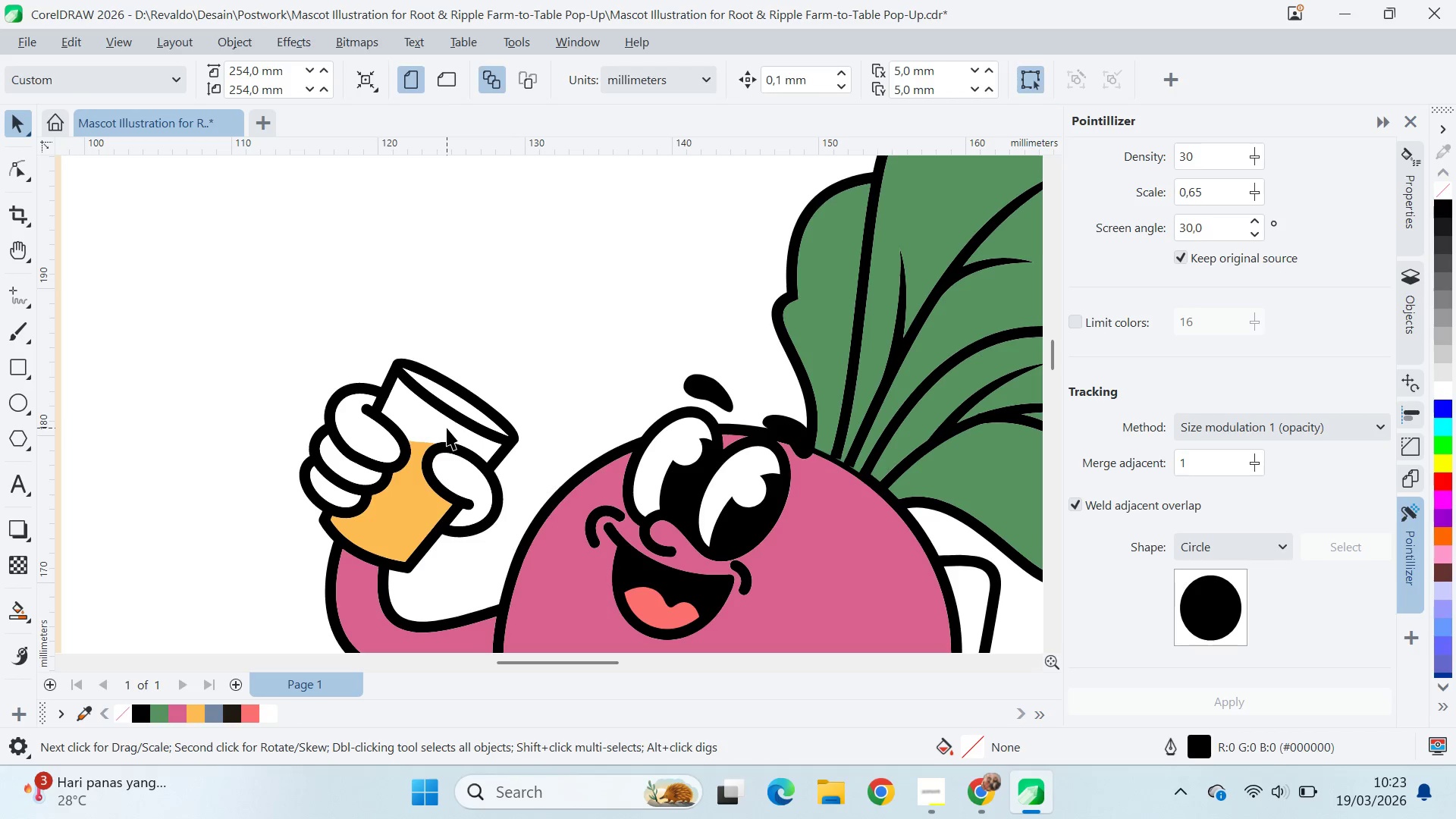 
double_click([570, 341])
 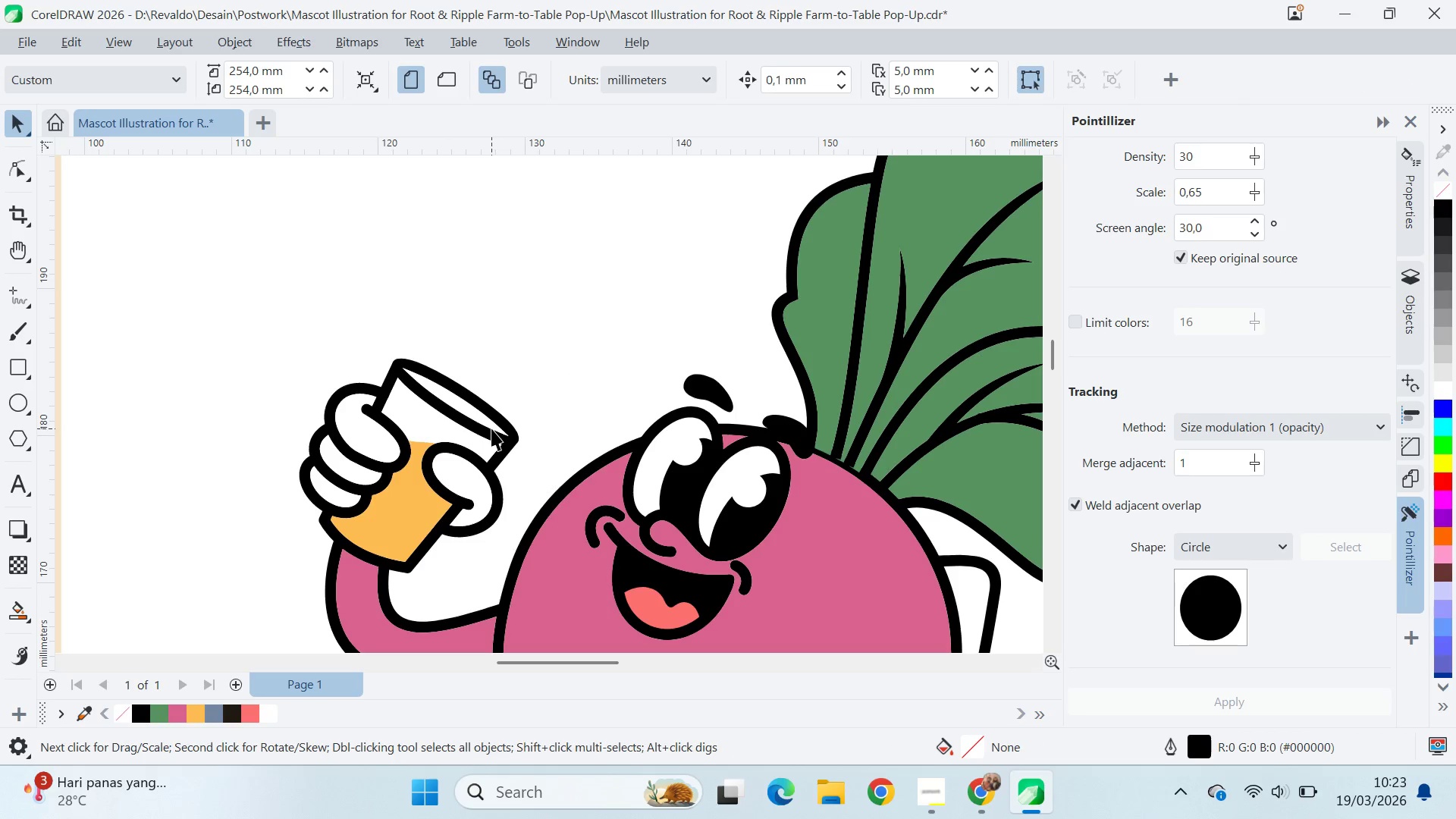 
left_click([491, 430])
 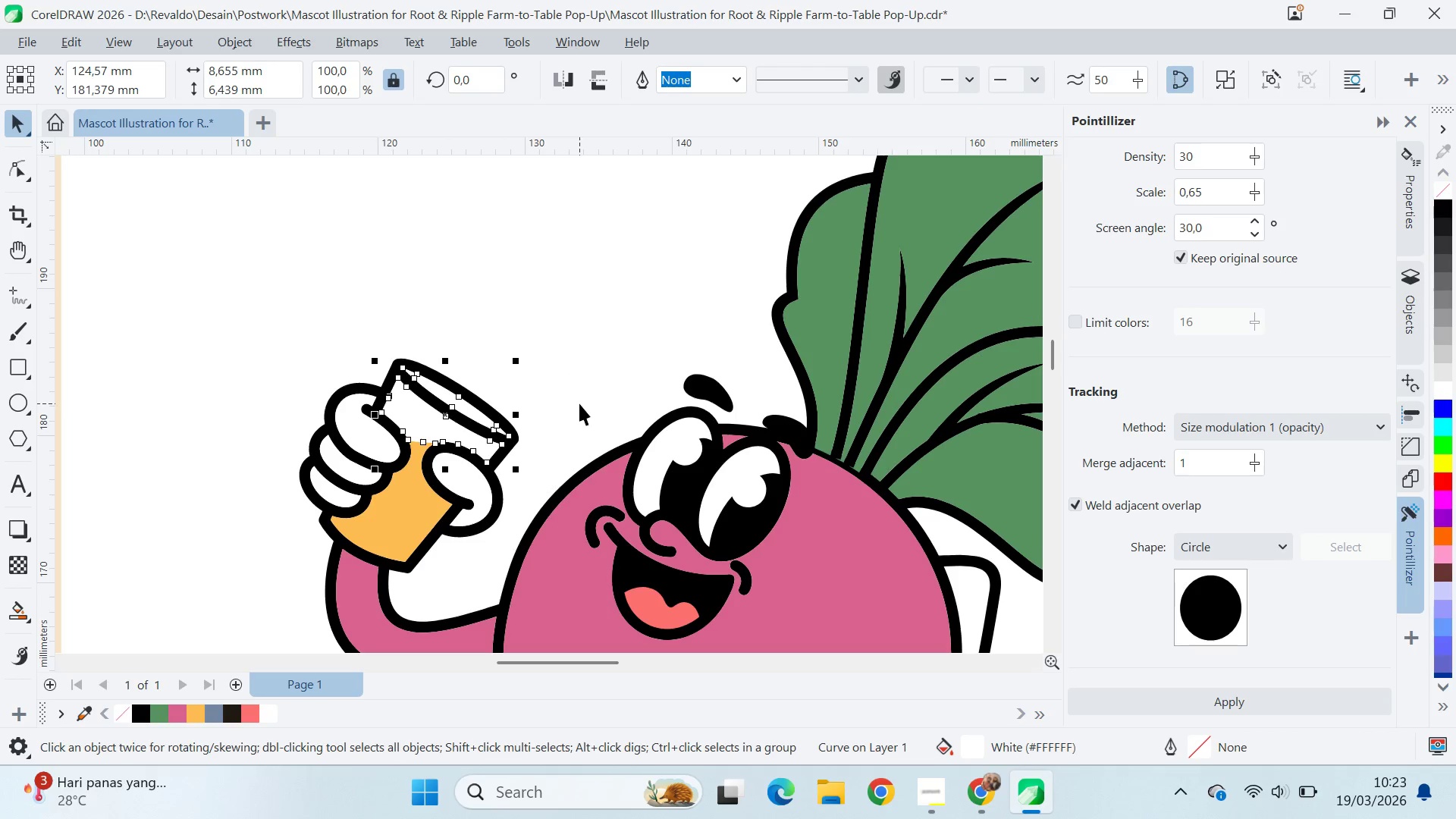 
left_click([579, 403])
 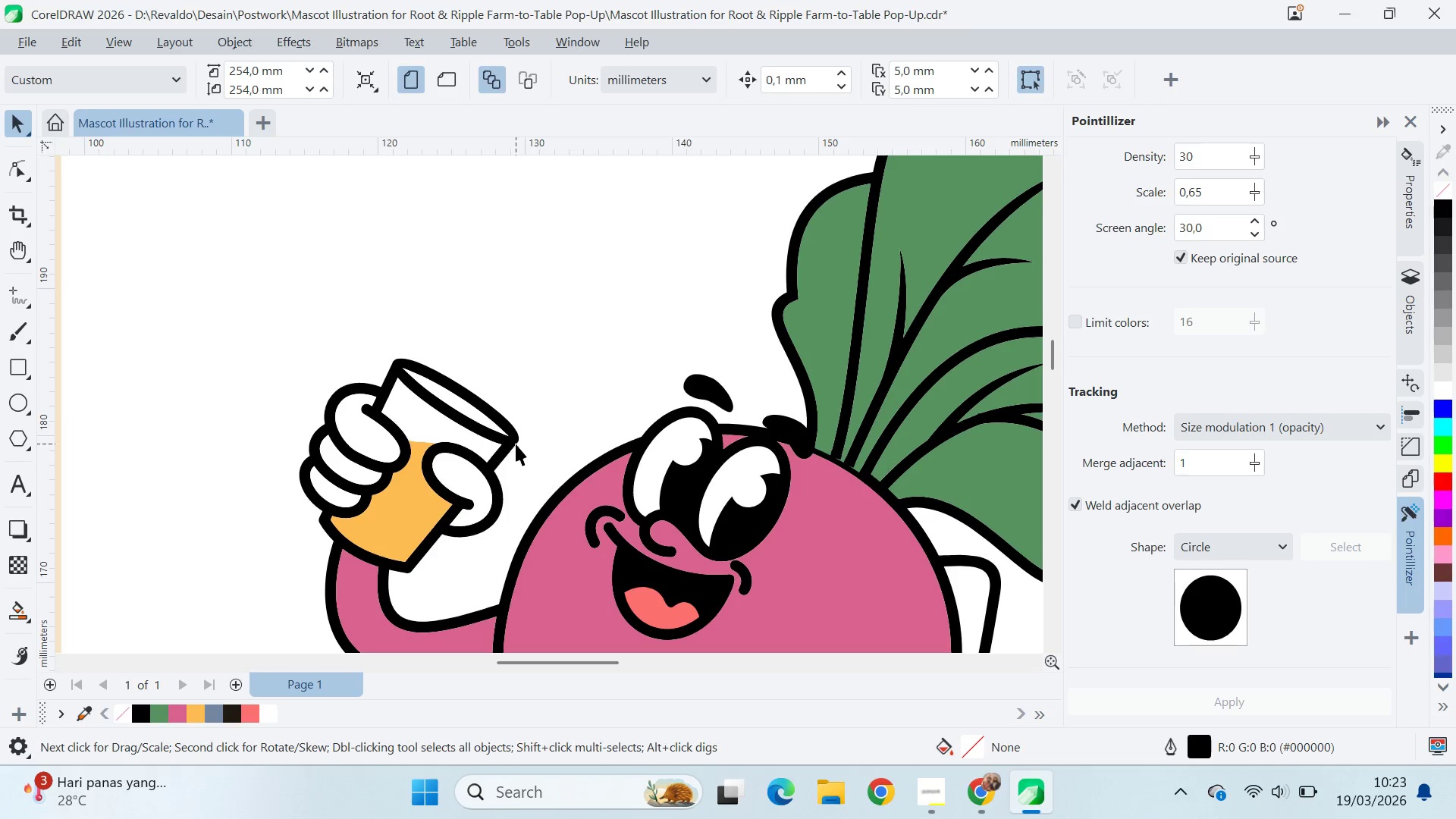 
left_click_drag(start_coordinate=[516, 442], to_coordinate=[624, 372])
 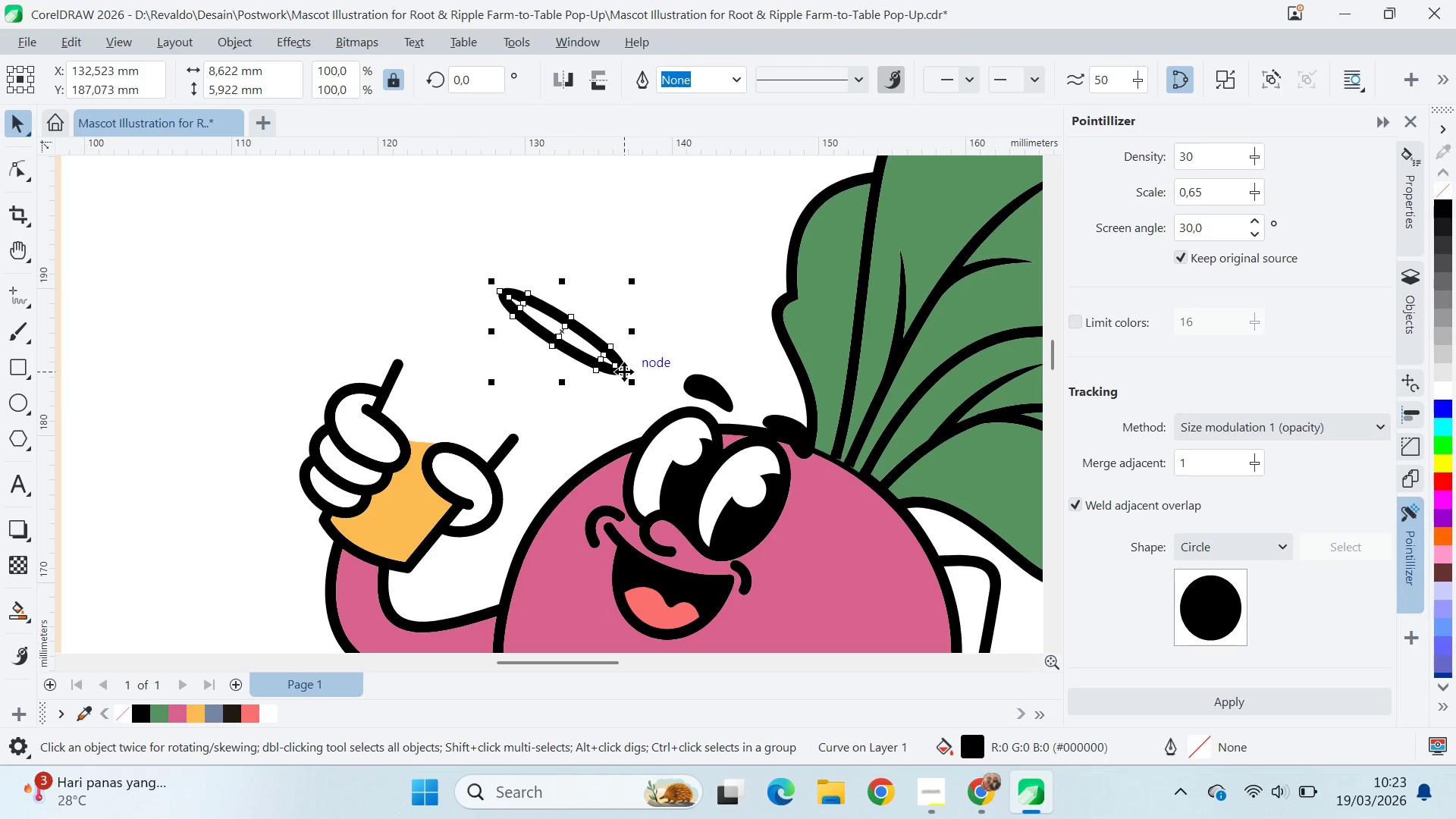 
key(Control+Z)
 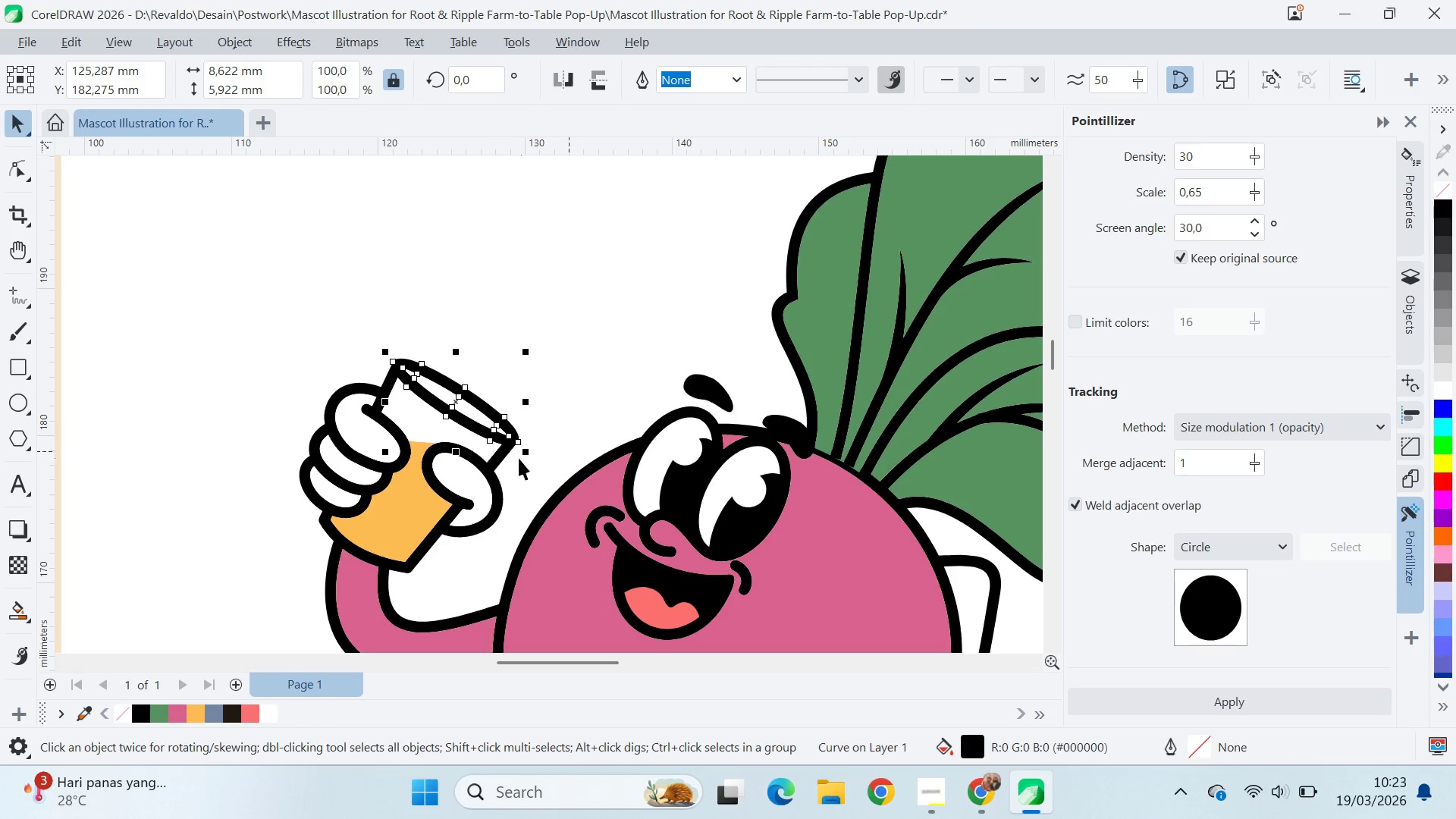 
hold_key(key=ShiftLeft, duration=1.2)
left_click([504, 457])
 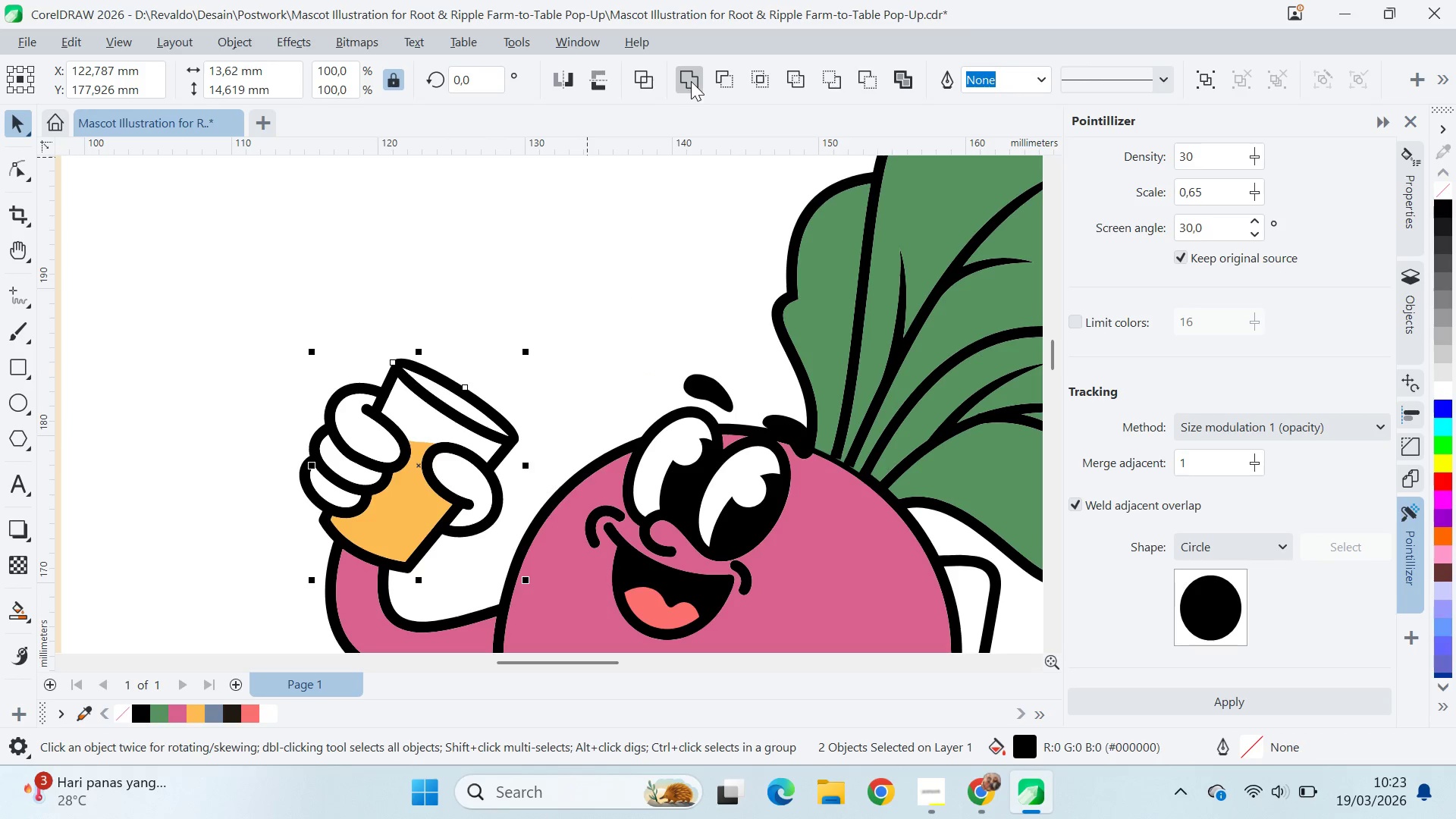 
double_click([585, 331])
 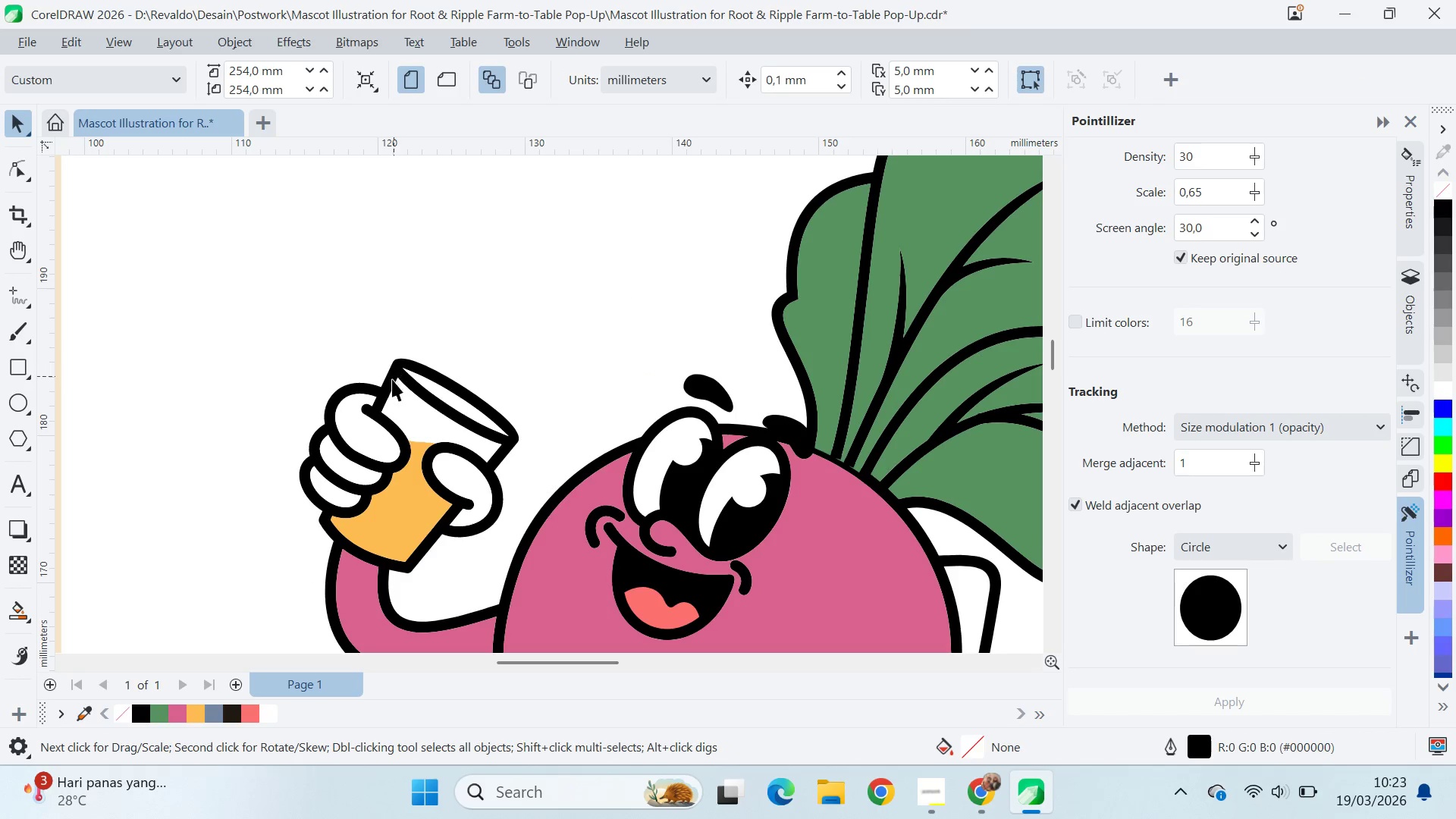 
left_click_drag(start_coordinate=[388, 391], to_coordinate=[350, 343])
 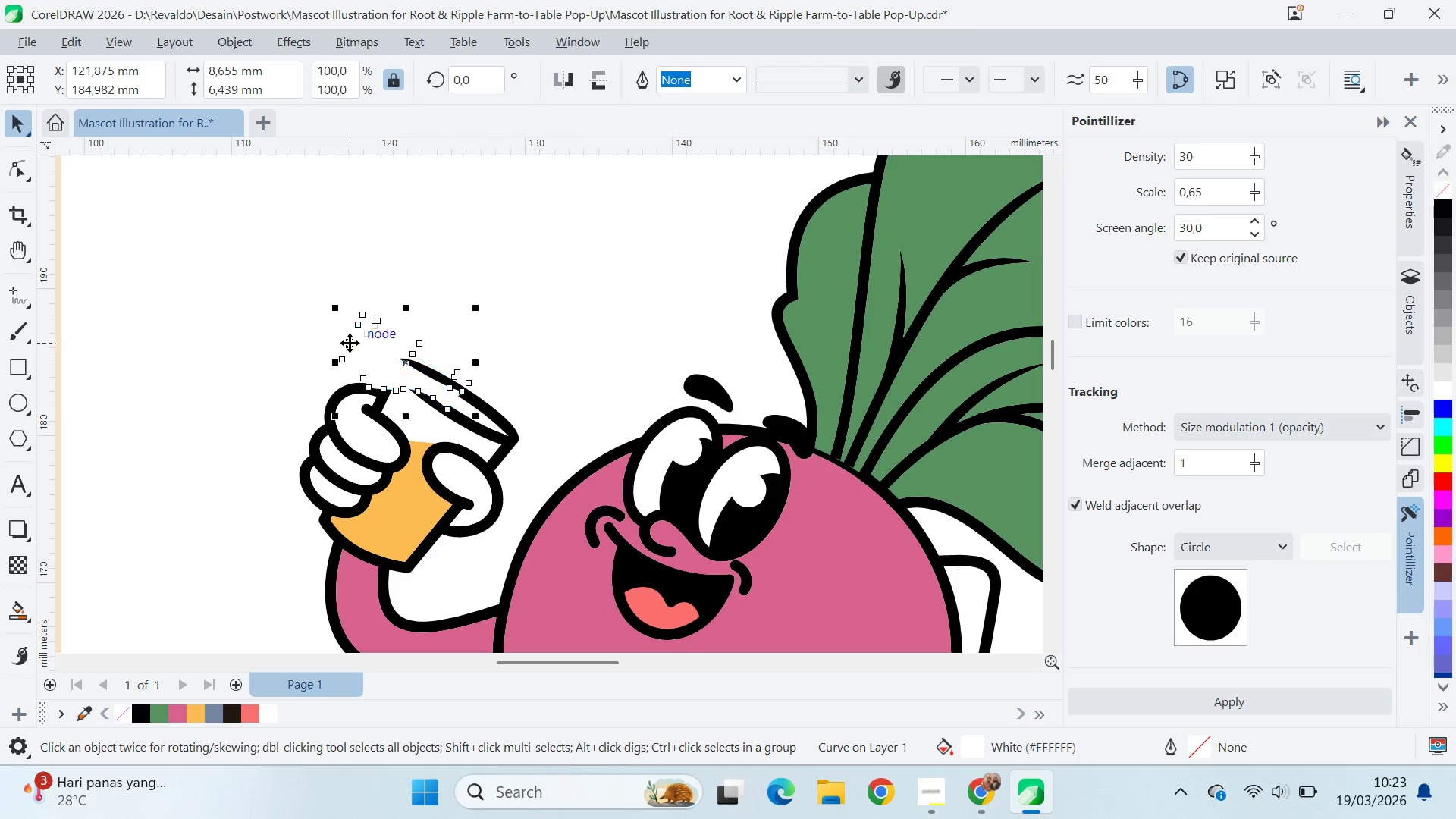 
key(Control+Z)
 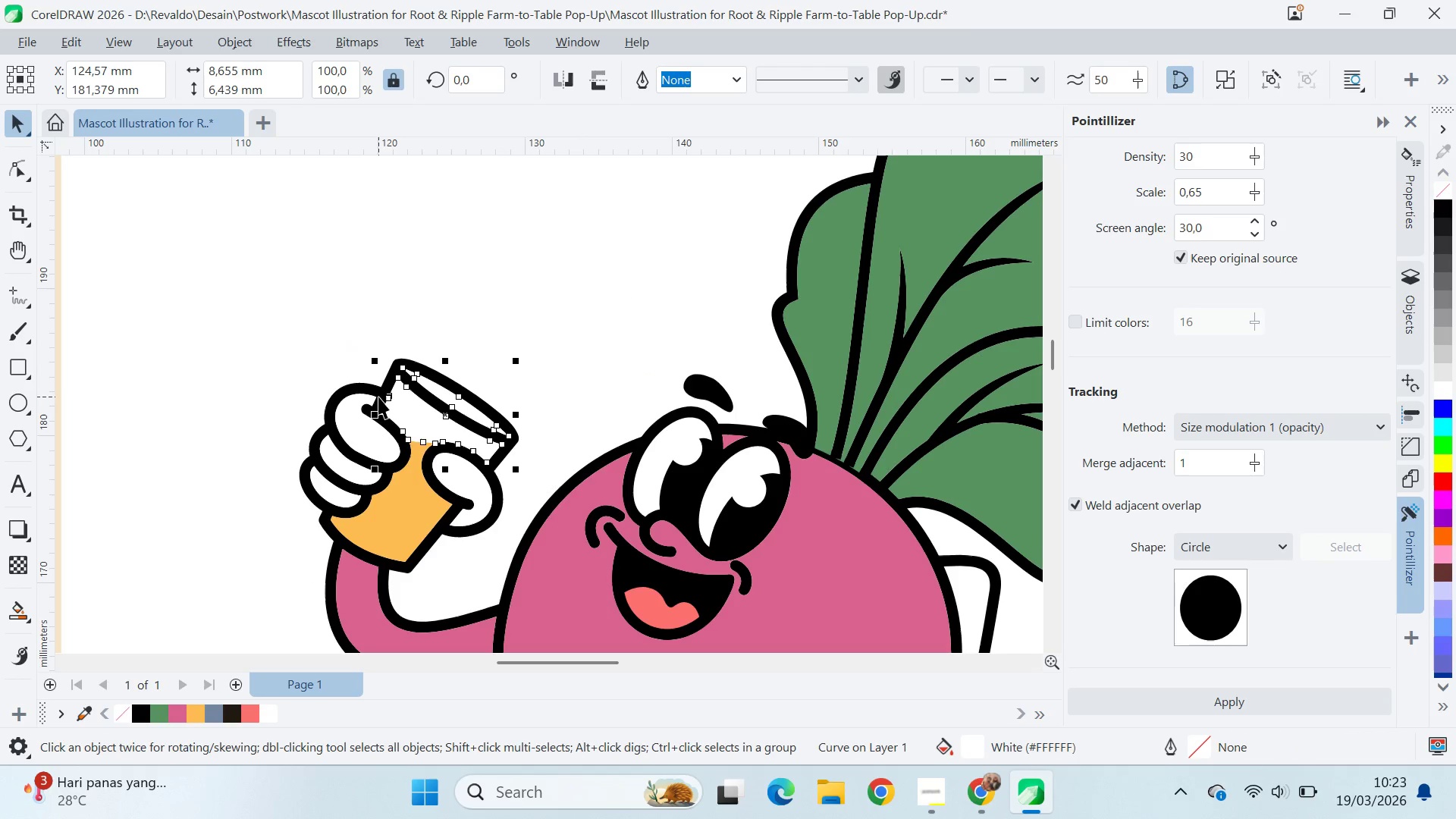 
left_click([378, 396])
 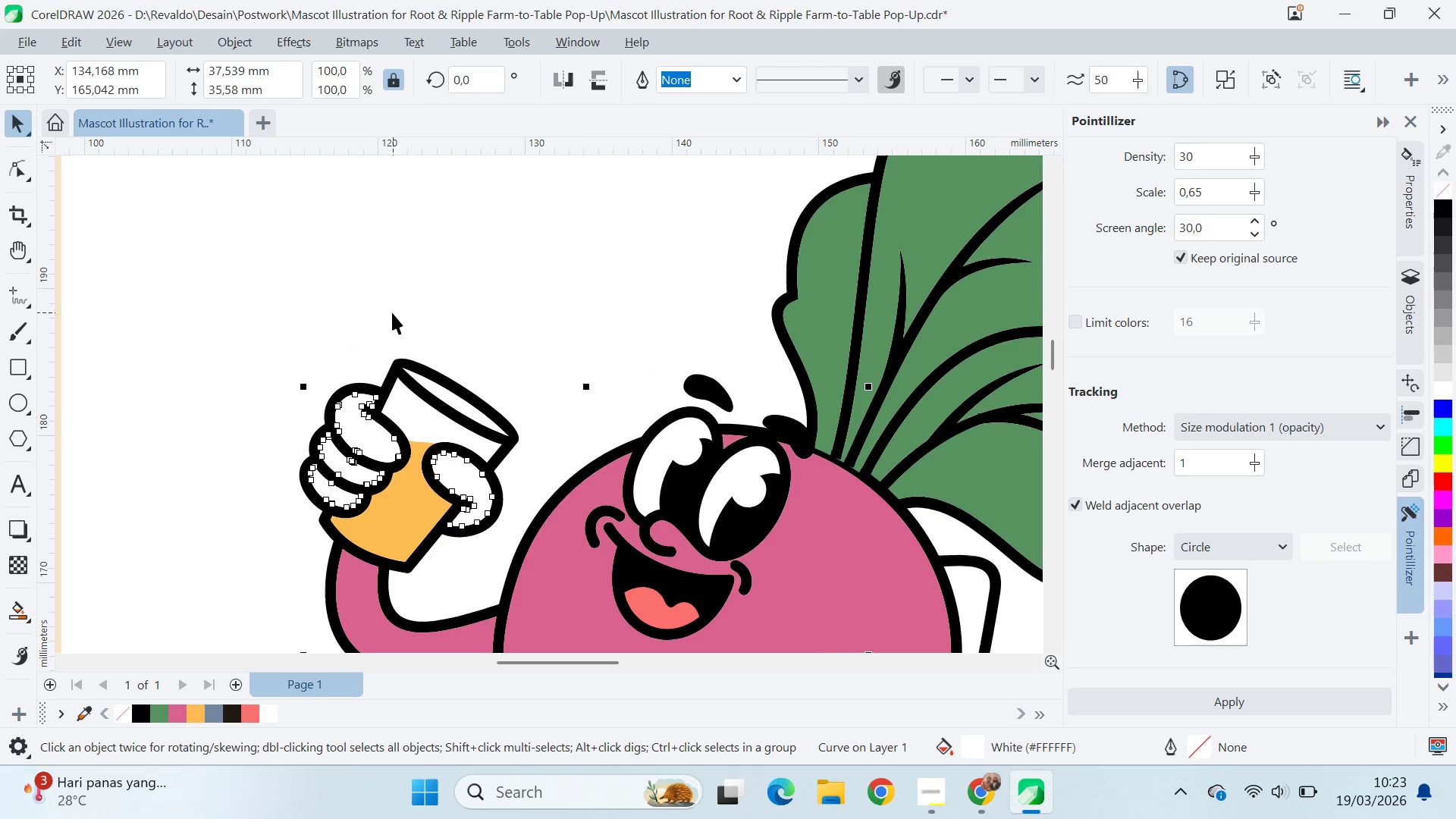 
scroll: coordinate [349, 381], scroll_direction: up, amount: 7.0
 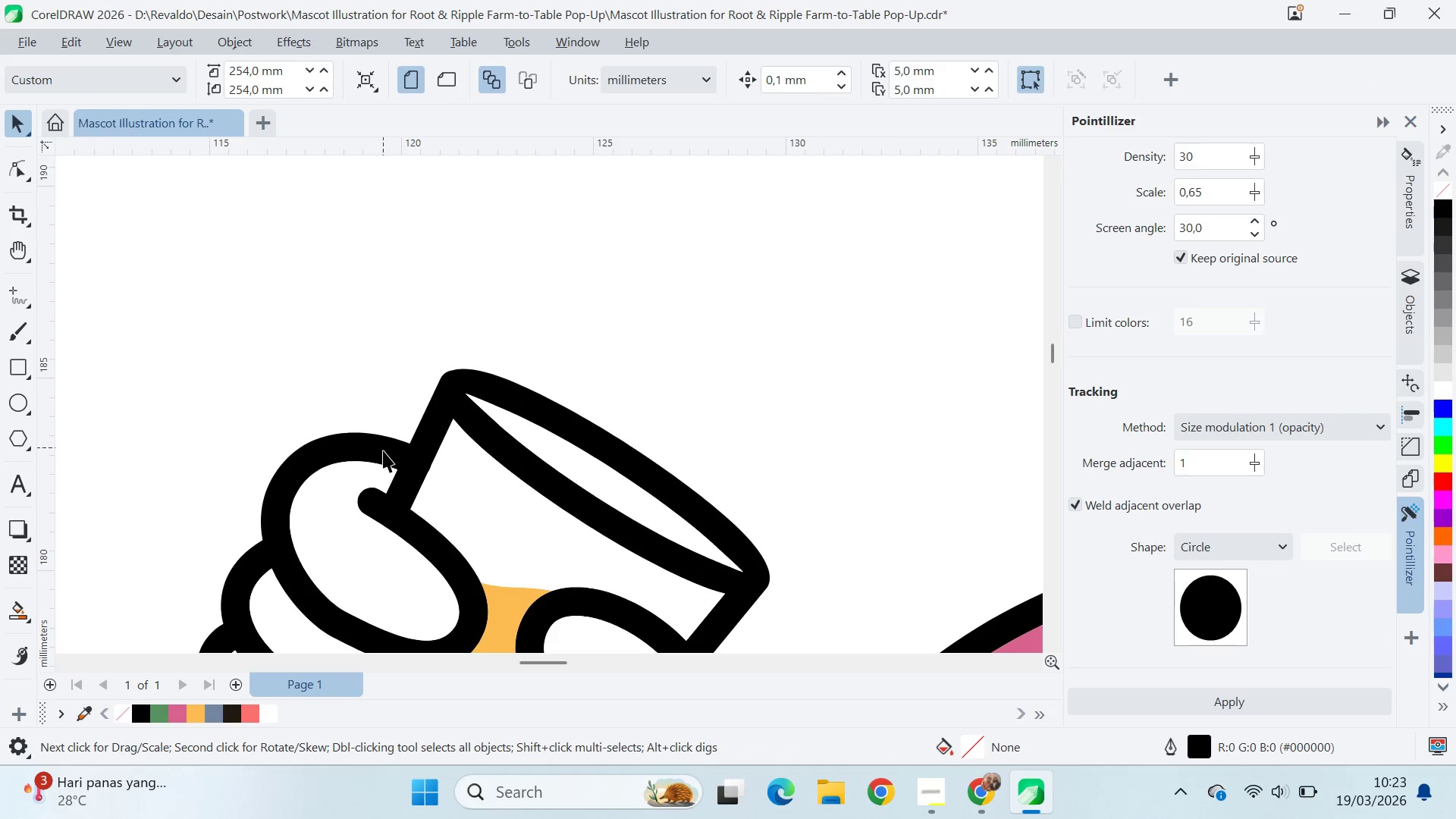 
left_click_drag(start_coordinate=[383, 450], to_coordinate=[344, 359])
 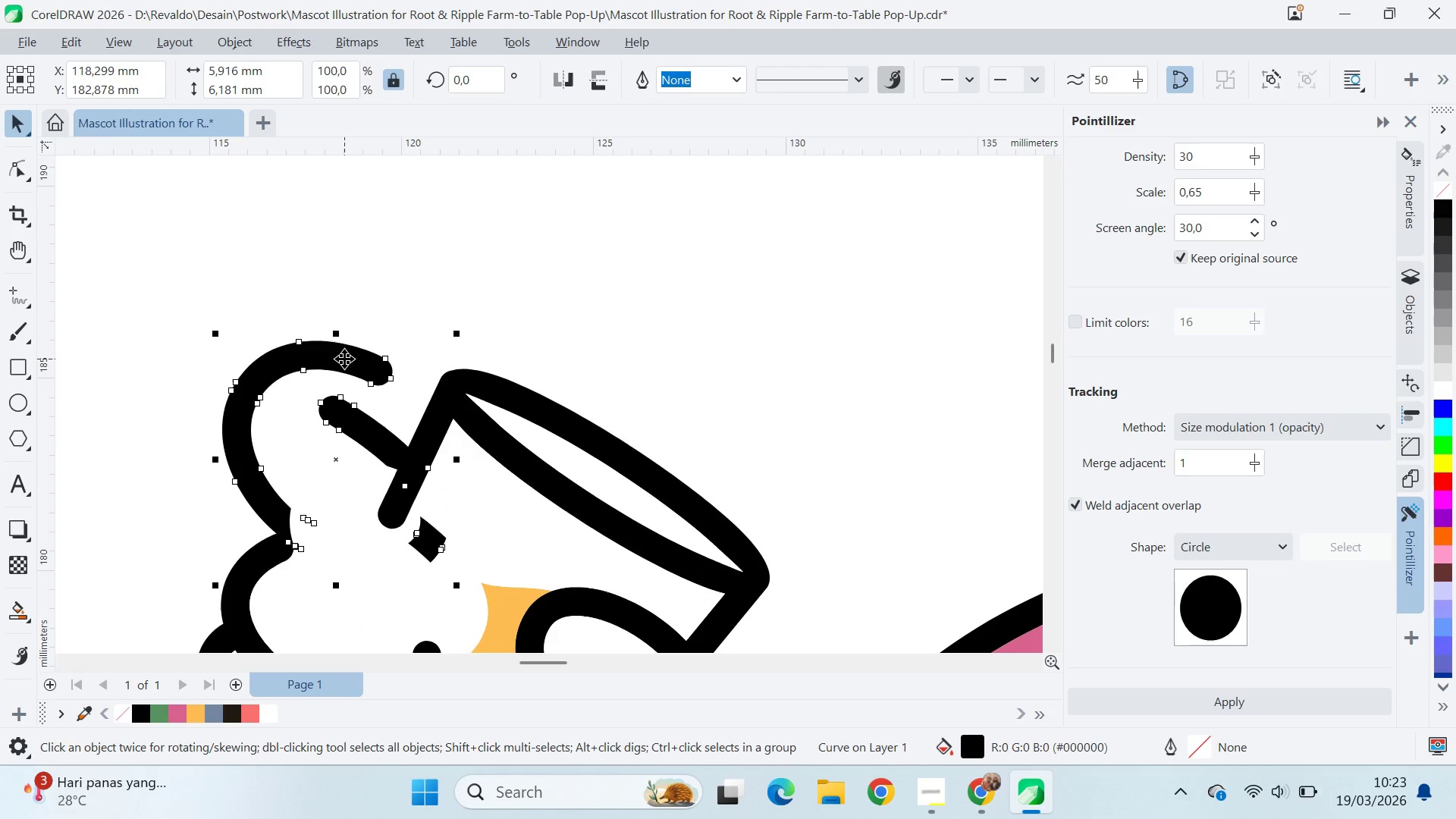 
key(Control+Z)
 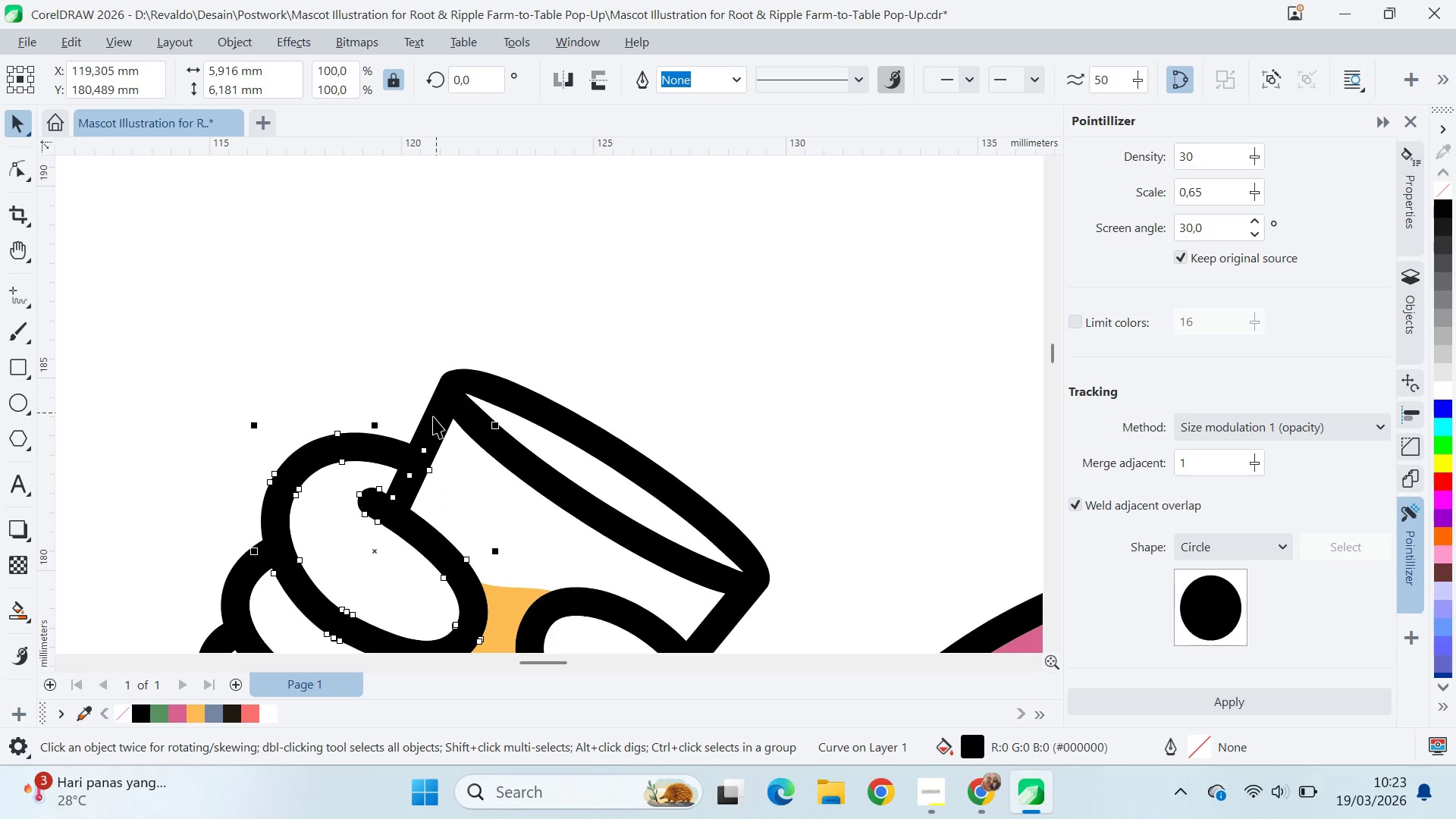 
left_click_drag(start_coordinate=[428, 418], to_coordinate=[371, 378])
 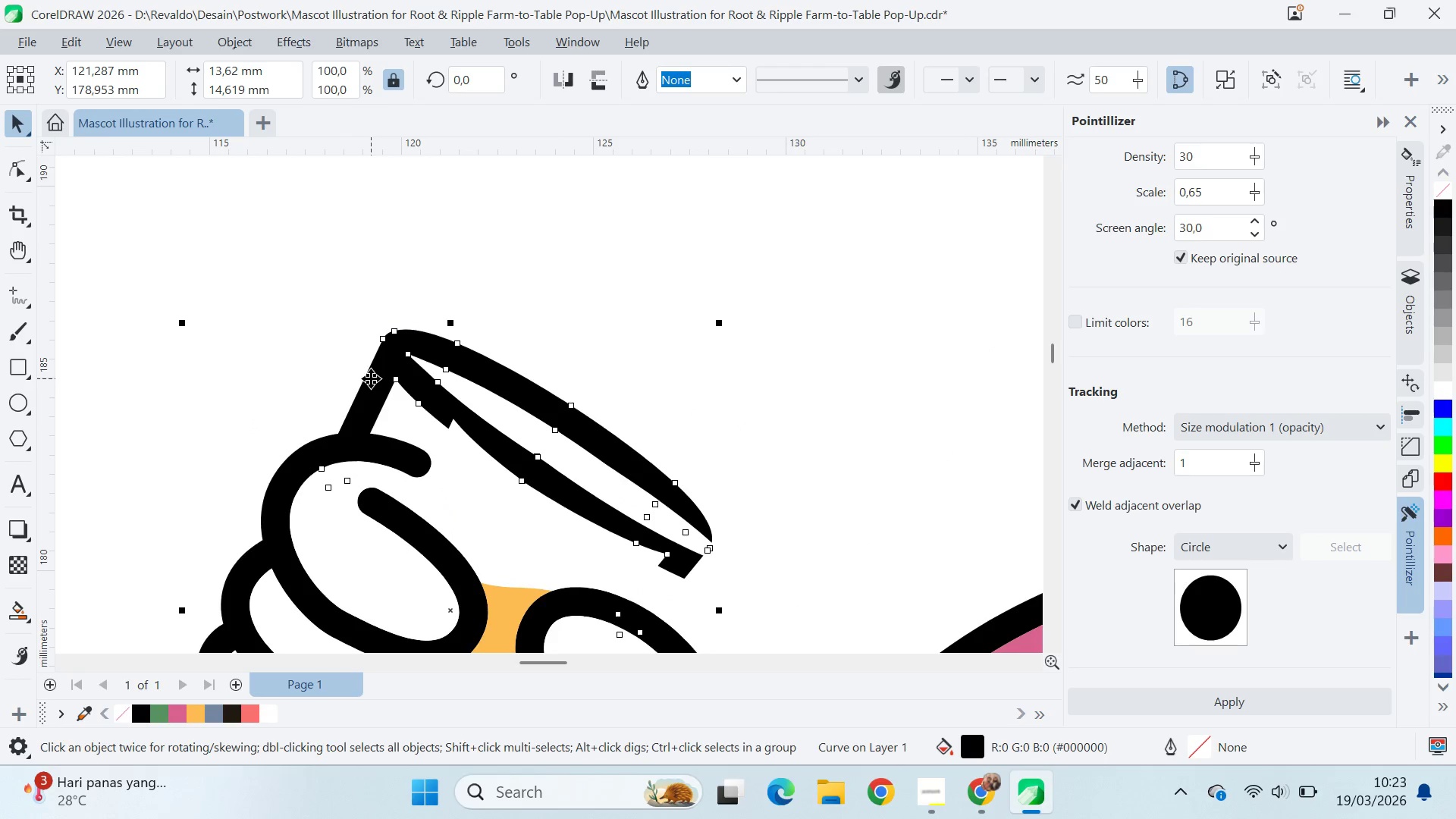 
key(Control+Z)
 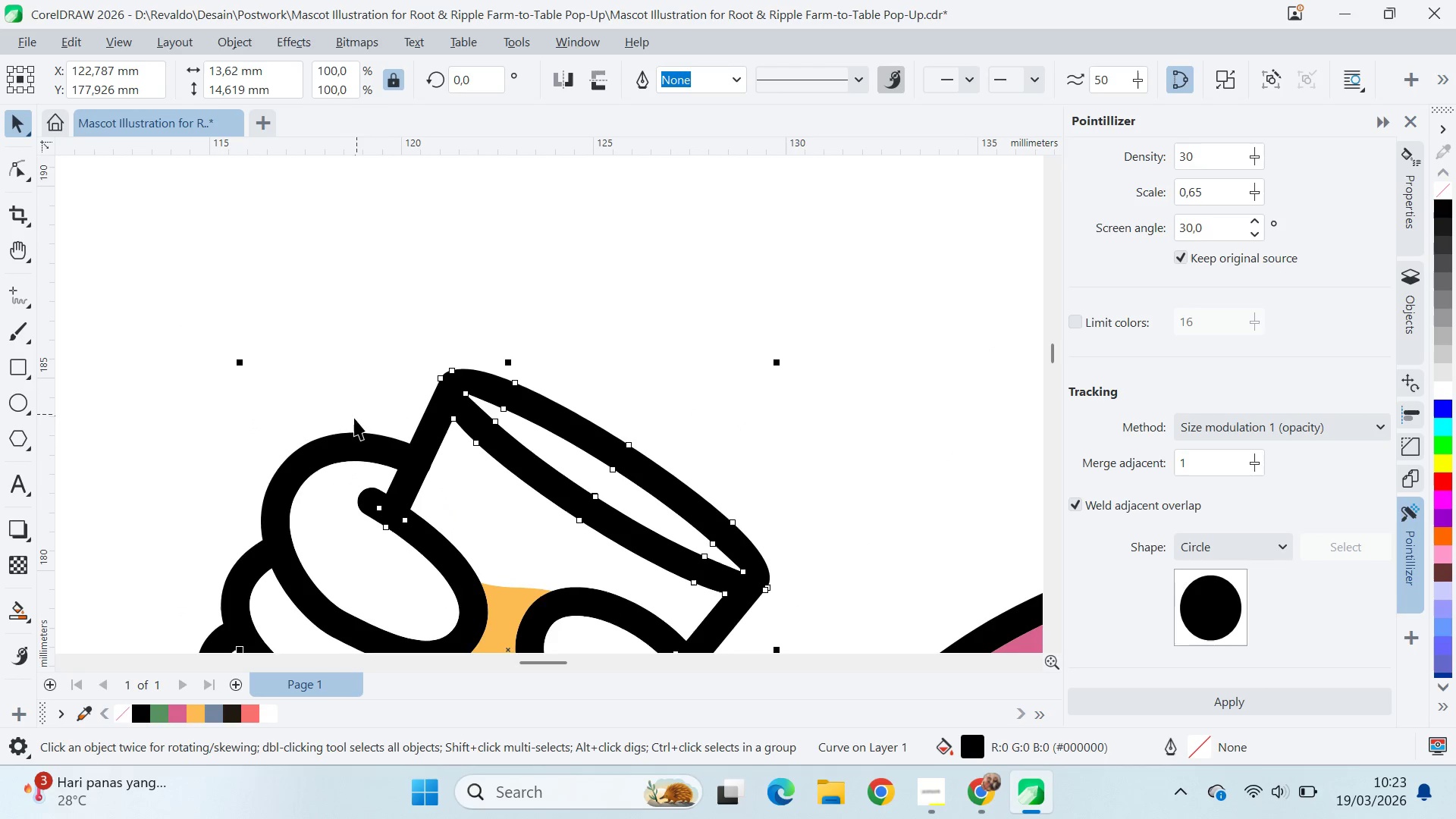 
hold_key(key=ShiftLeft, duration=0.44)
 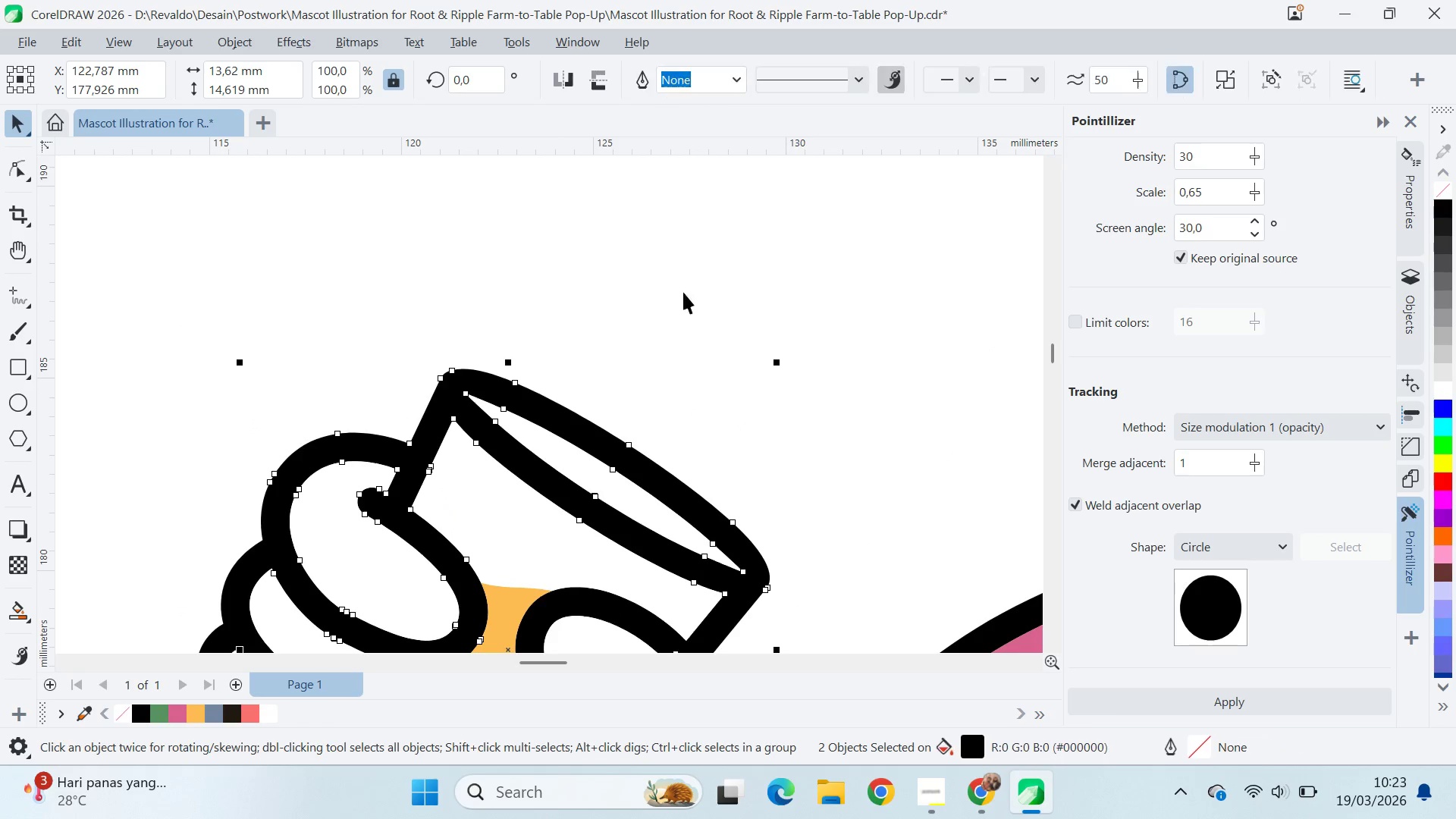 
type(qv)
 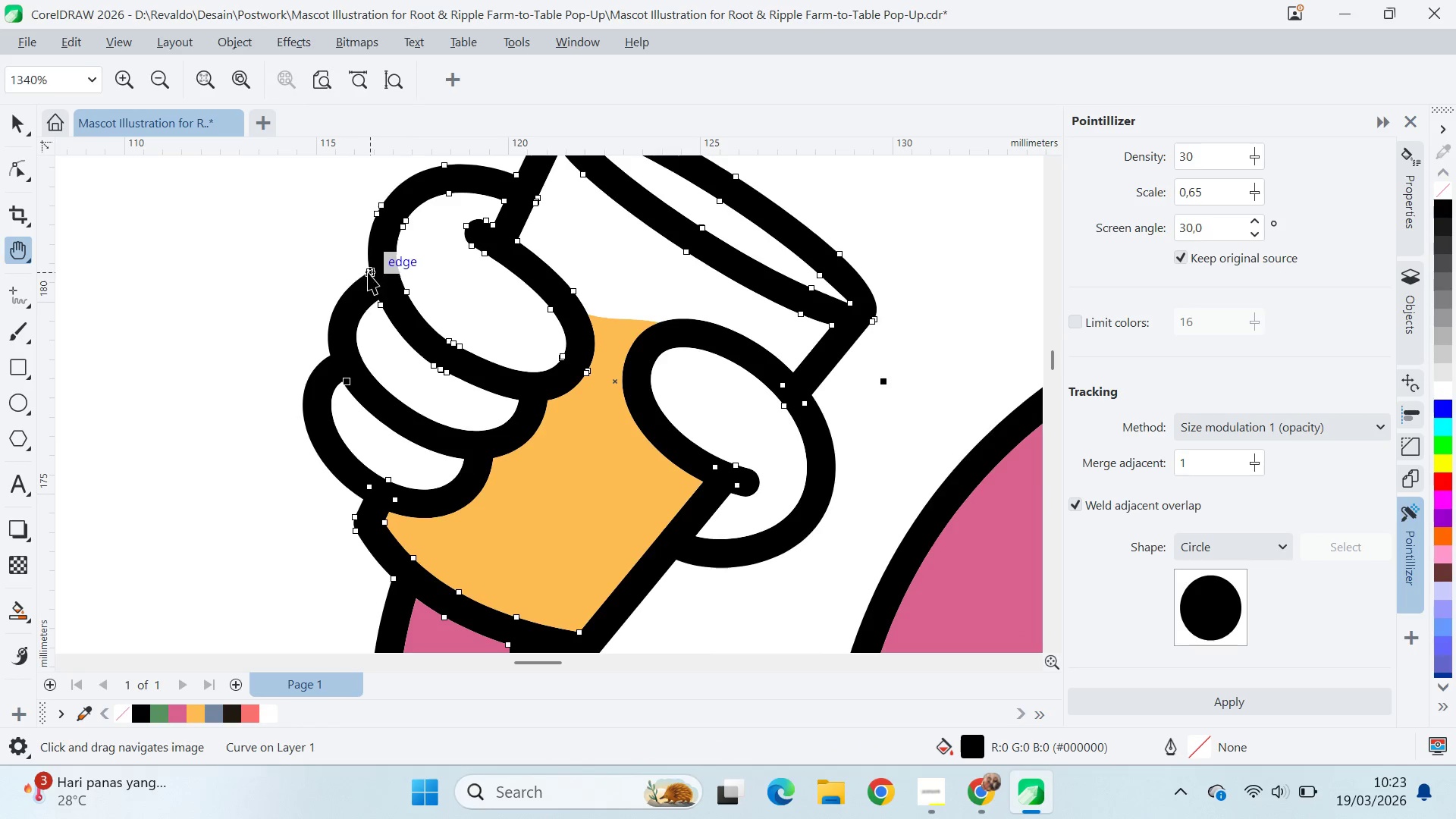 
left_click_drag(start_coordinate=[707, 452], to_coordinate=[814, 184])
 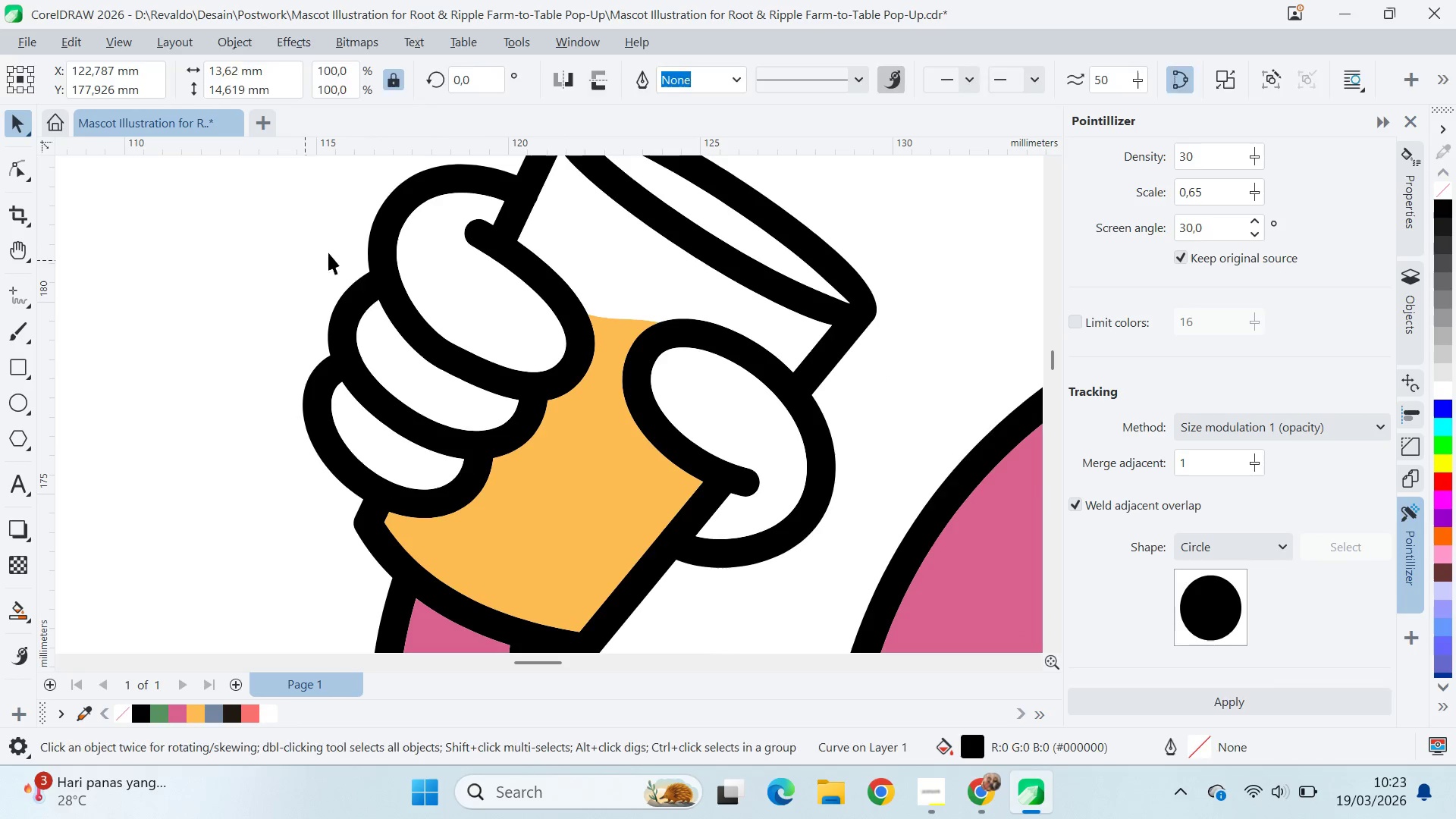 
left_click([382, 235])
 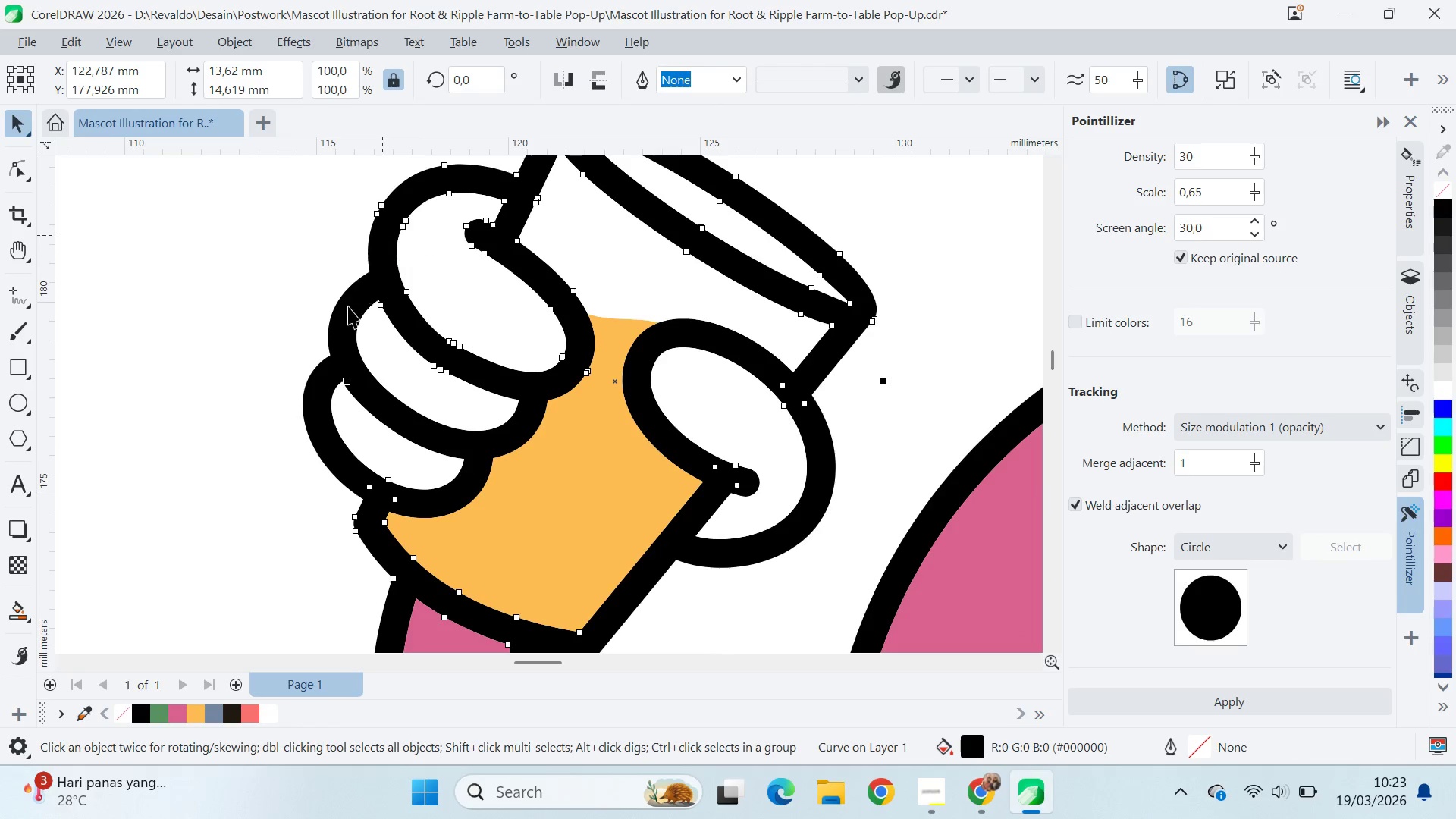 
hold_key(key=ShiftLeft, duration=1.5)
left_click([347, 308])
 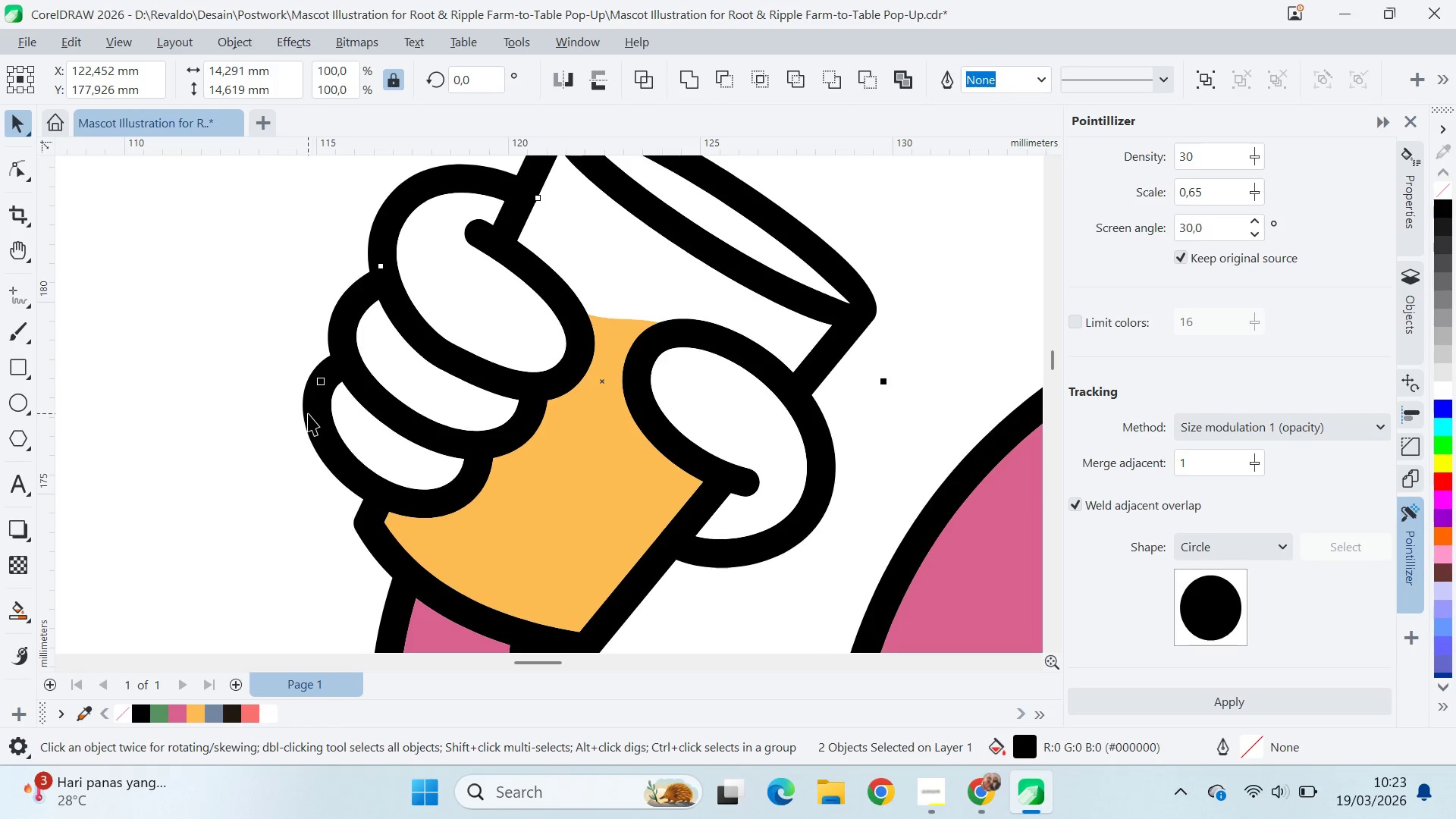 
left_click([308, 413])
 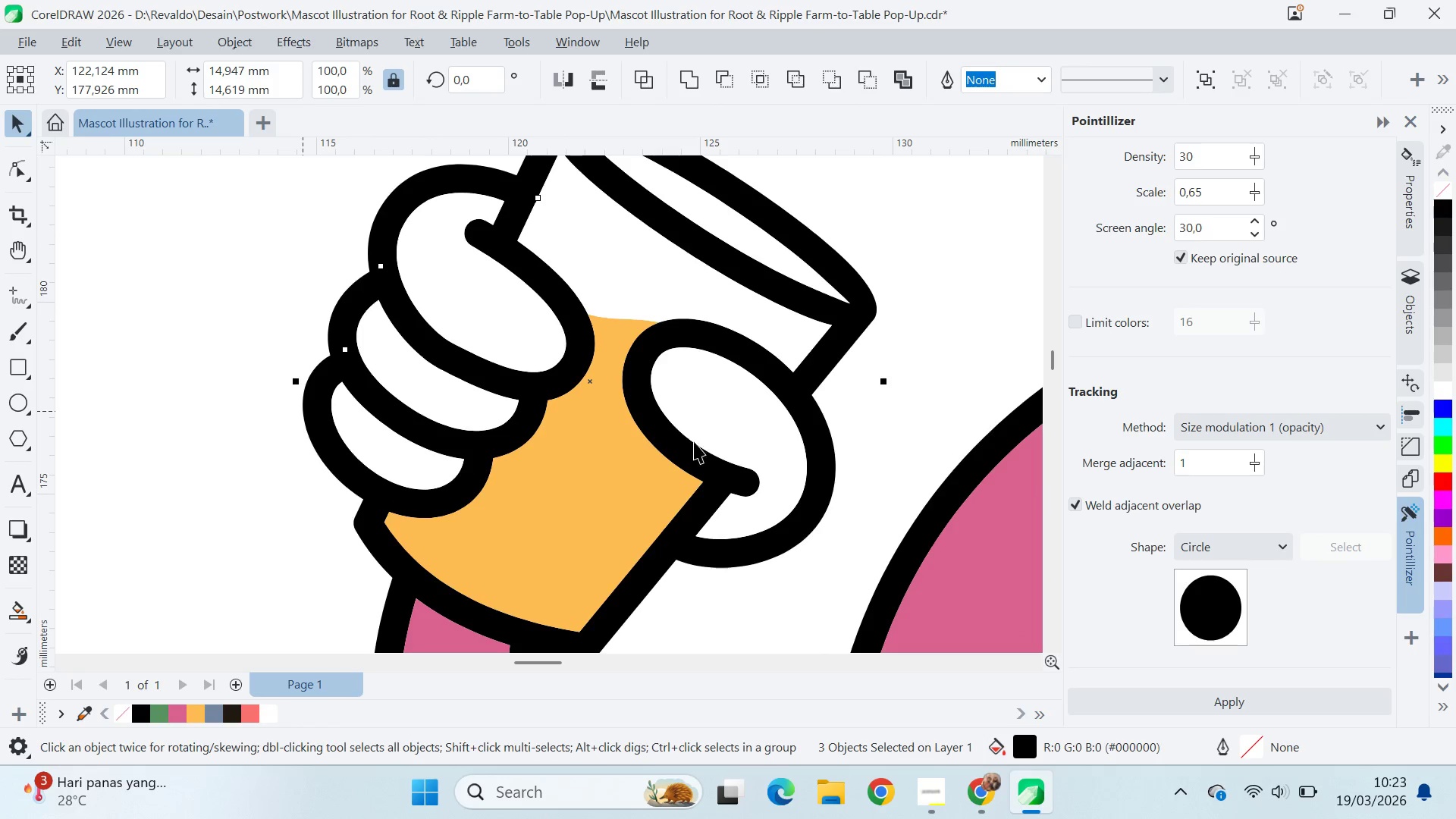 
hold_key(key=ShiftLeft, duration=1.39)
left_click([815, 516])
 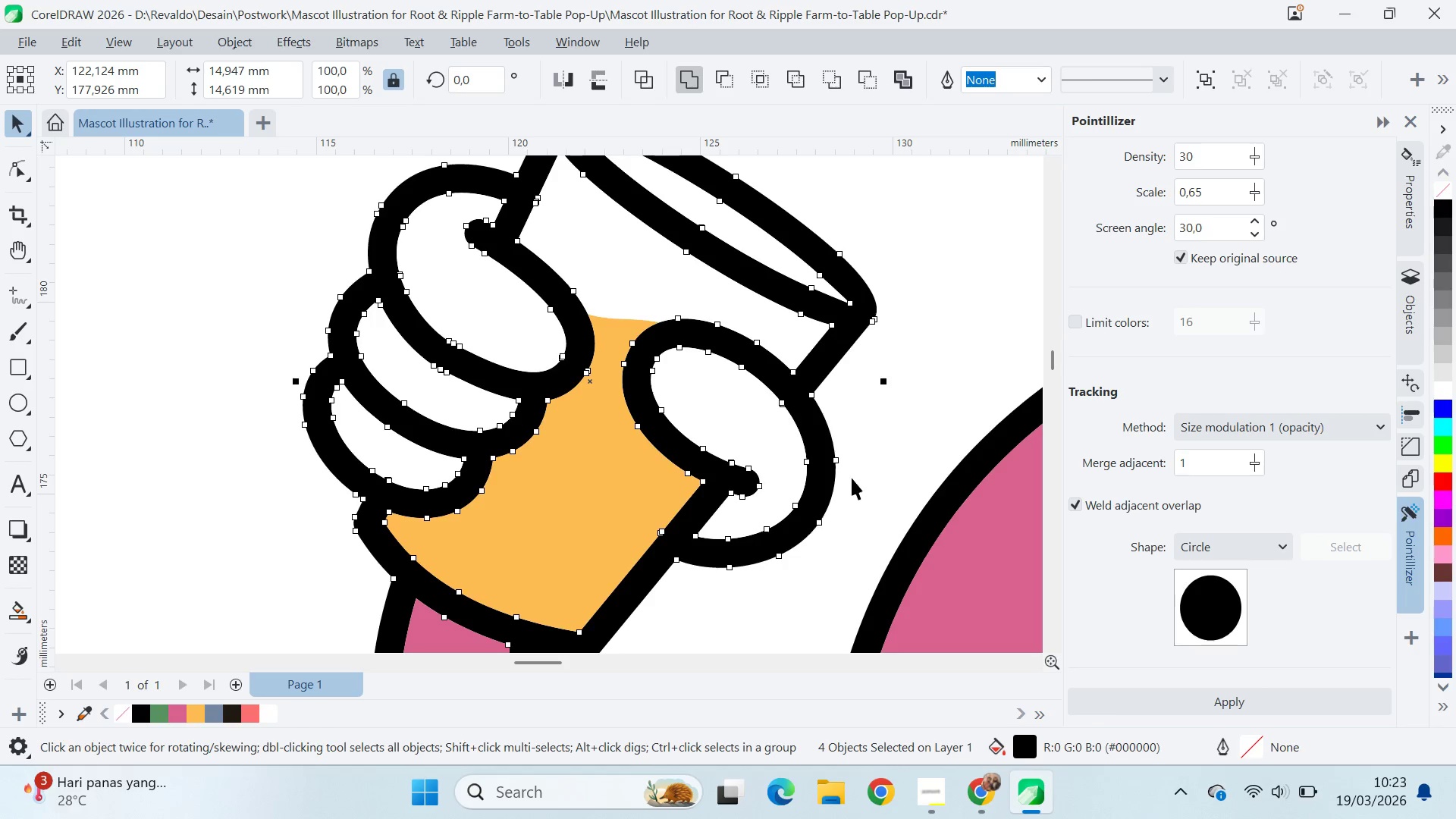 
left_click_drag(start_coordinate=[827, 482], to_coordinate=[993, 397])
 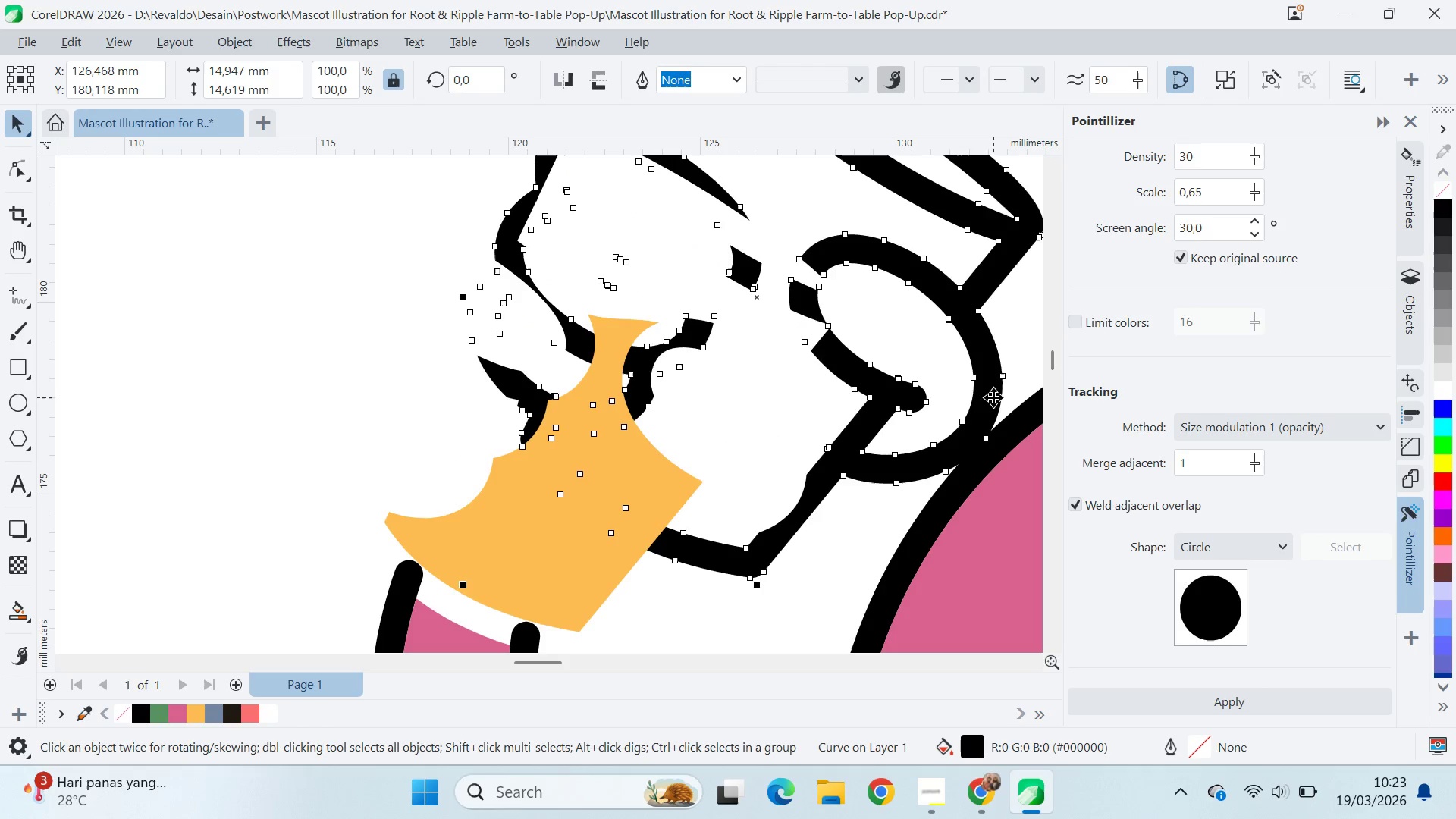 
key(Control+ControlLeft)
 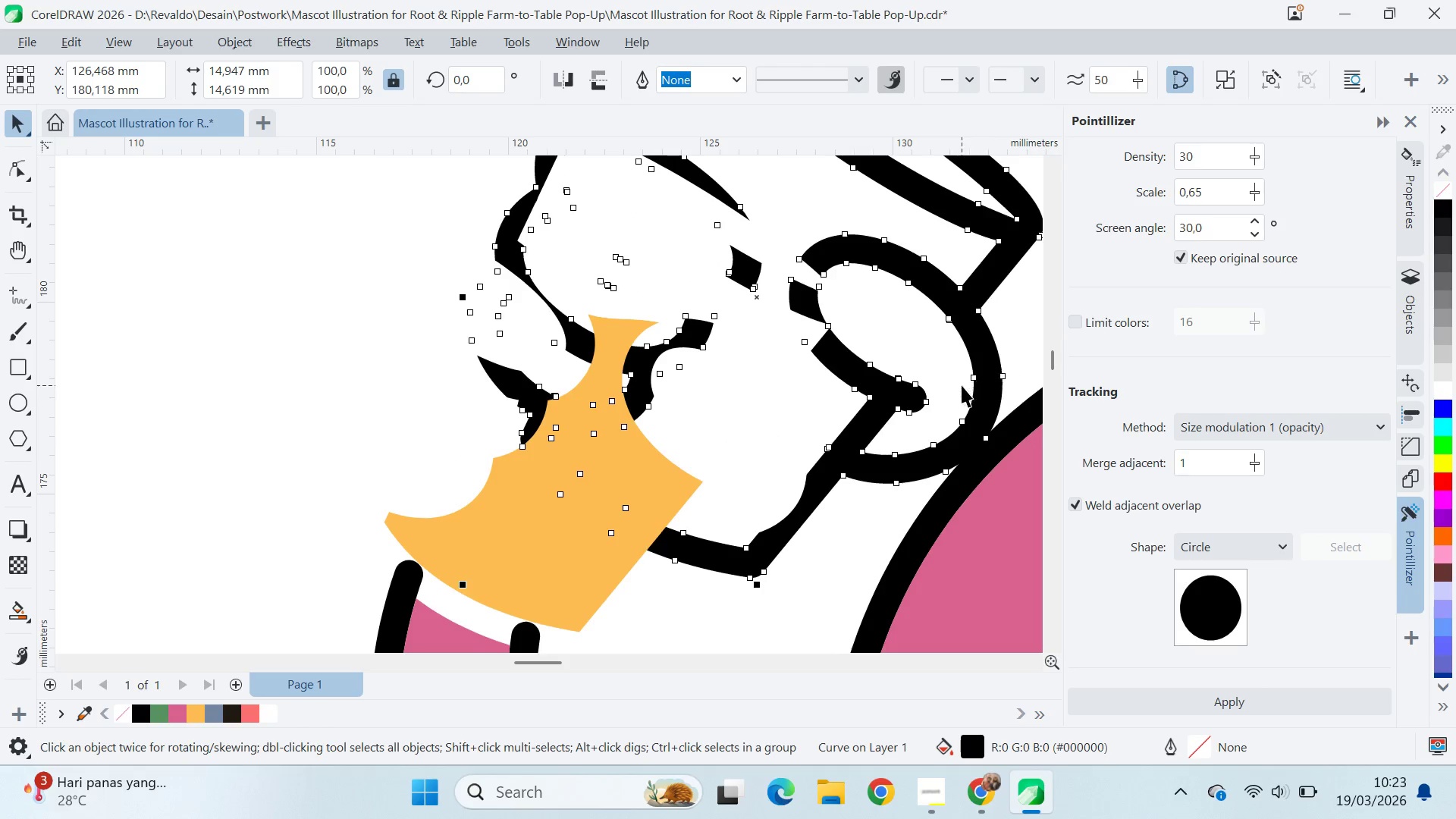 
key(Control+Z)
 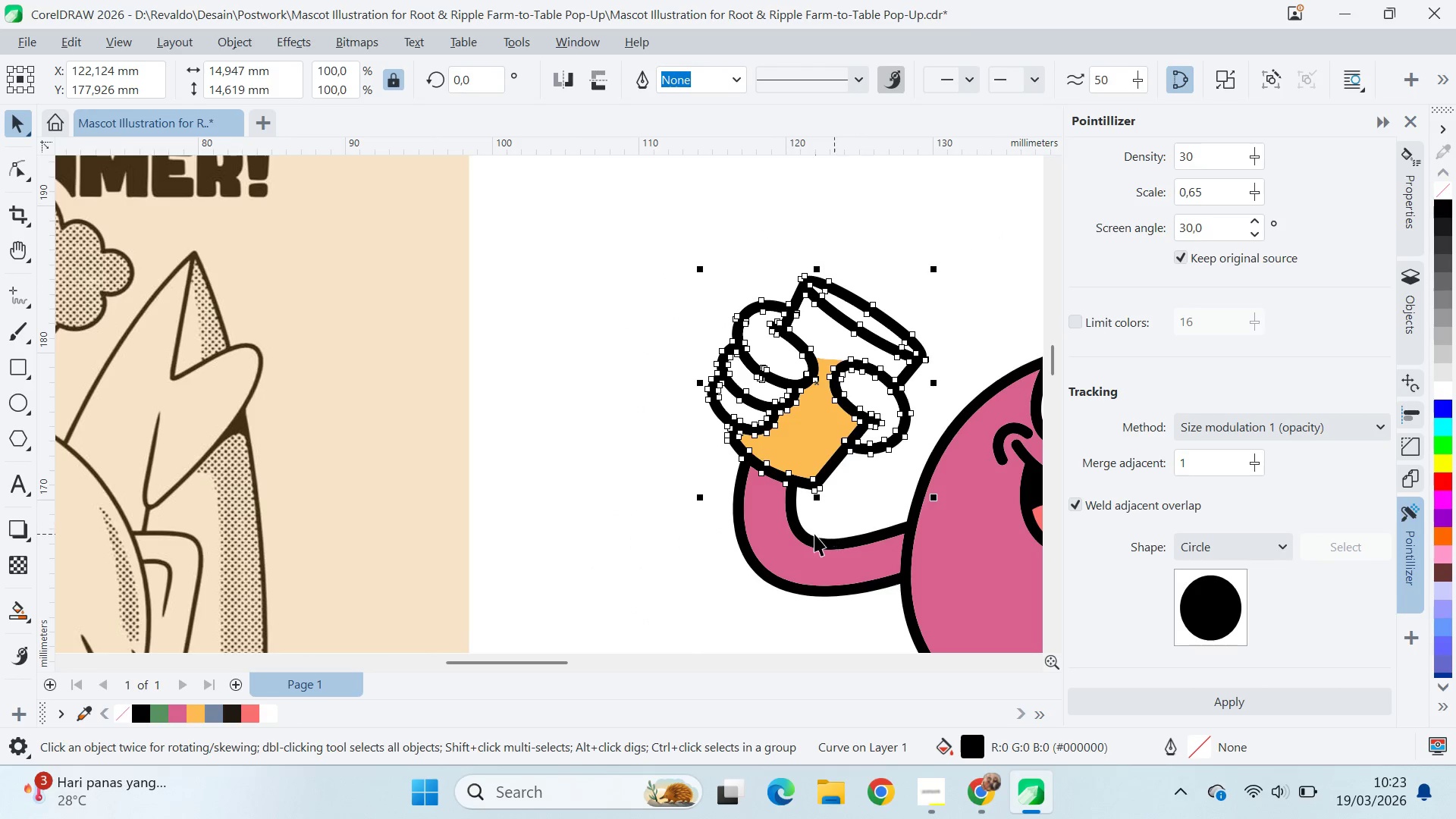 
scroll: coordinate [954, 384], scroll_direction: down, amount: 7.0
 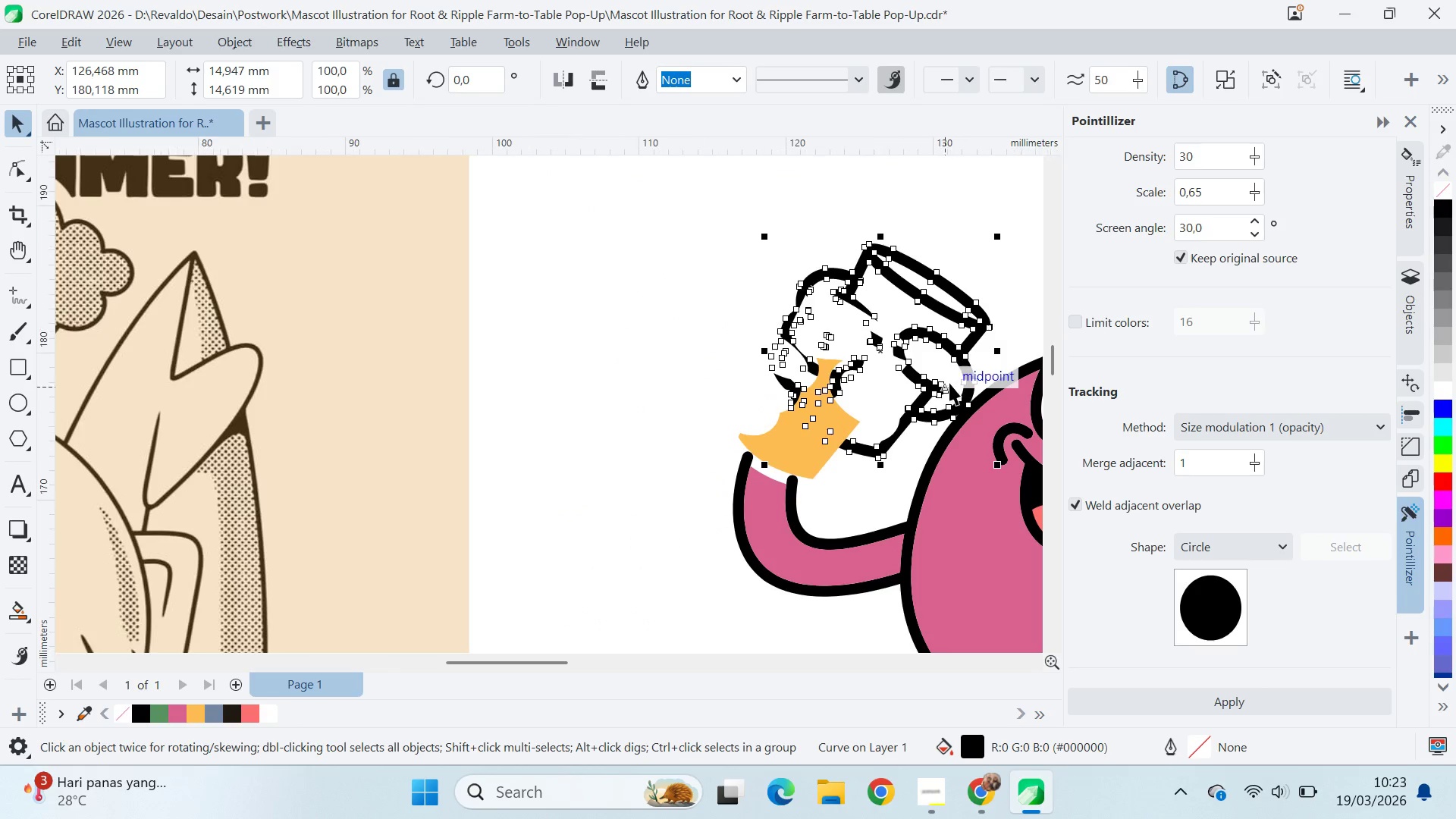 
hold_key(key=ShiftLeft, duration=0.66)
 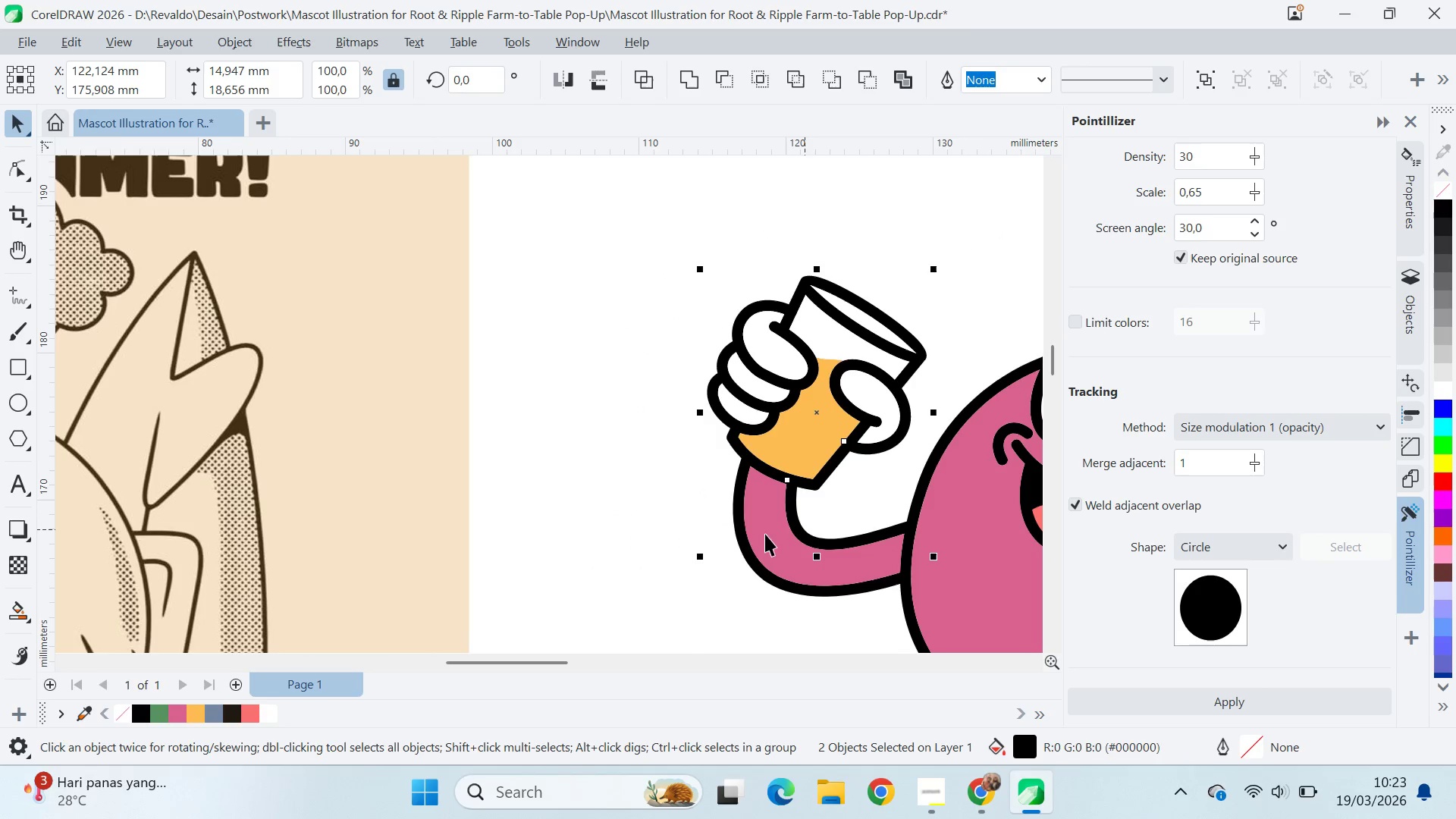 
hold_key(key=ShiftLeft, duration=1.16)
left_click([734, 520])
 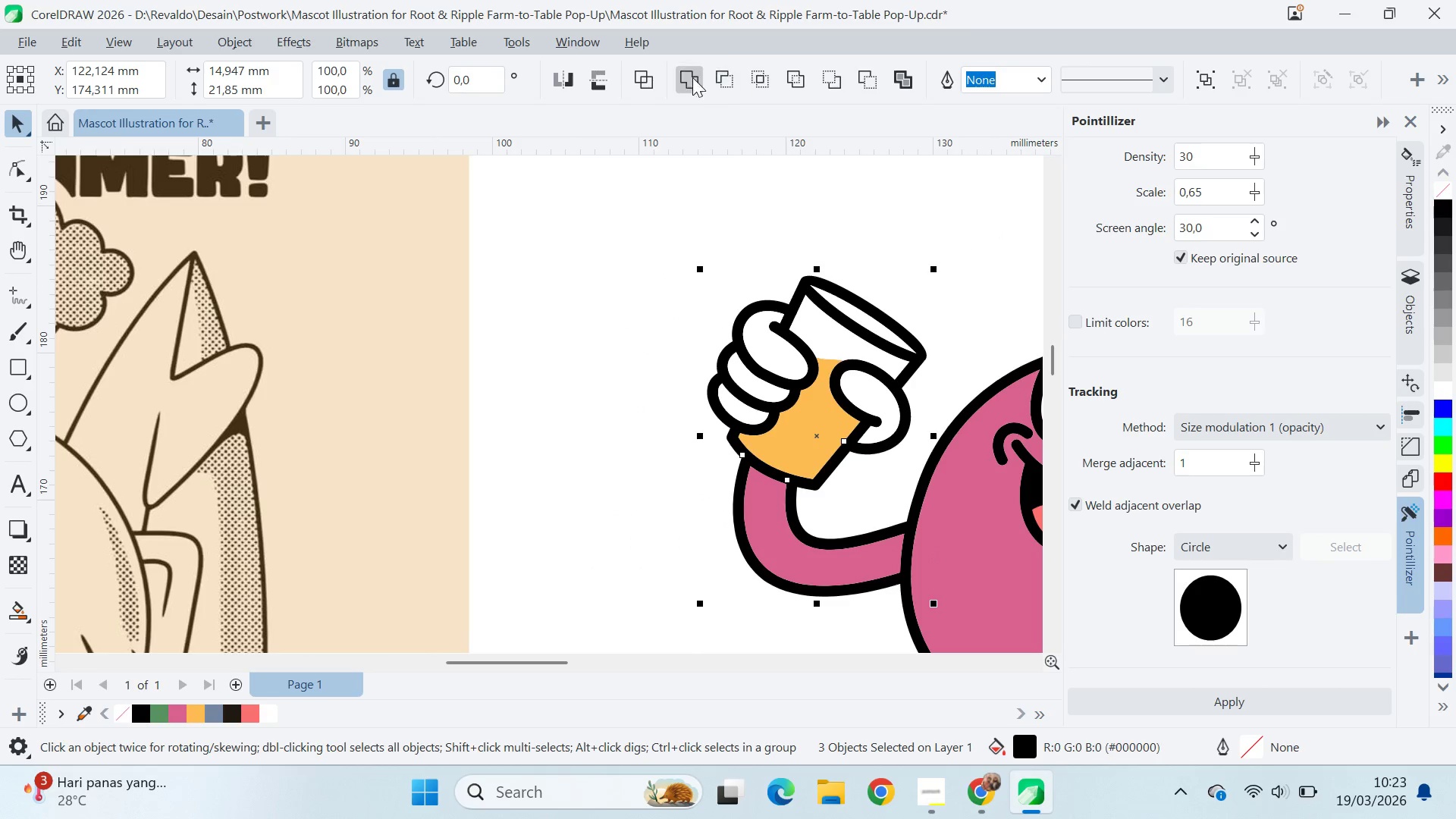 
left_click([672, 84])
 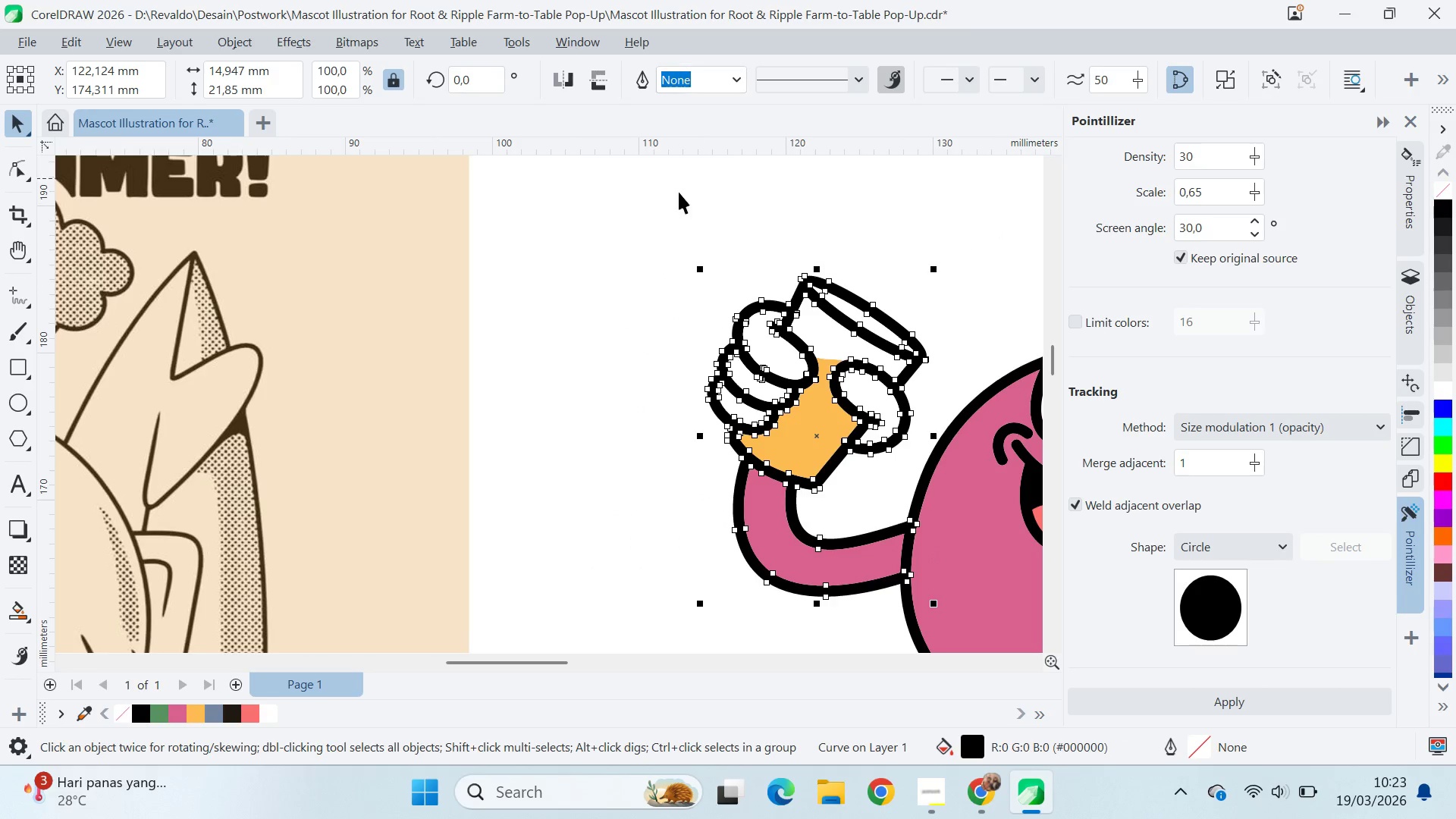 
type(qv)
 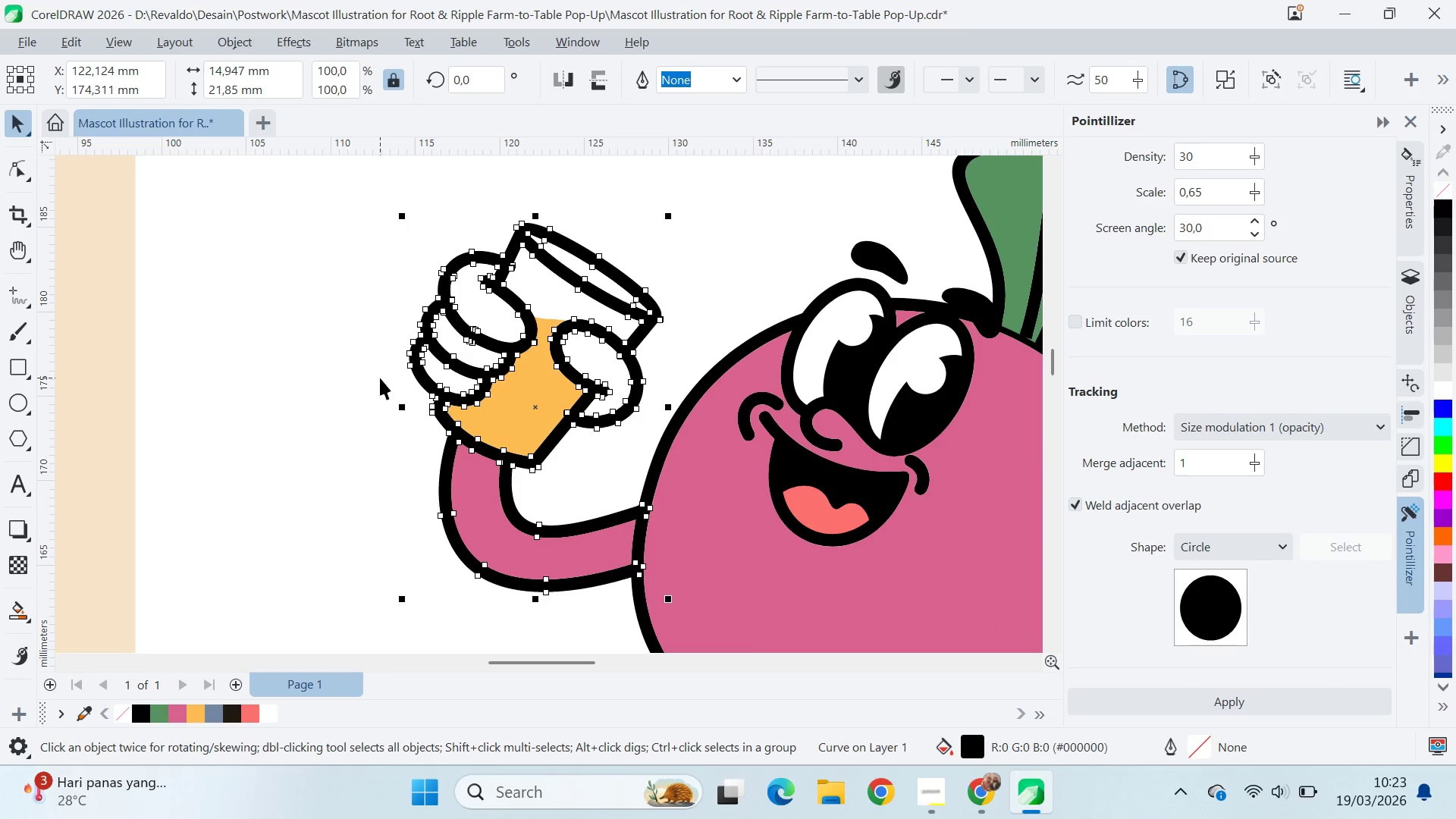 
left_click_drag(start_coordinate=[703, 226], to_coordinate=[401, 193])
 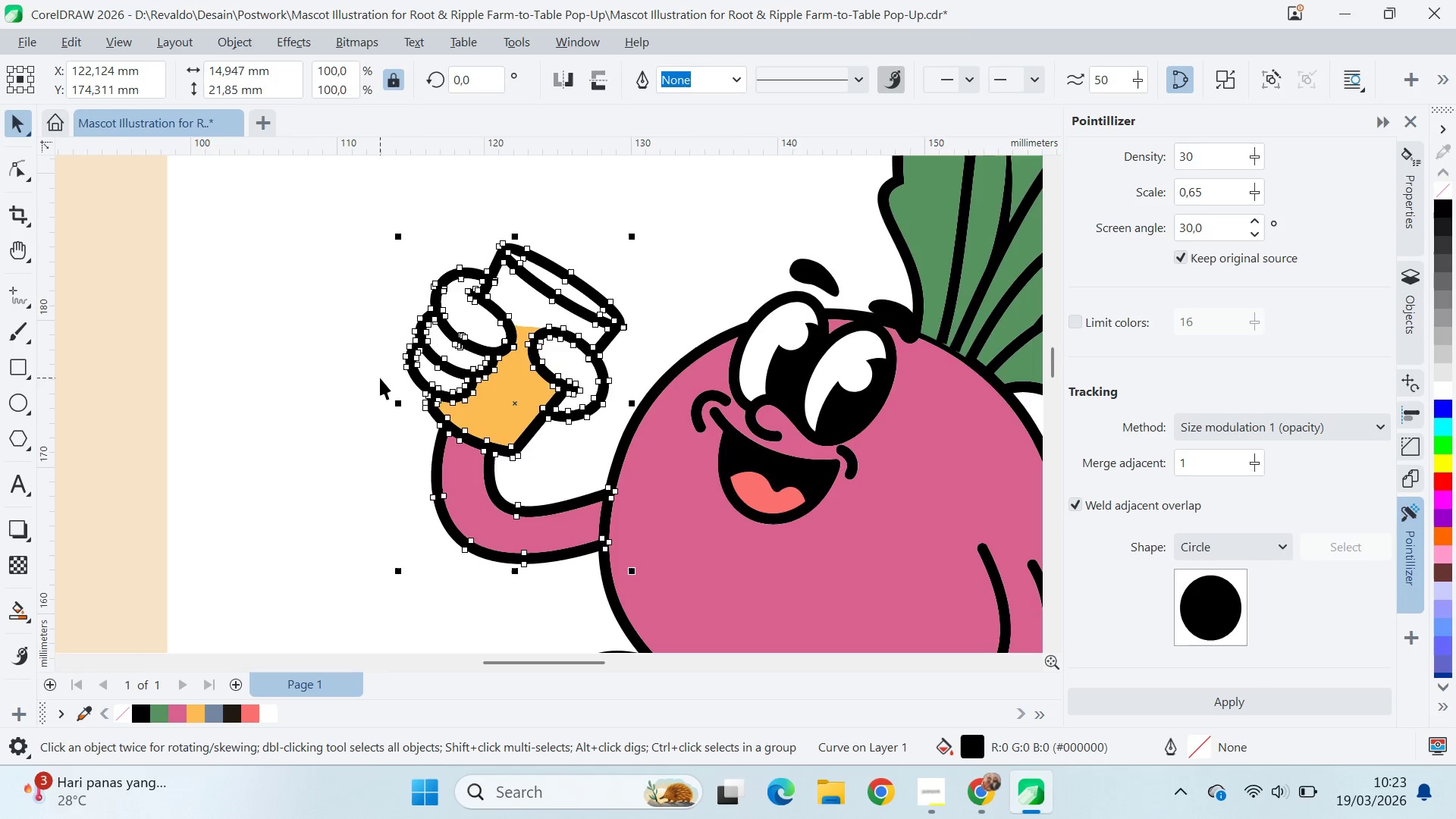 
scroll: coordinate [380, 378], scroll_direction: up, amount: 2.0
 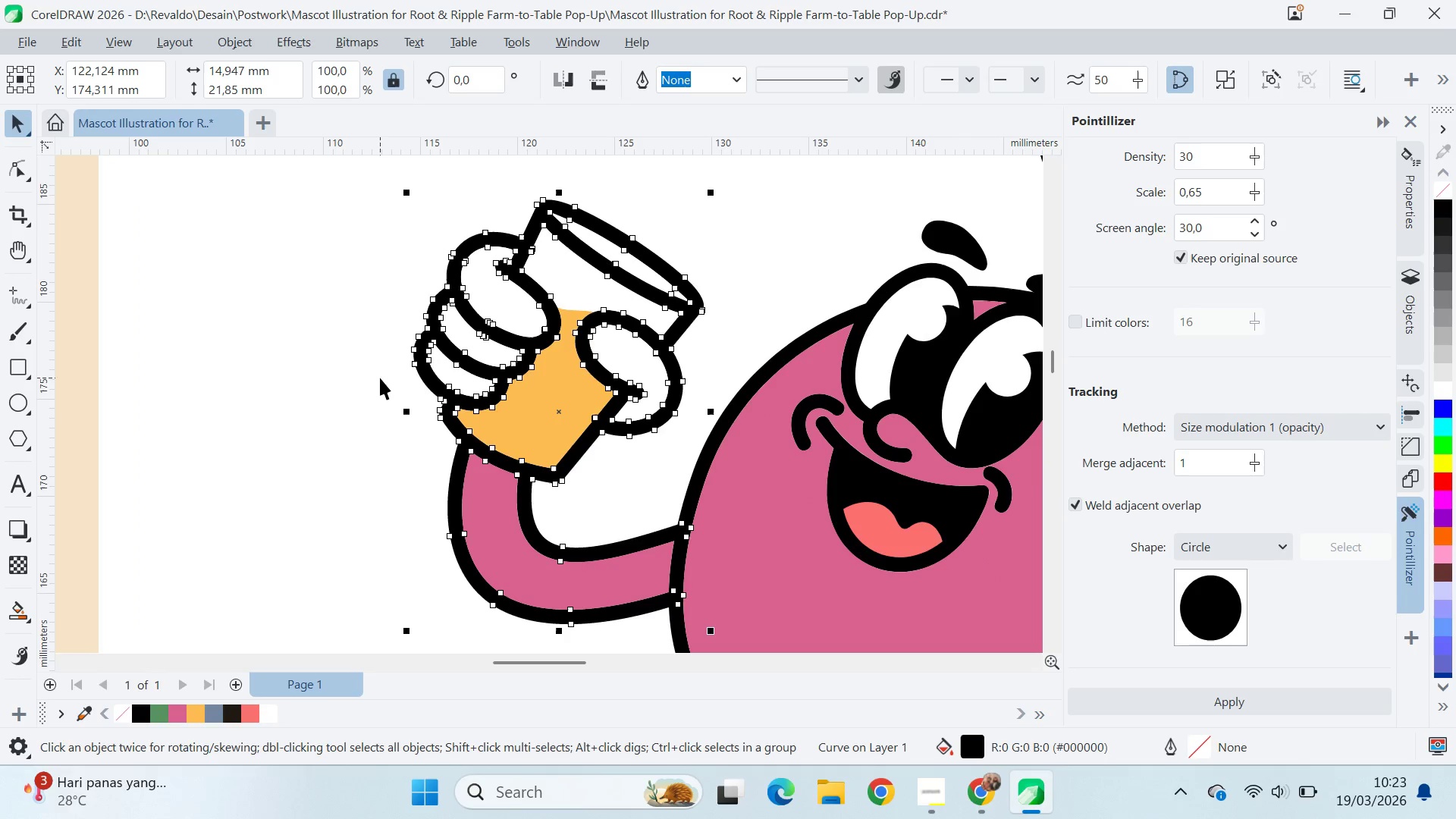 
key(Q)
 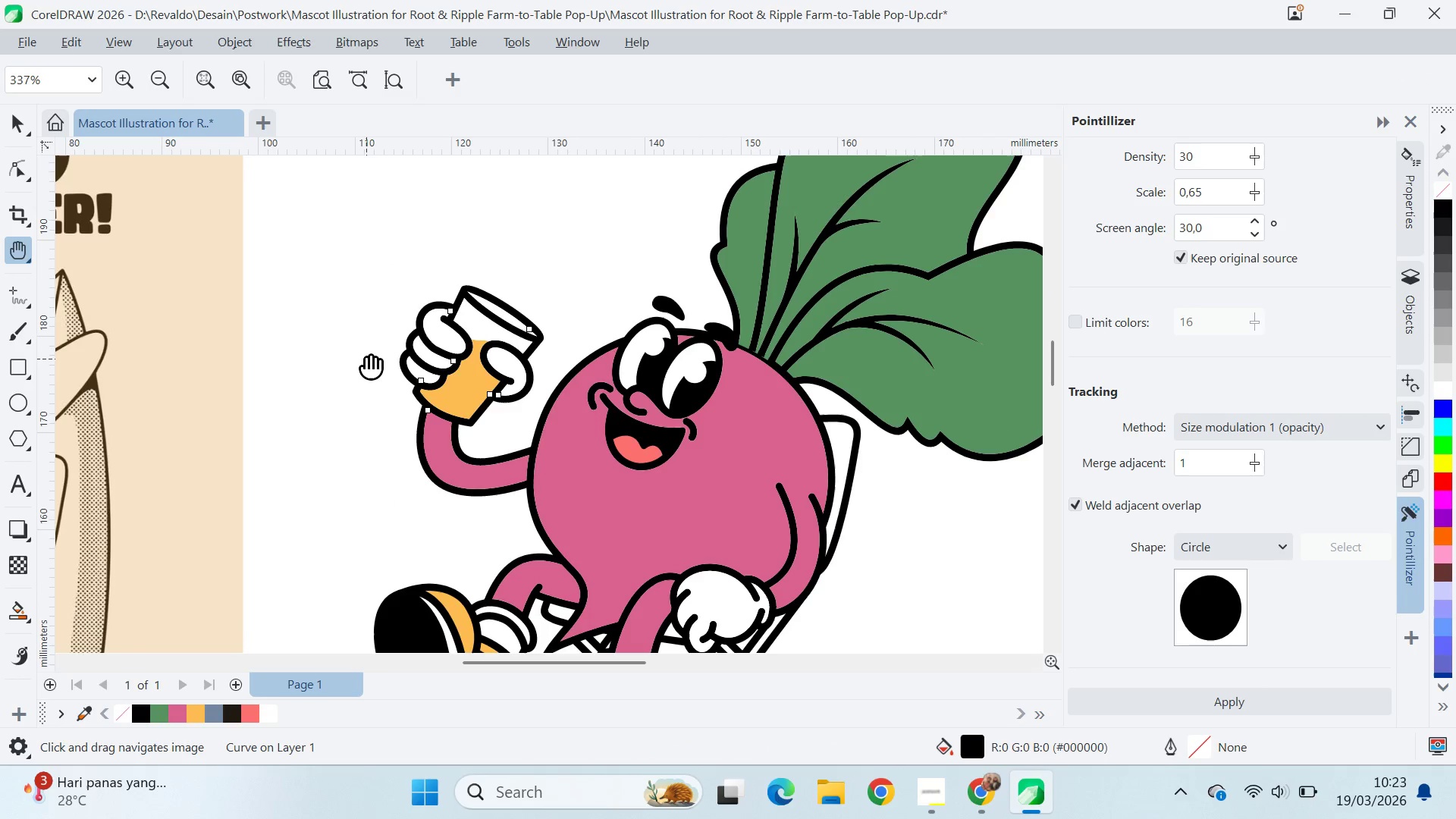 
scroll: coordinate [388, 369], scroll_direction: down, amount: 5.0
 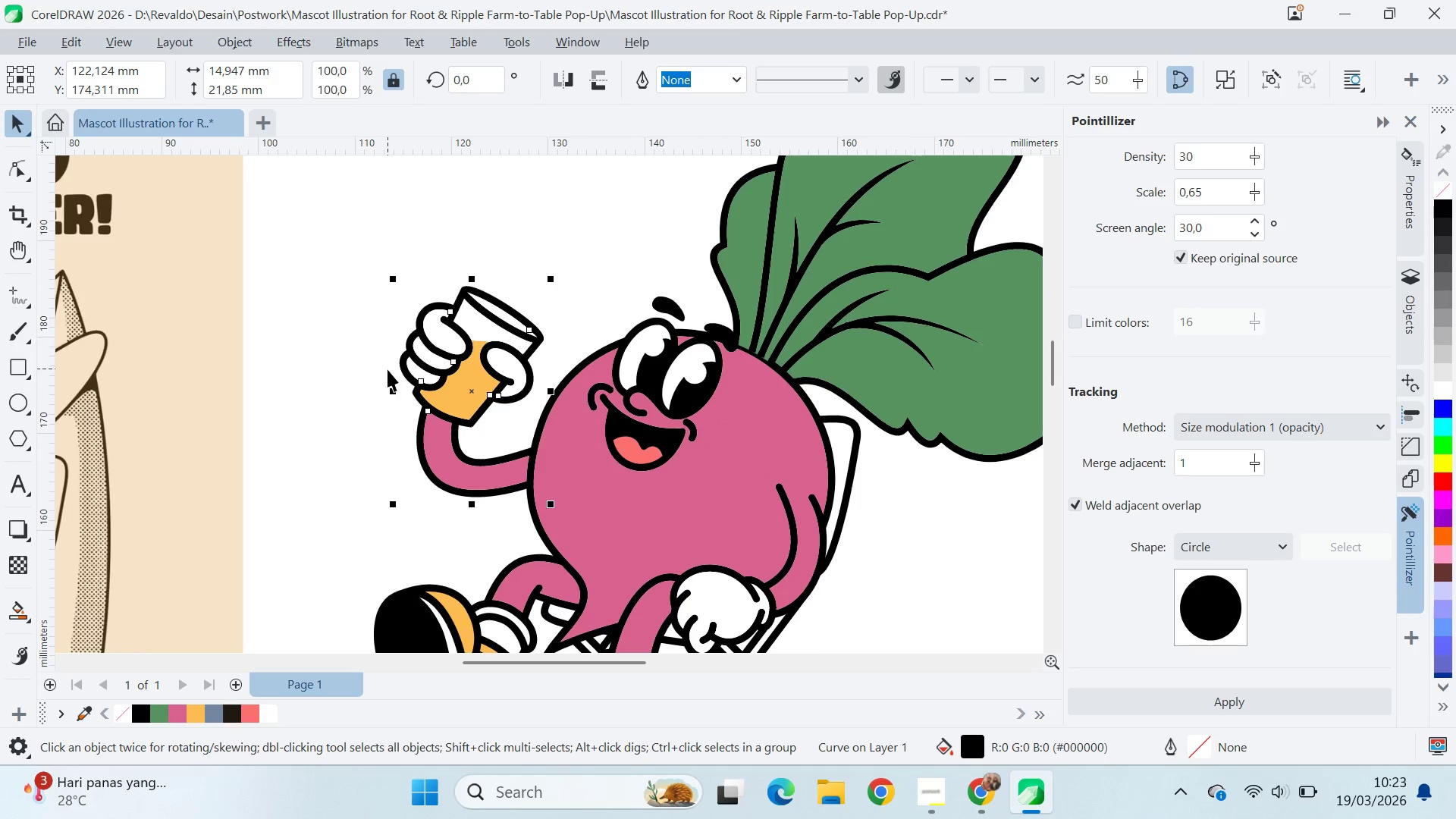 
key(V)
 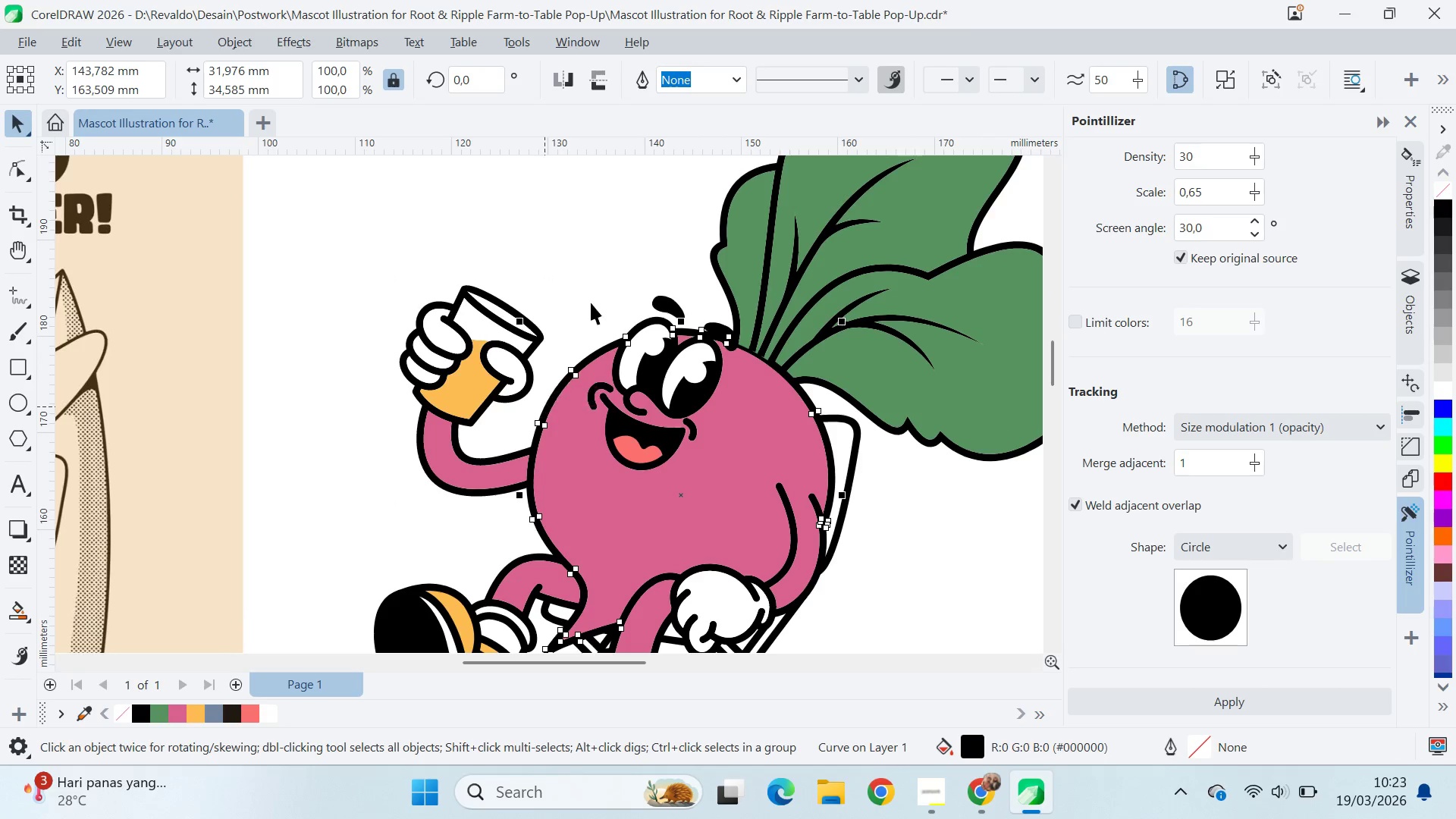 
hold_key(key=ShiftLeft, duration=0.94)
left_click([493, 460])
 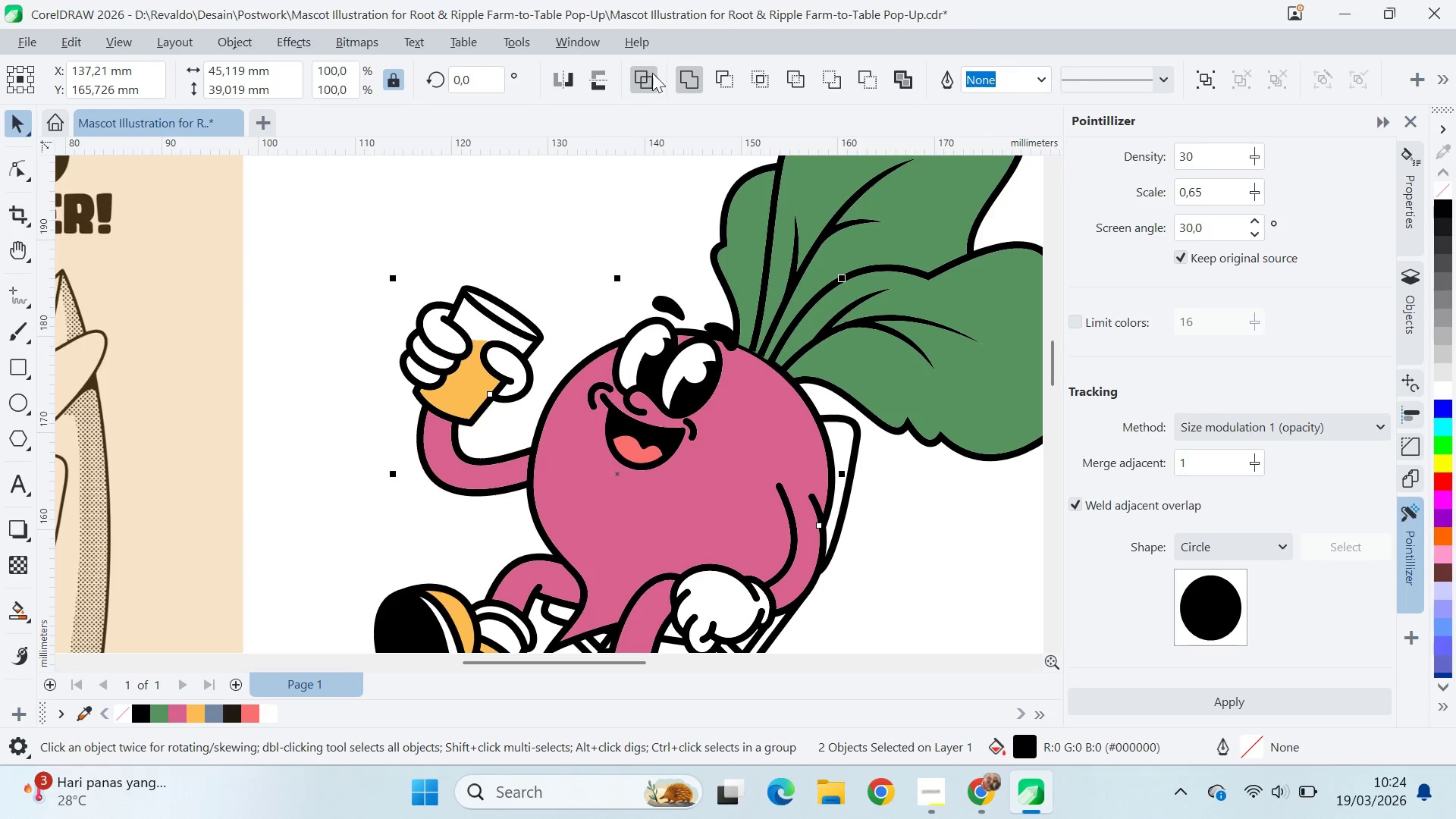 
left_click([682, 78])
 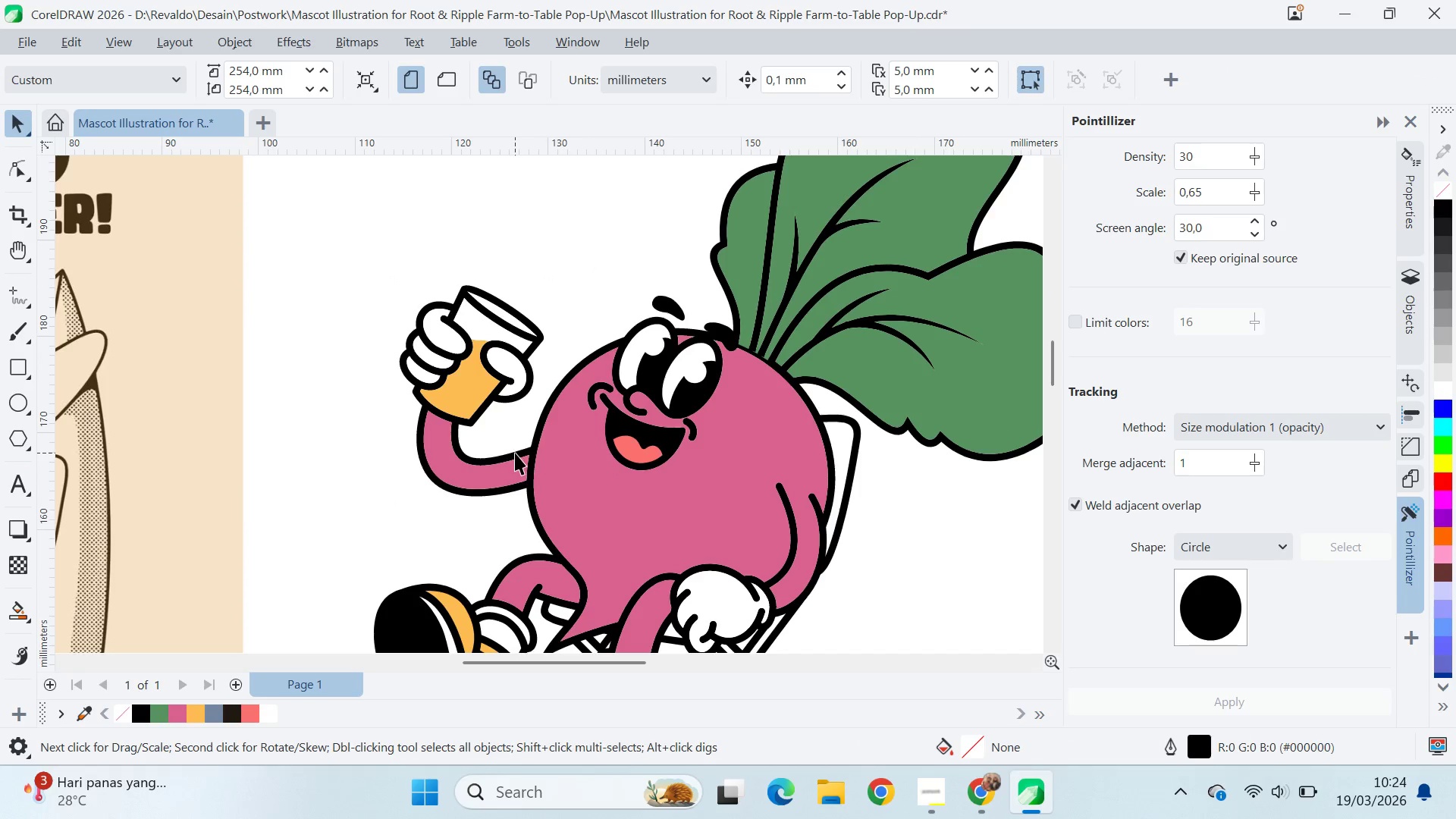 
left_click([534, 449])
 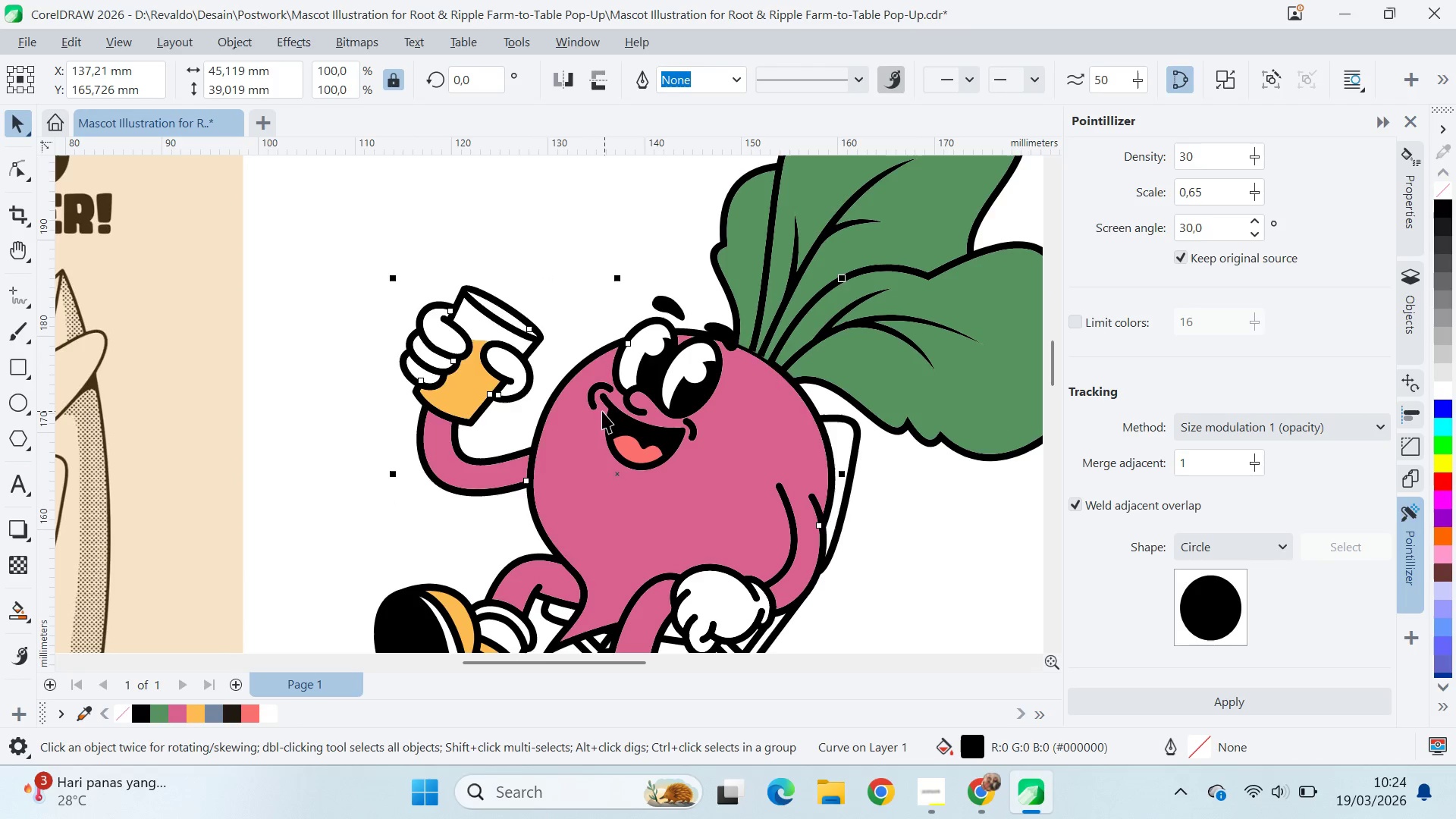 
key(A)
 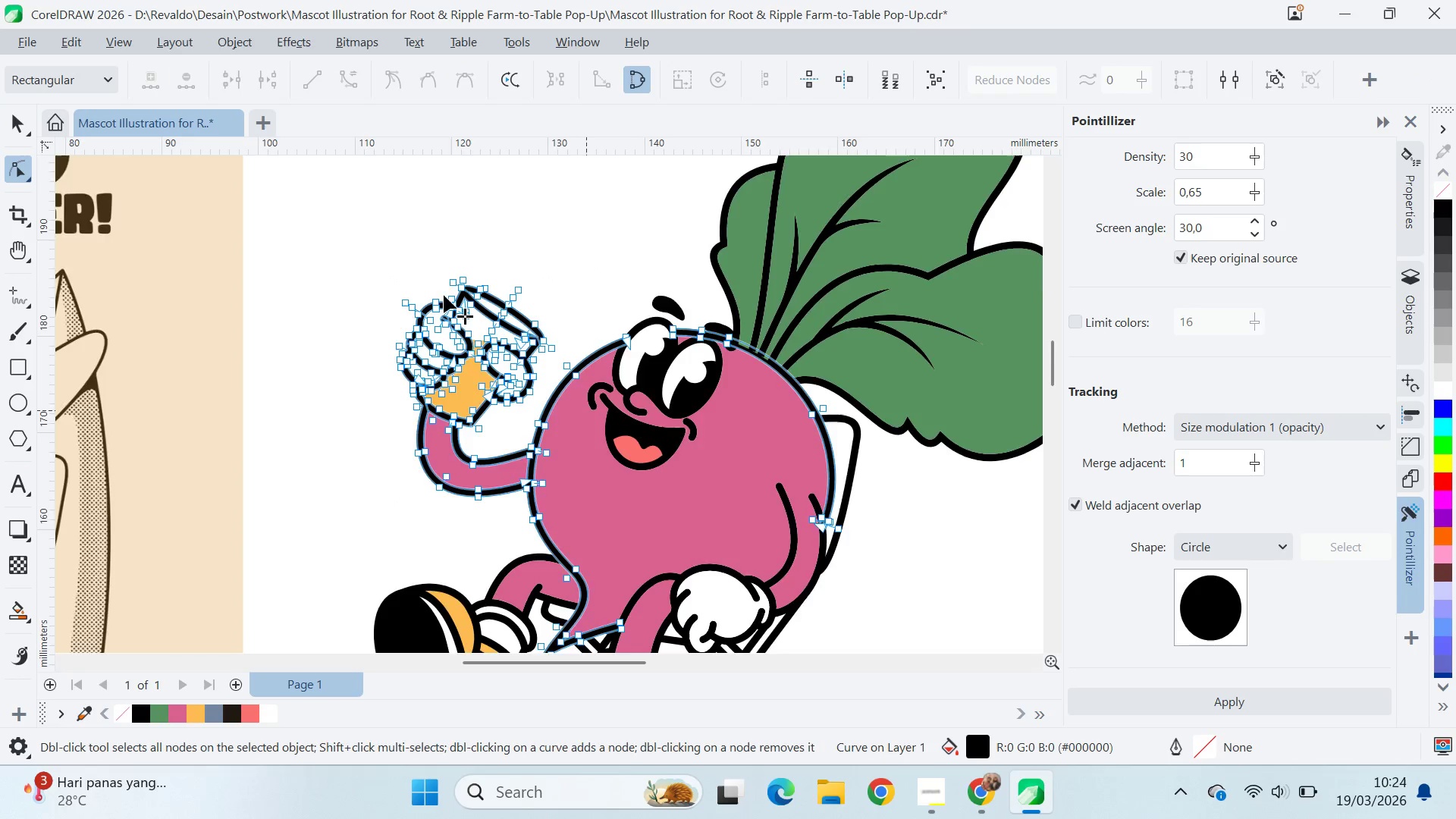 
hold_key(key=AltLeft, duration=1.5)
 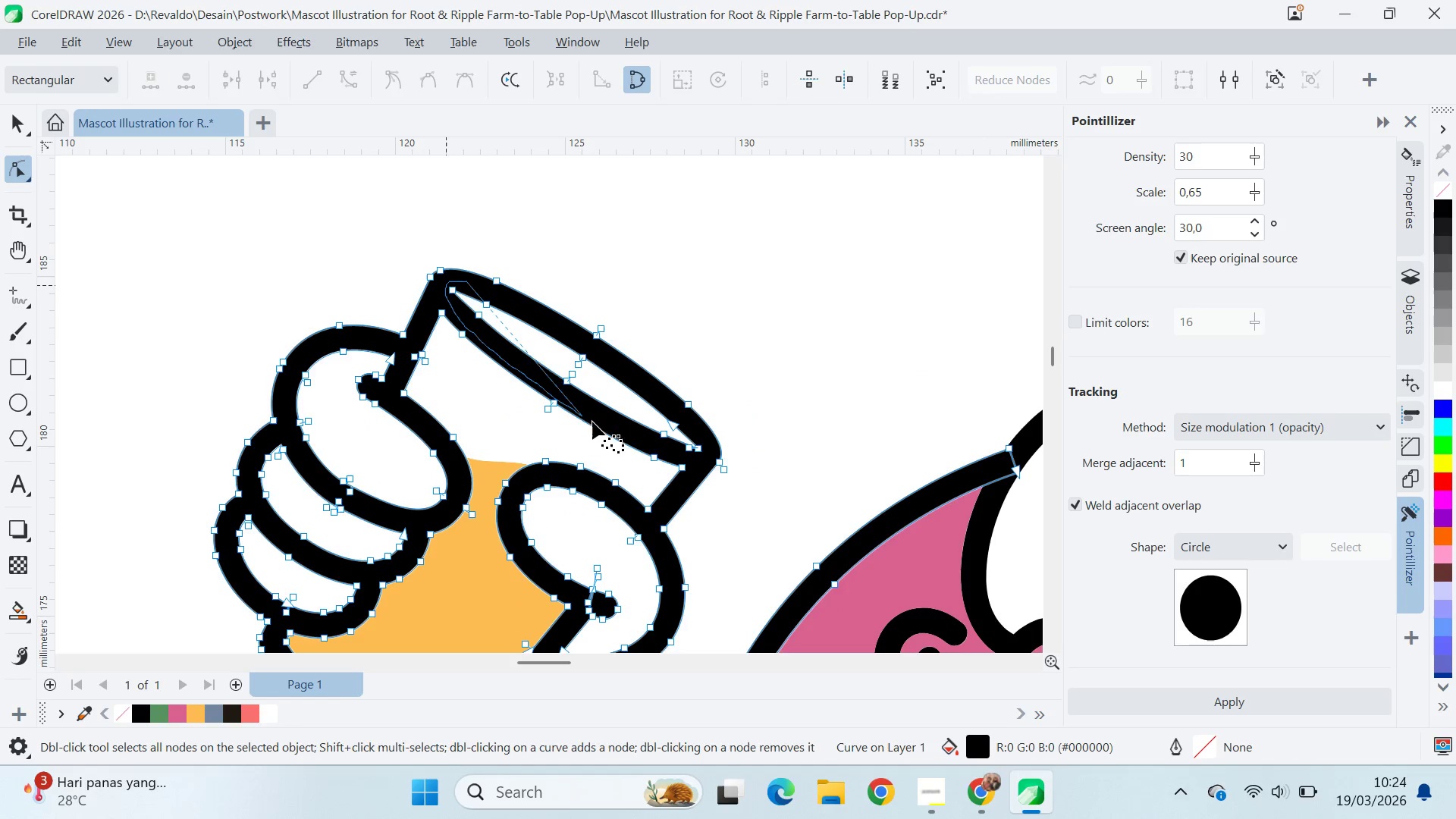 
scroll: coordinate [506, 325], scroll_direction: up, amount: 9.0
 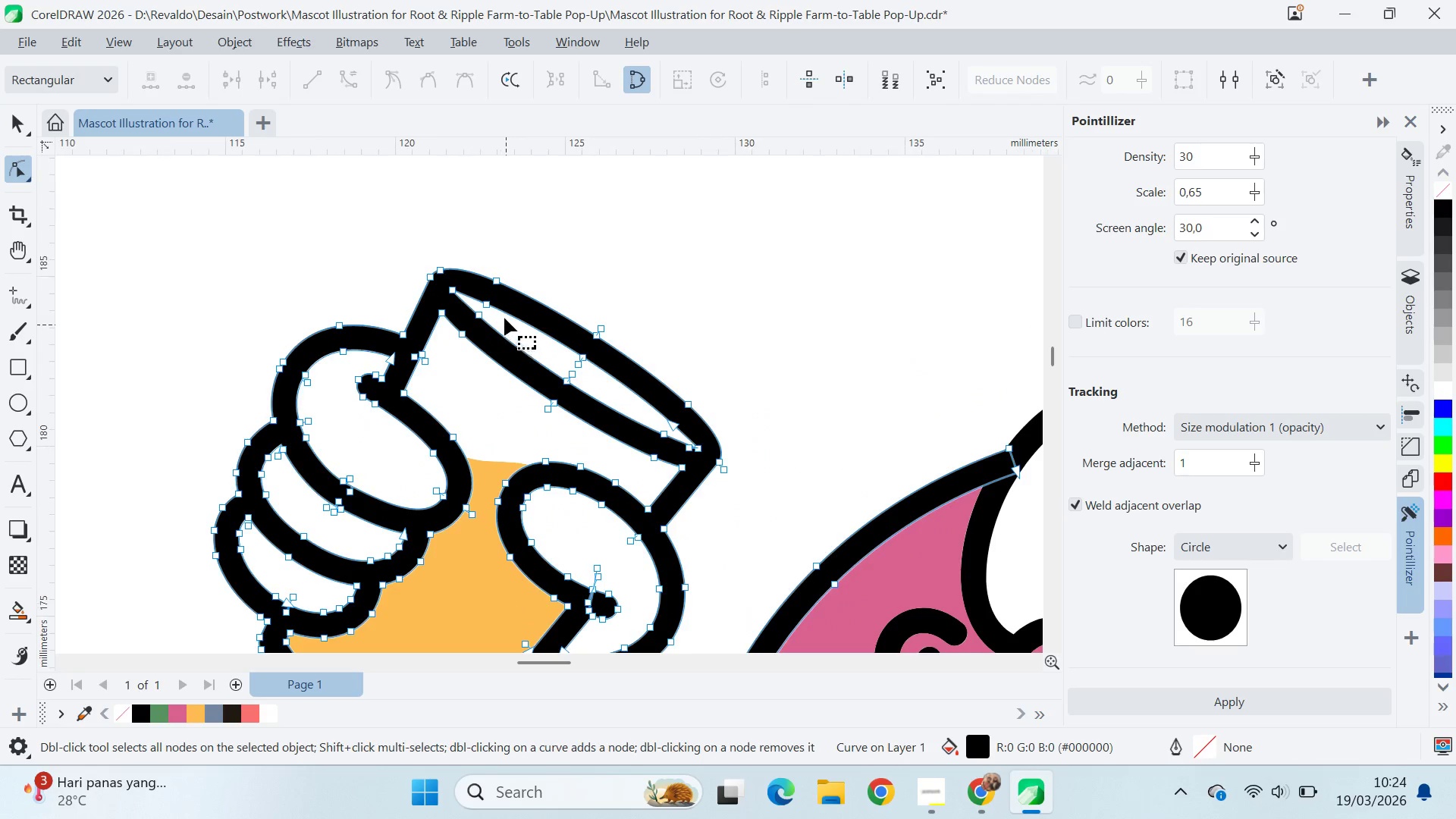 
left_click_drag(start_coordinate=[466, 281], to_coordinate=[583, 335])
 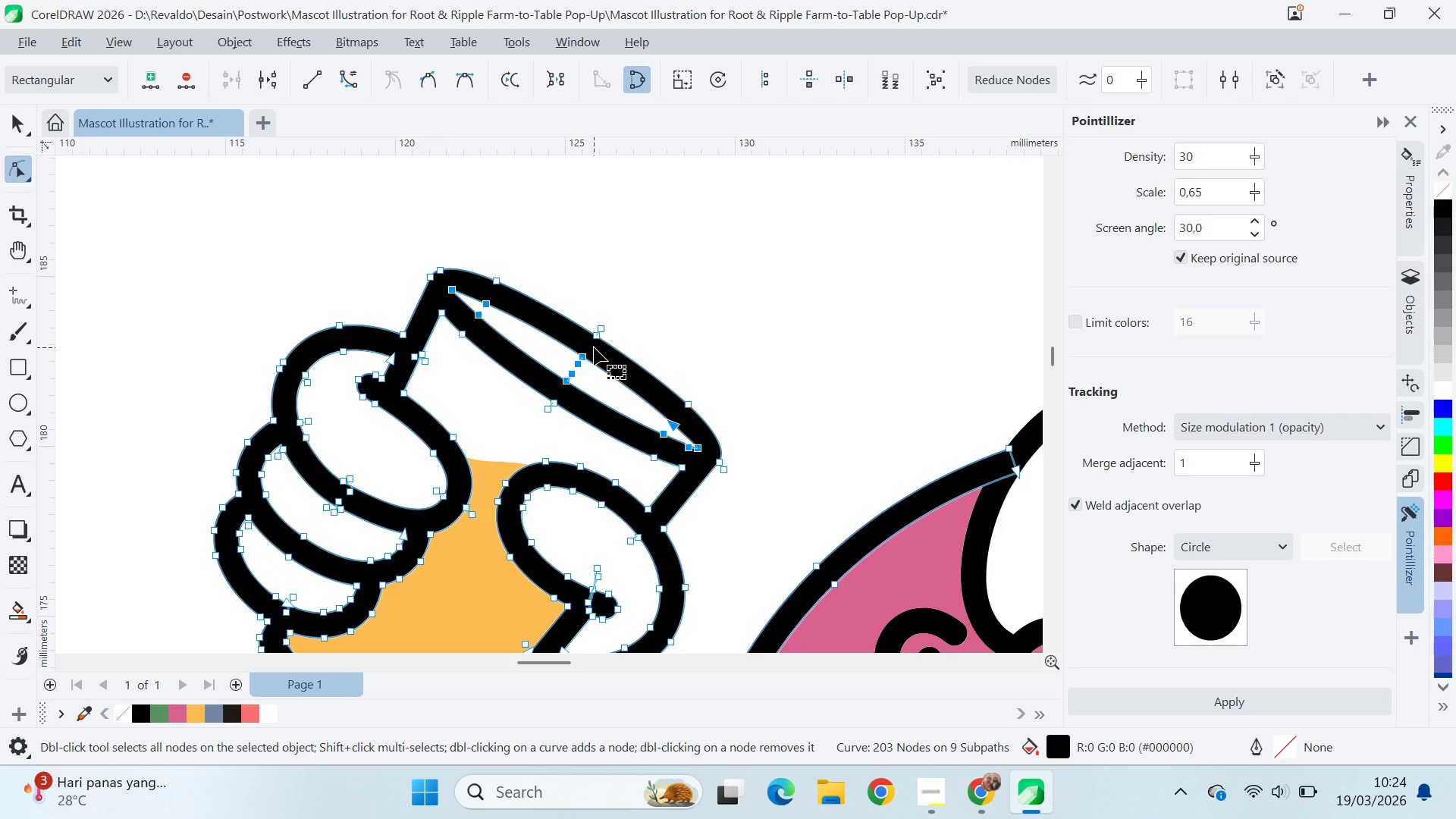 
hold_key(key=AltLeft, duration=1.52)
 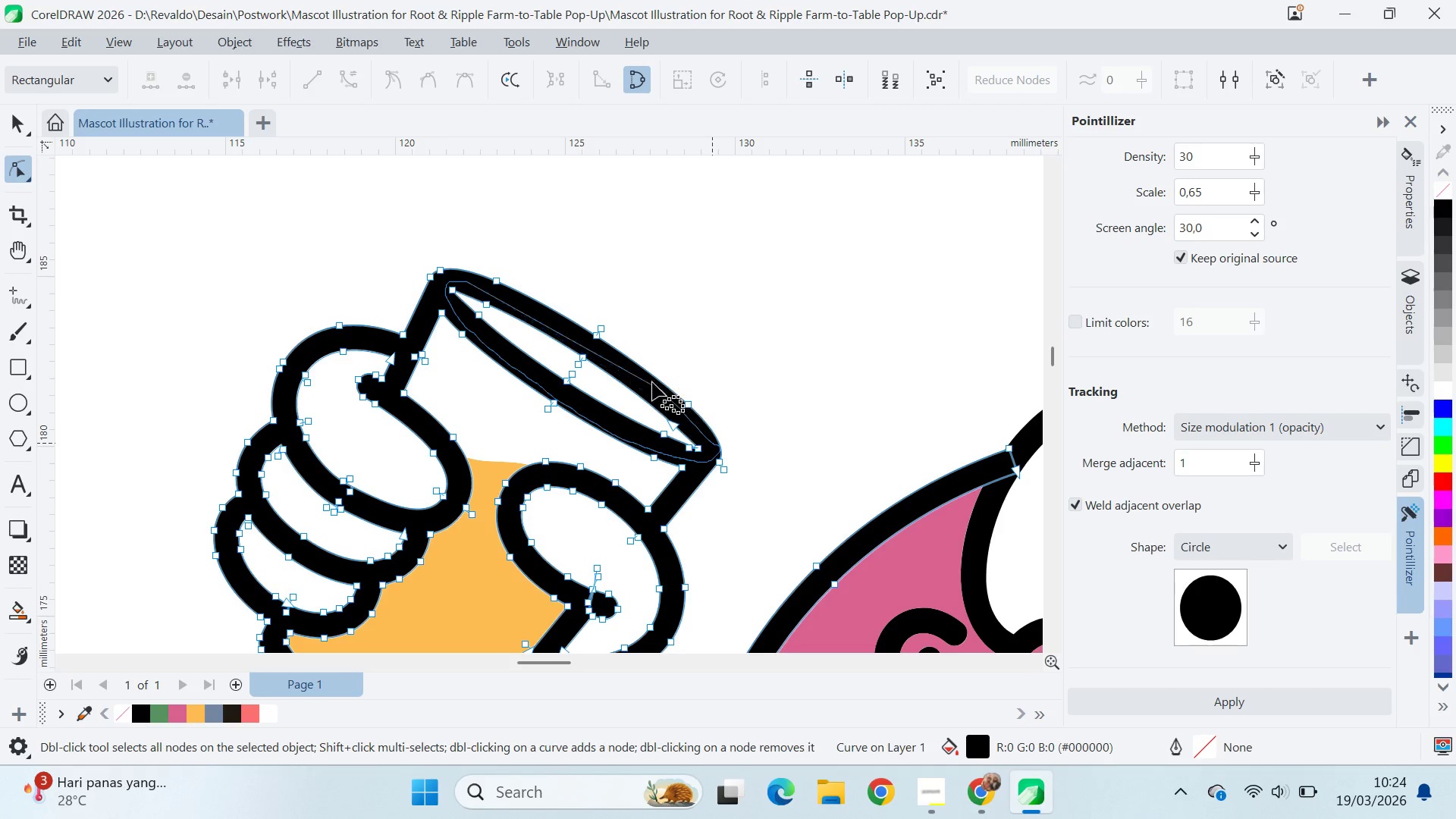 
hold_key(key=AltLeft, duration=1.23)
 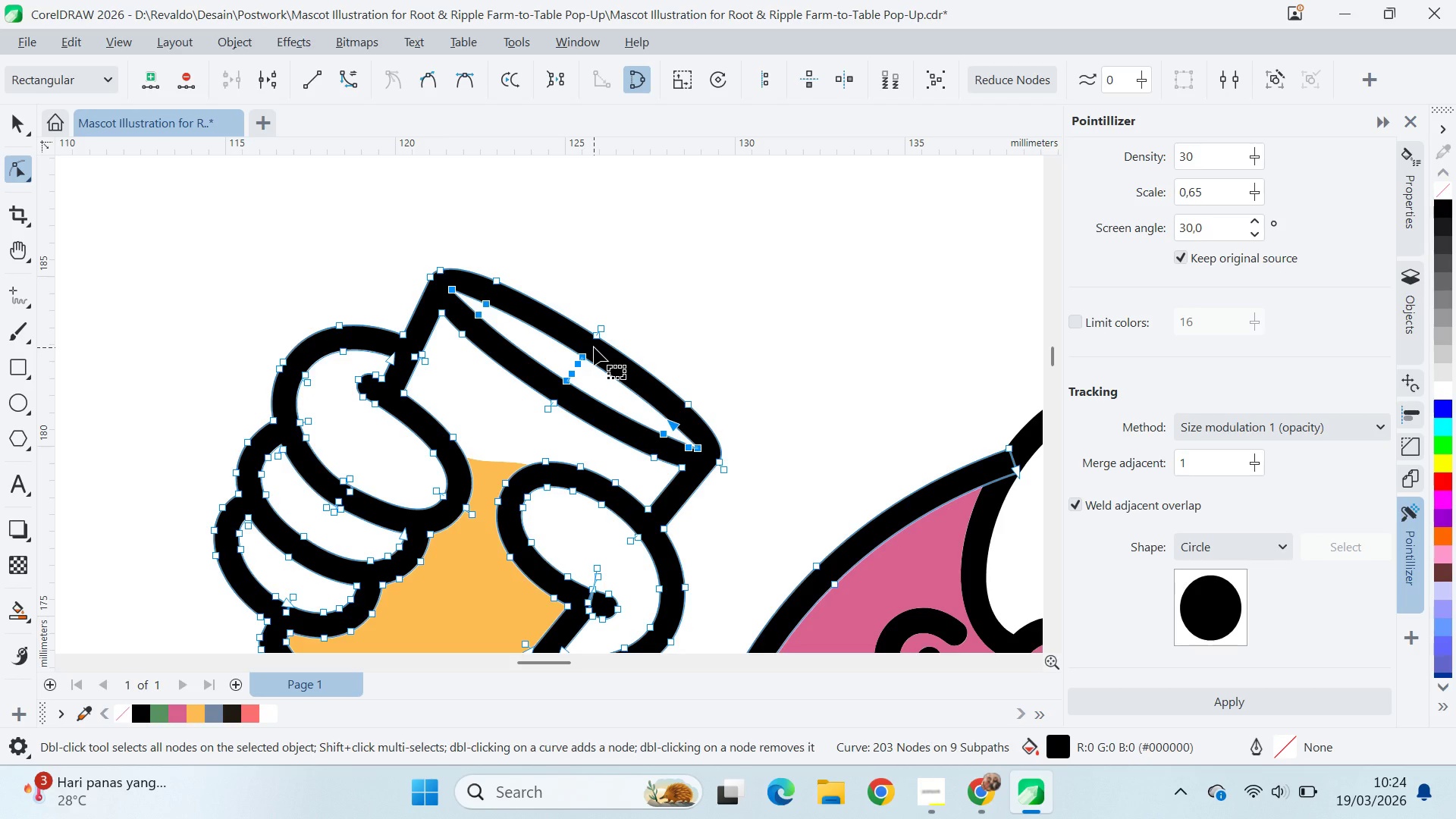 
key(Delete)
 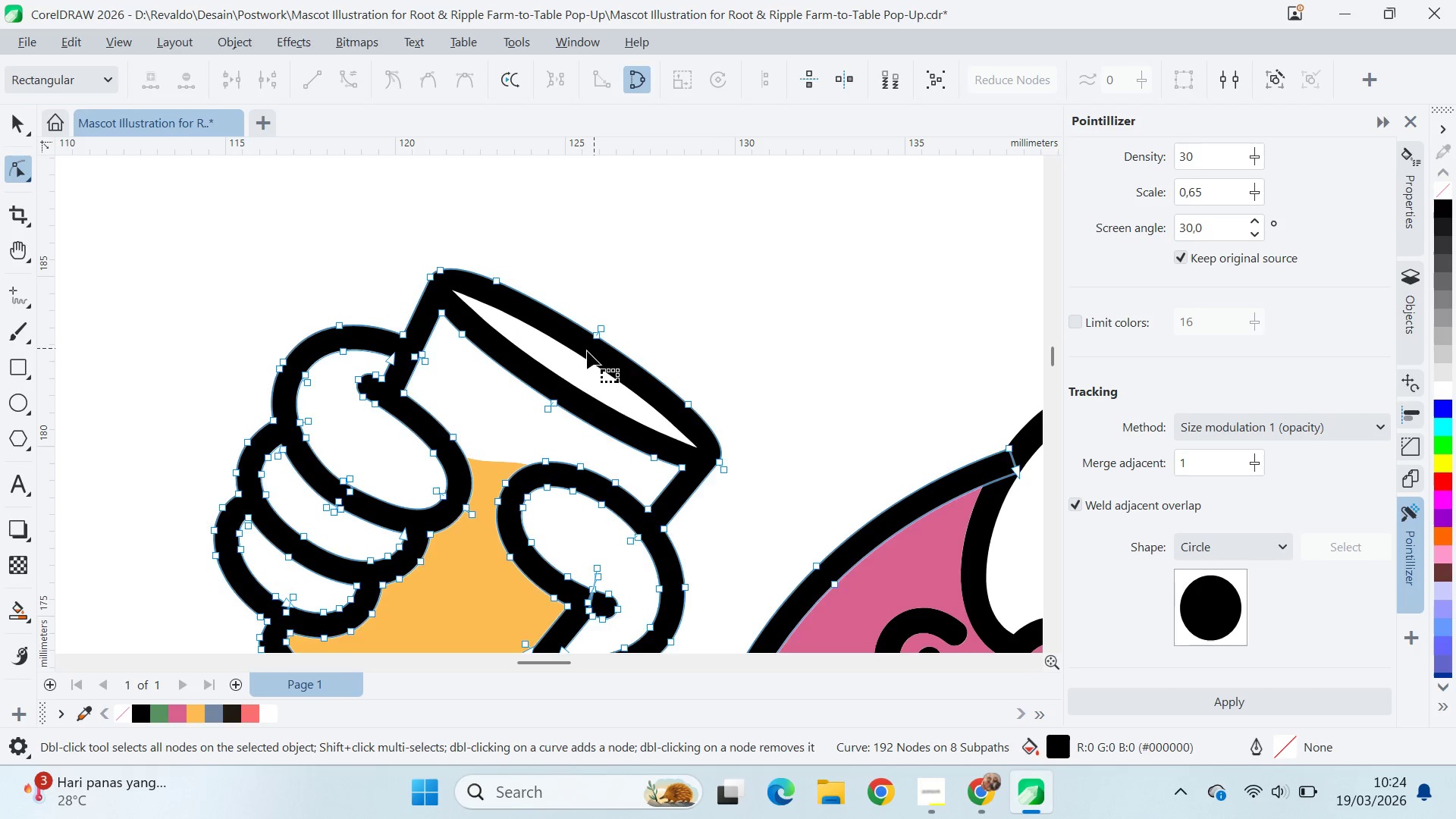 
type(qva)
 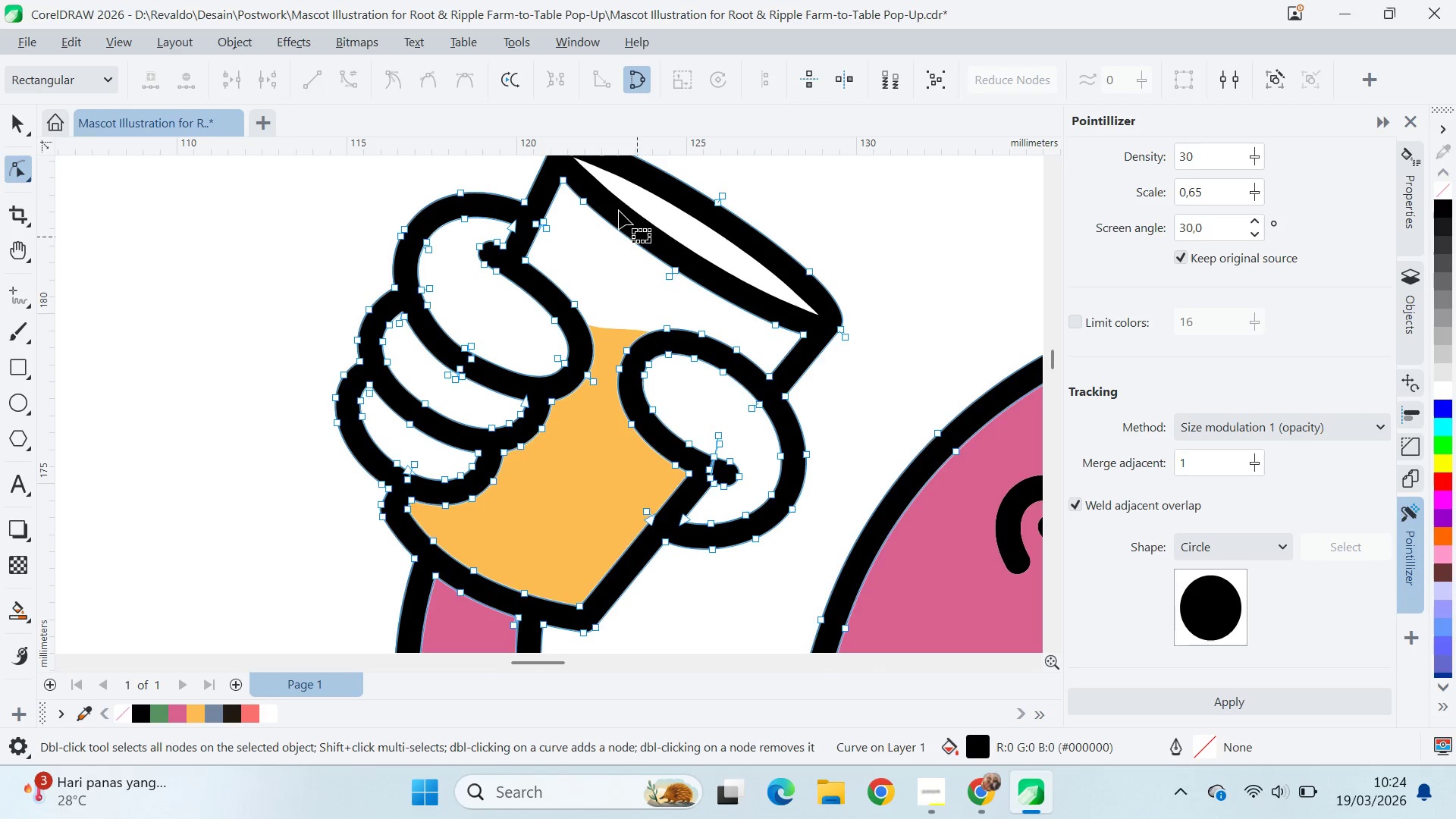 
left_click_drag(start_coordinate=[553, 378], to_coordinate=[674, 246])
 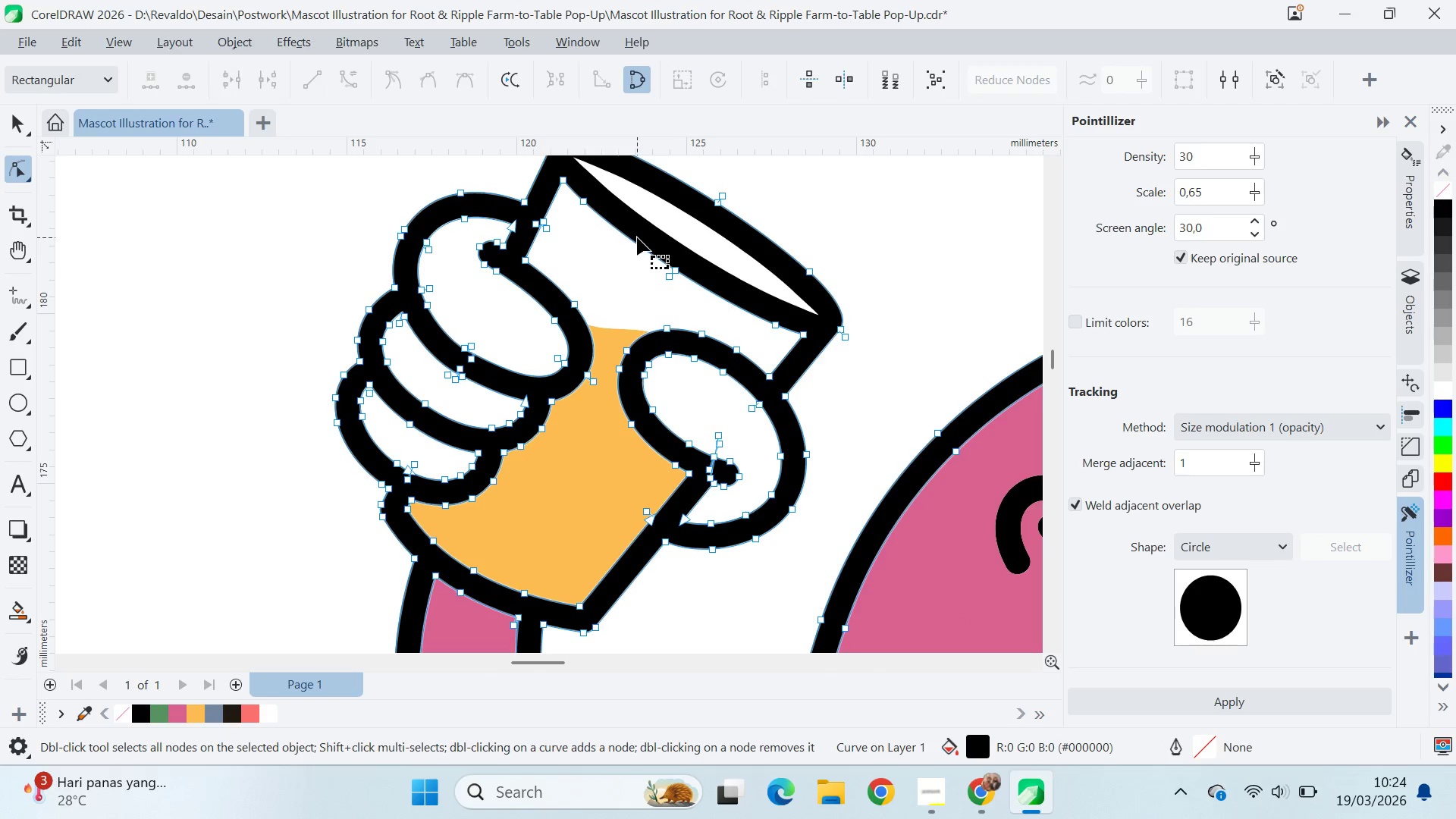 
hold_key(key=AltLeft, duration=1.52)
left_click_drag(start_coordinate=[556, 174], to_coordinate=[533, 215])
 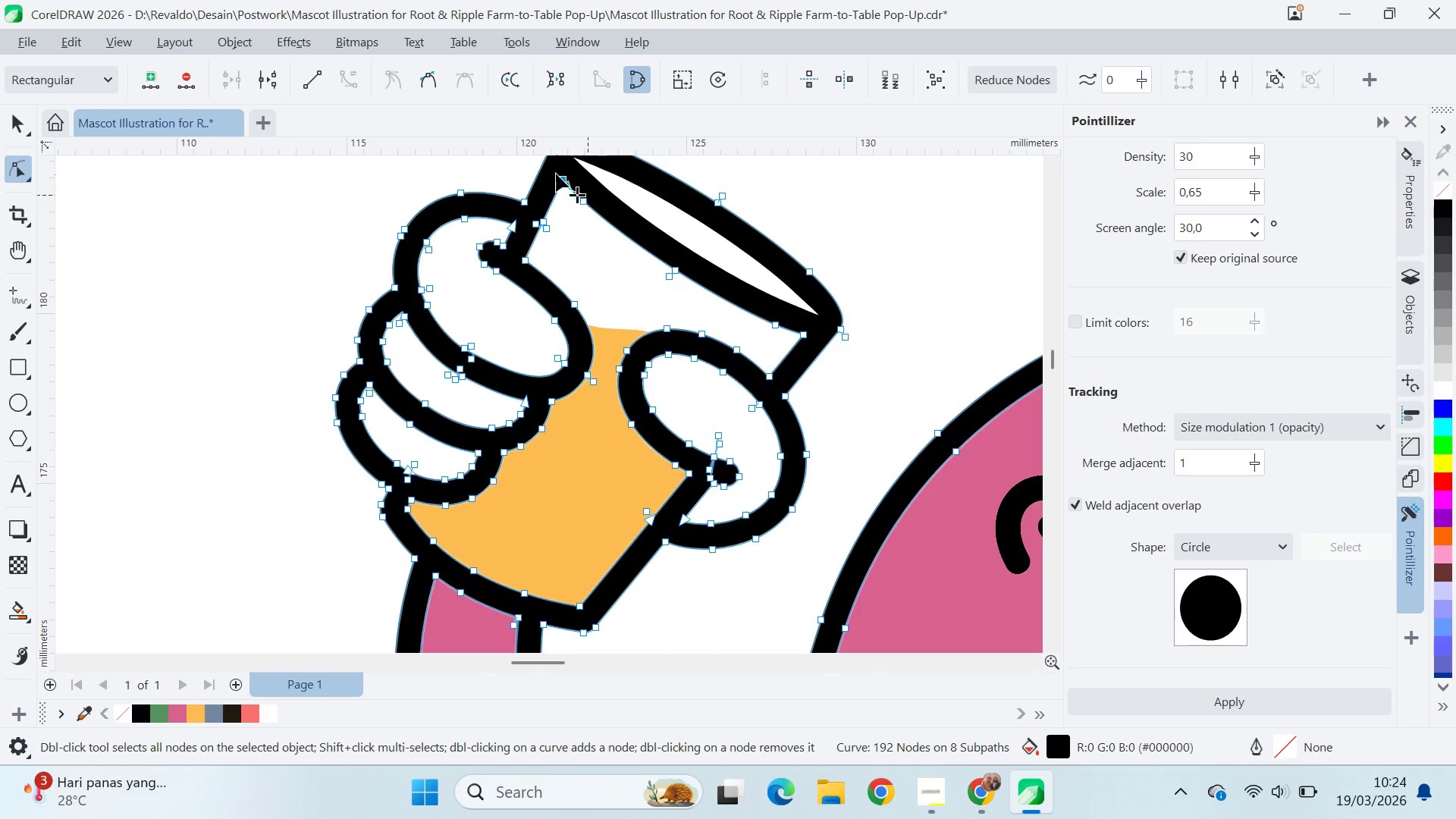 
hold_key(key=AltLeft, duration=0.36)
 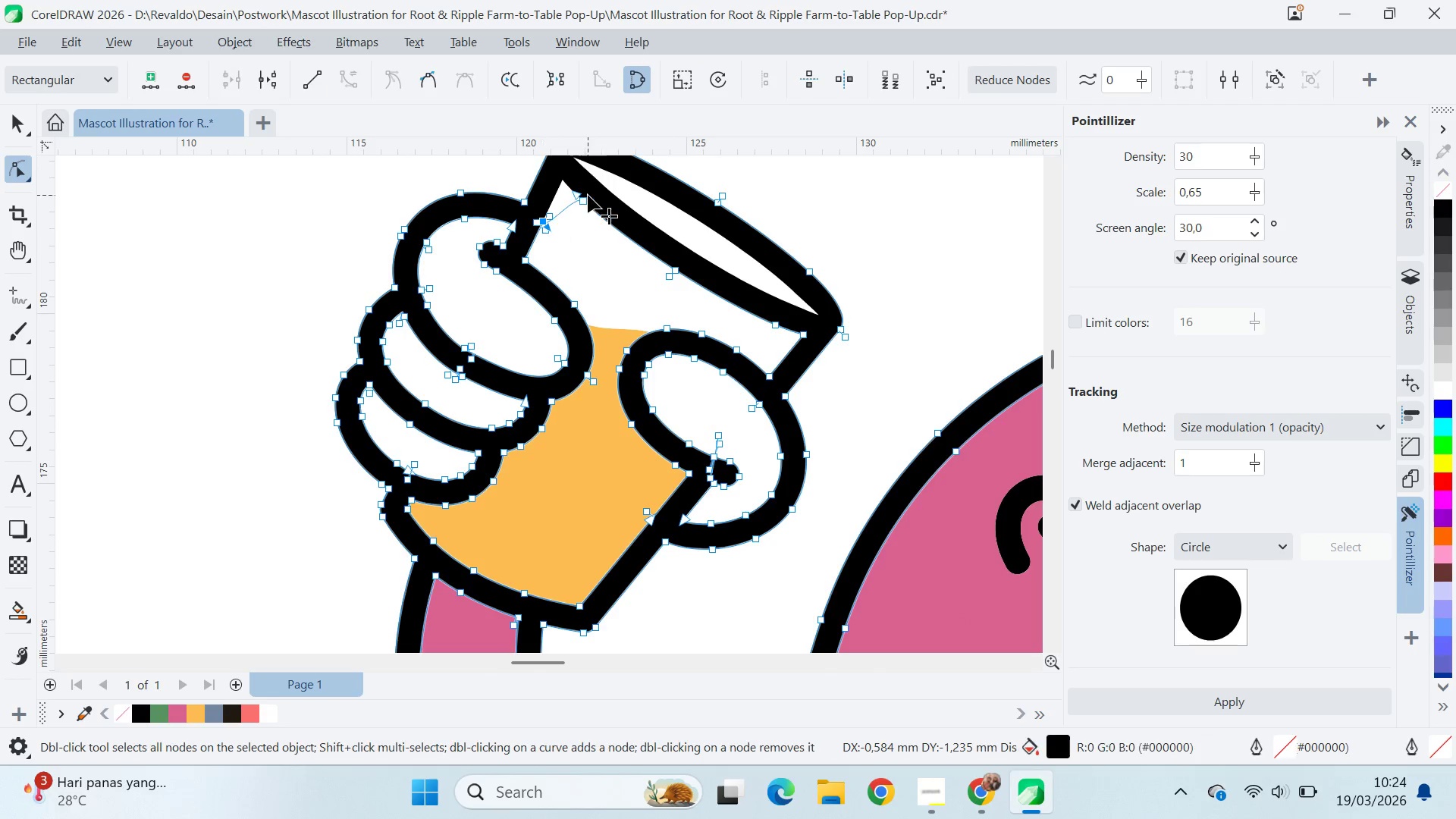 
key(Control+ControlLeft)
 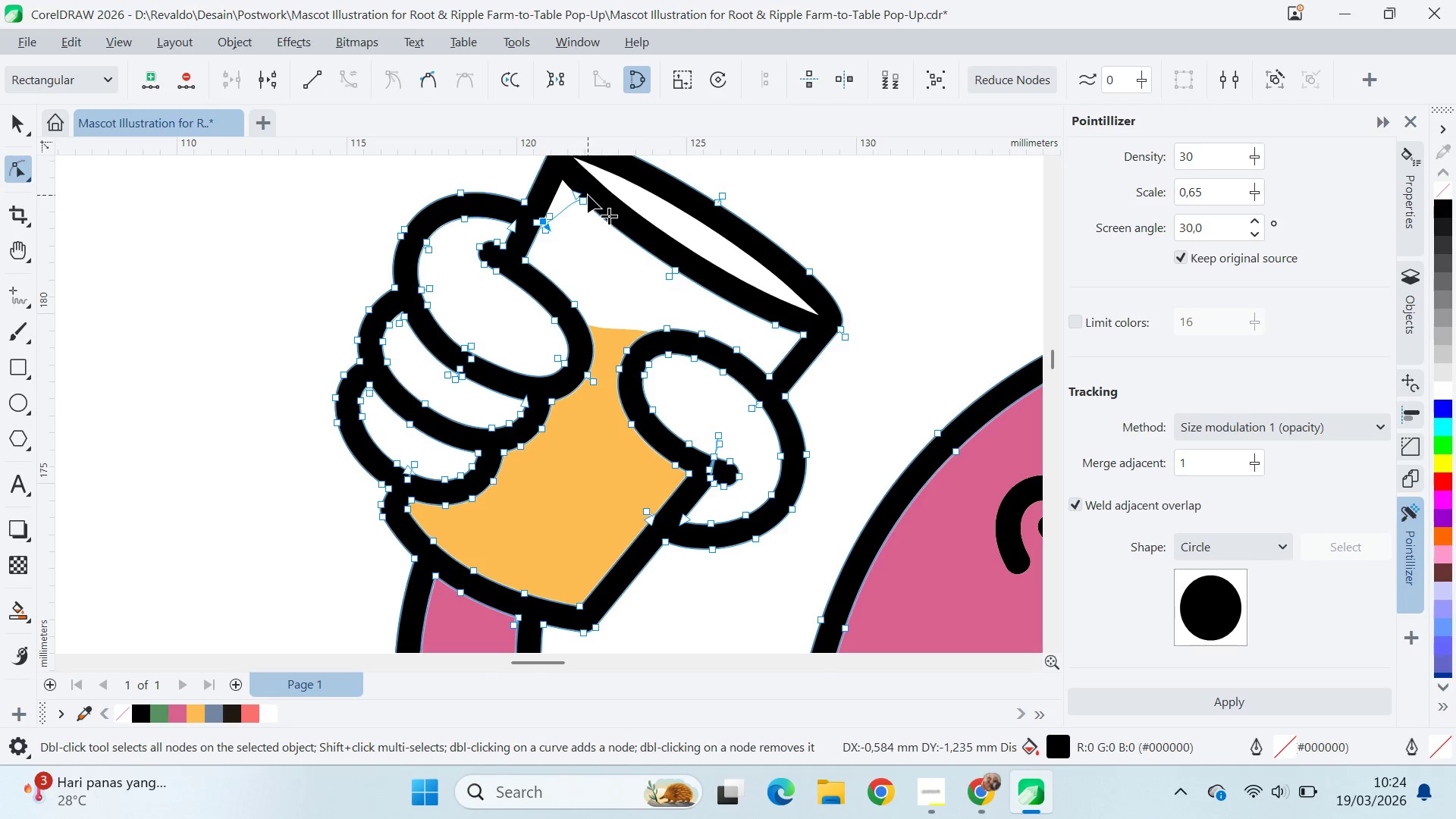 
key(Control+Z)
 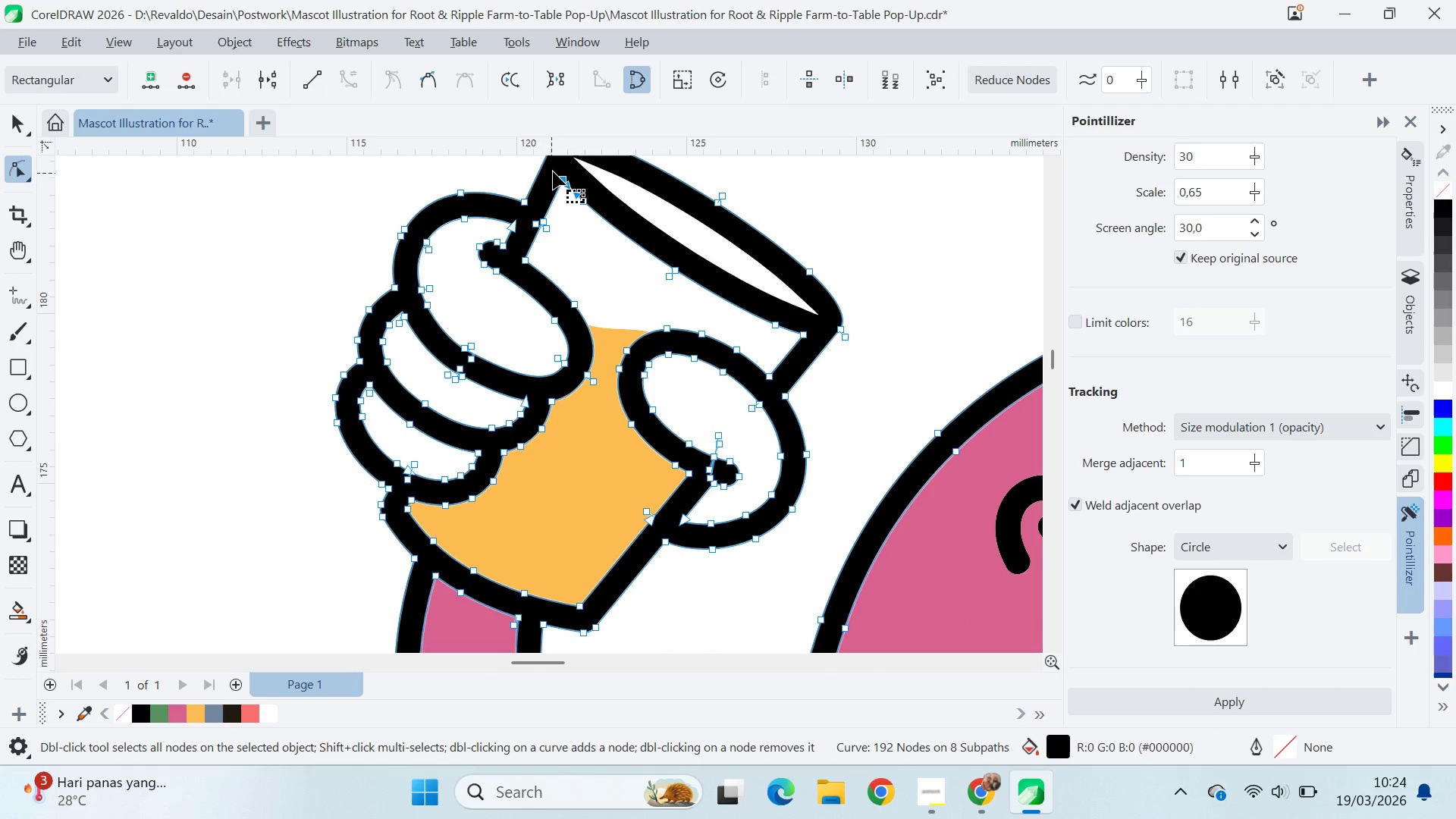 
left_click_drag(start_coordinate=[554, 171], to_coordinate=[814, 328])
 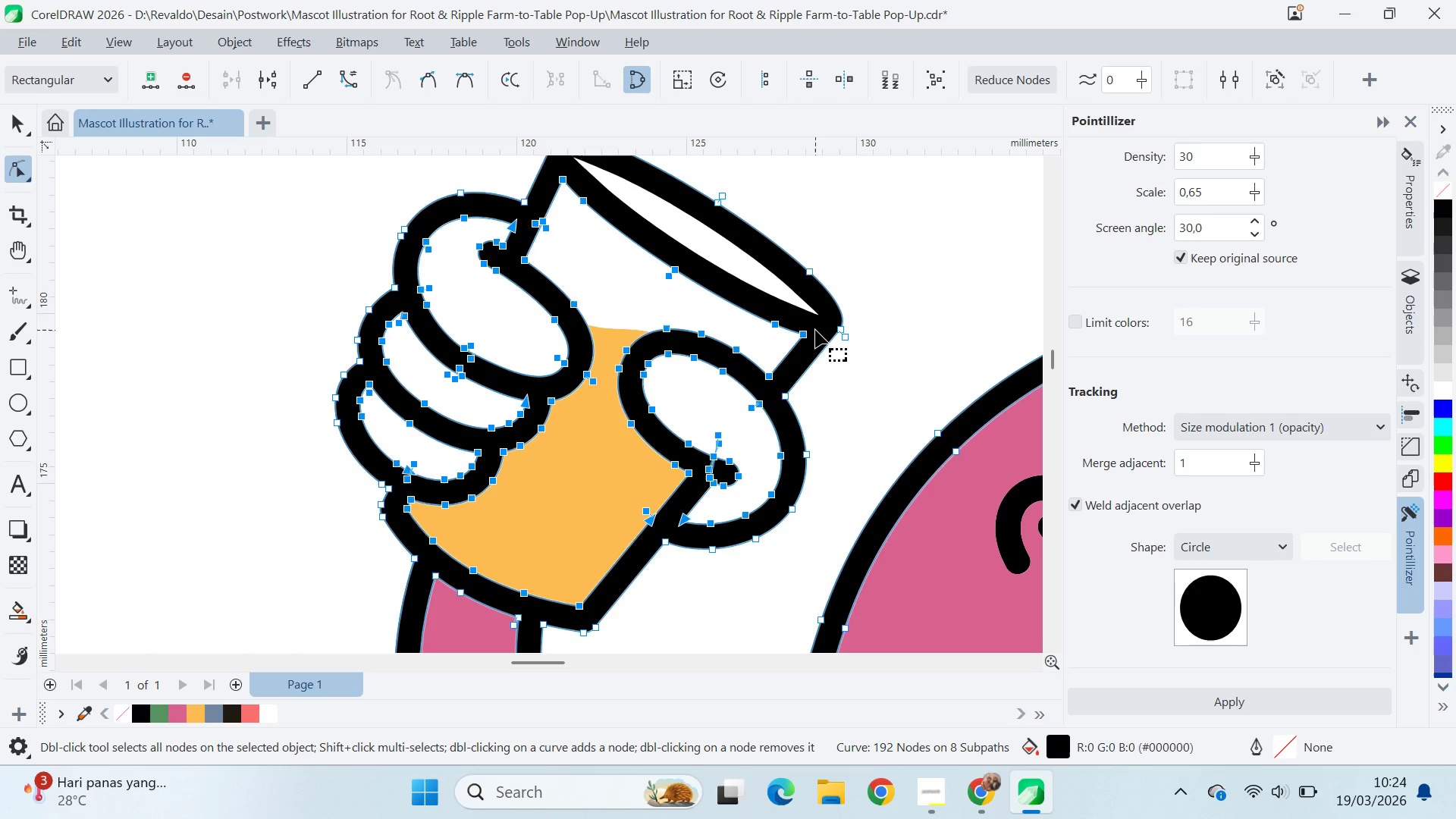 
hold_key(key=AltLeft, duration=1.5)
 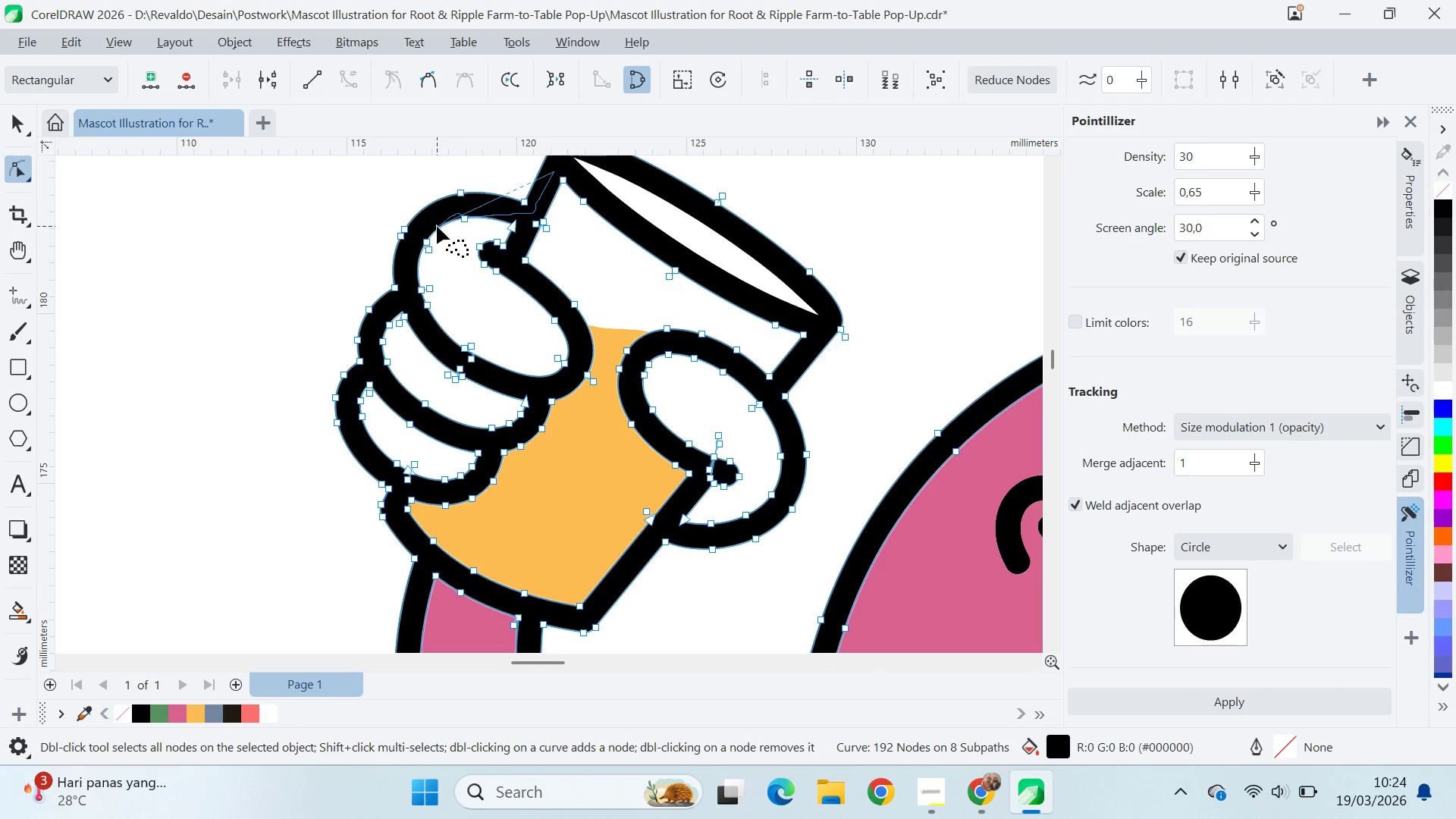 
hold_key(key=AltLeft, duration=1.5)
 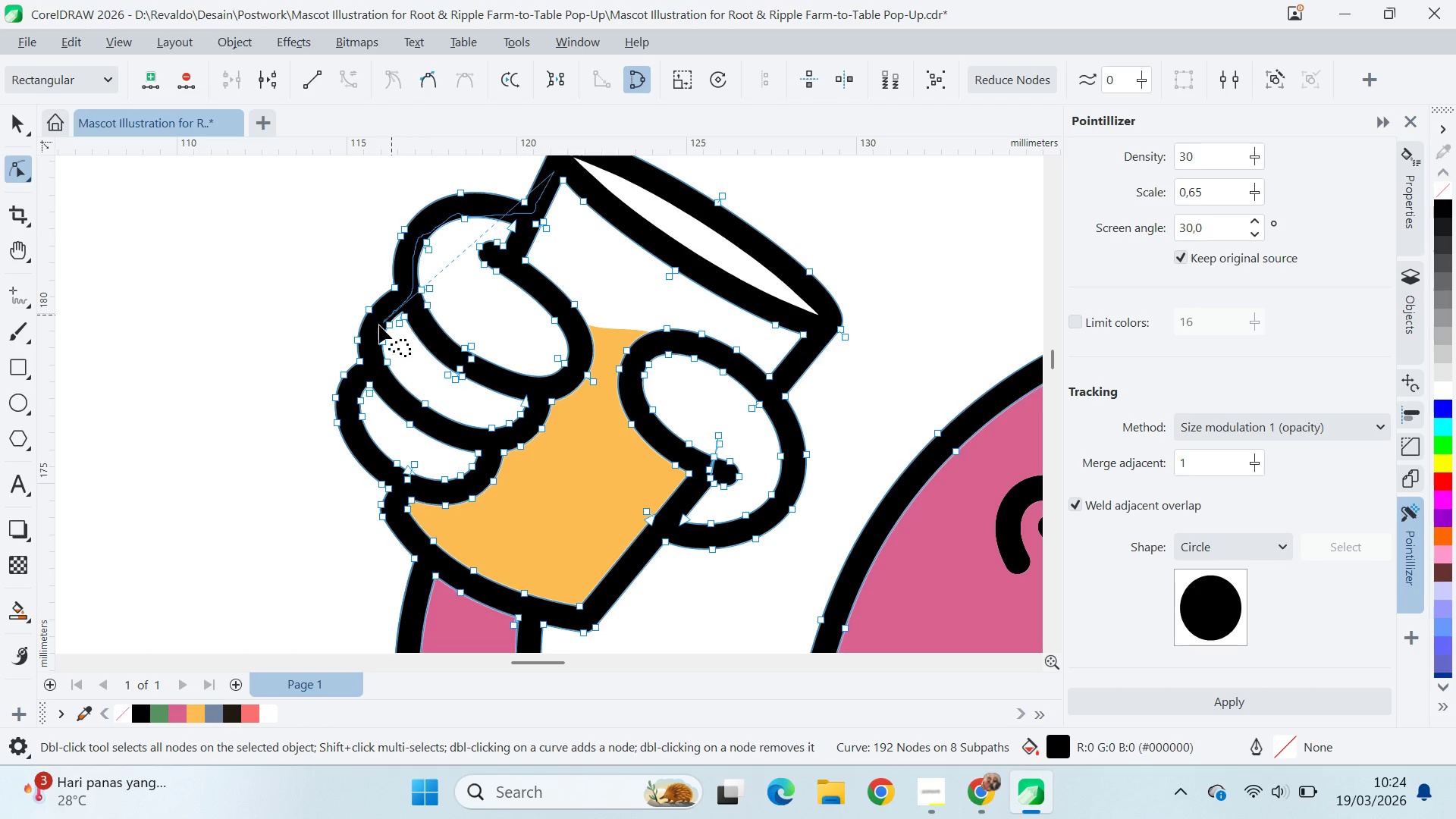 
hold_key(key=AltLeft, duration=1.52)
 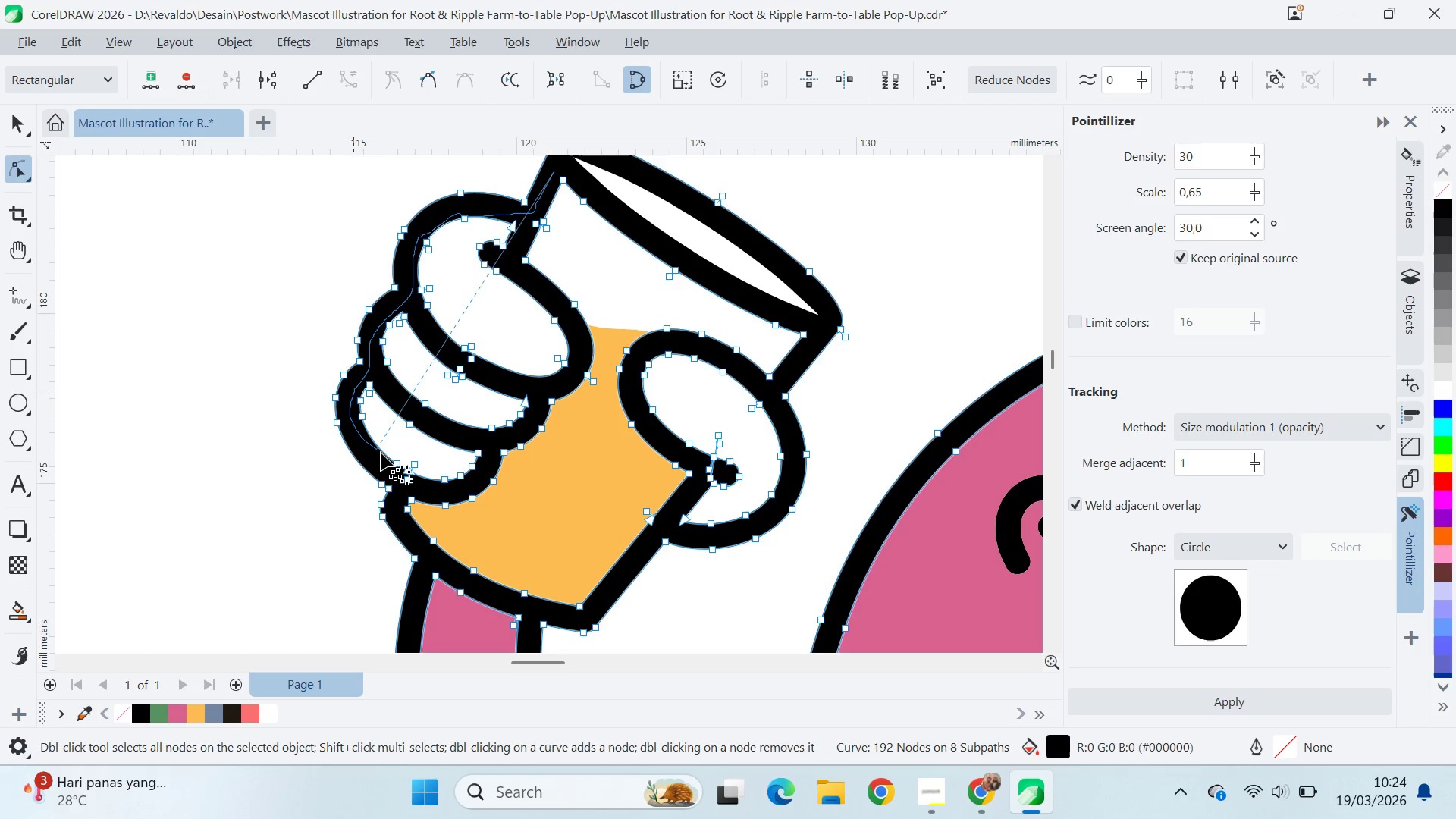 
hold_key(key=AltLeft, duration=1.5)
 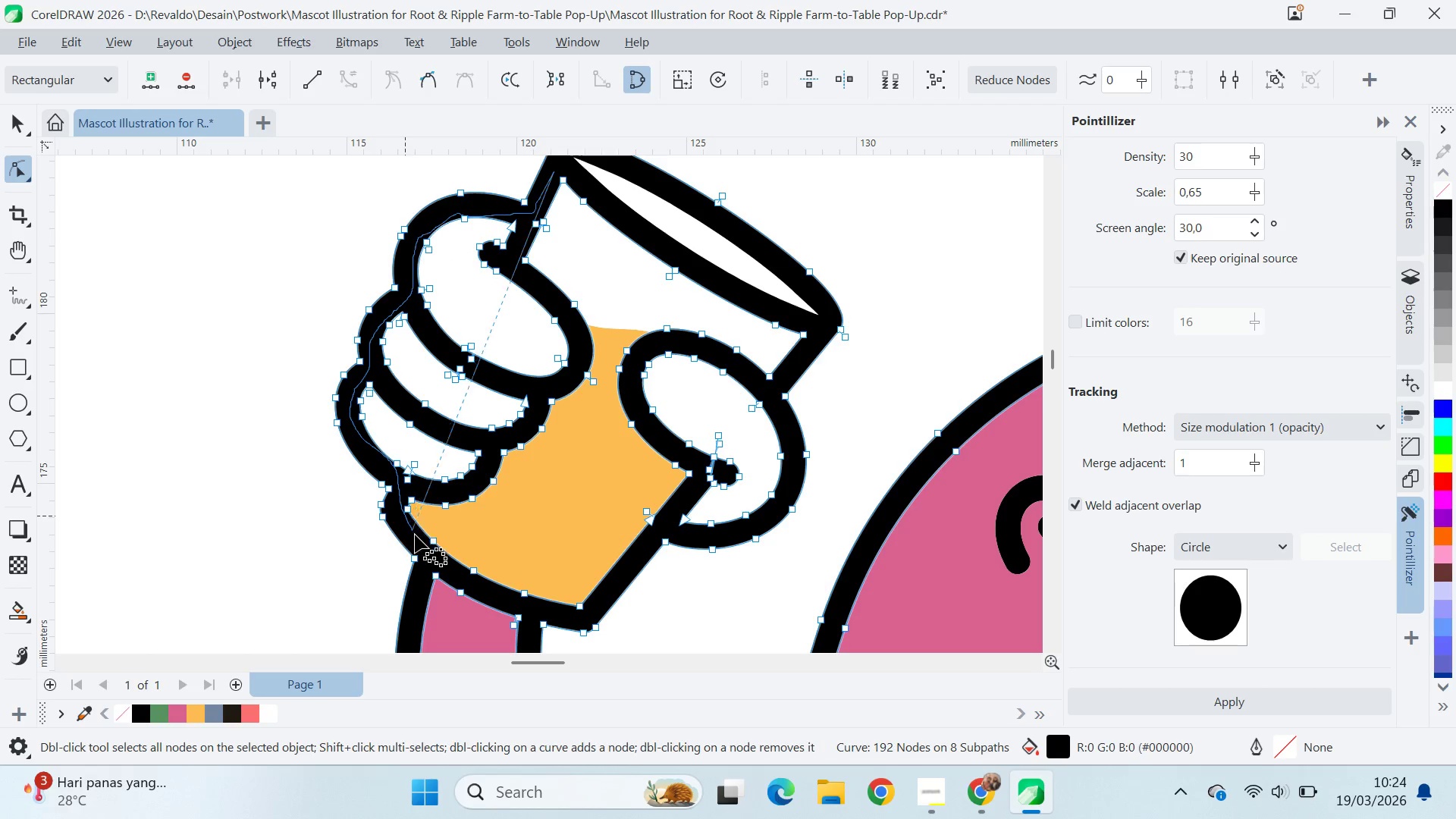 
hold_key(key=AltLeft, duration=1.52)
 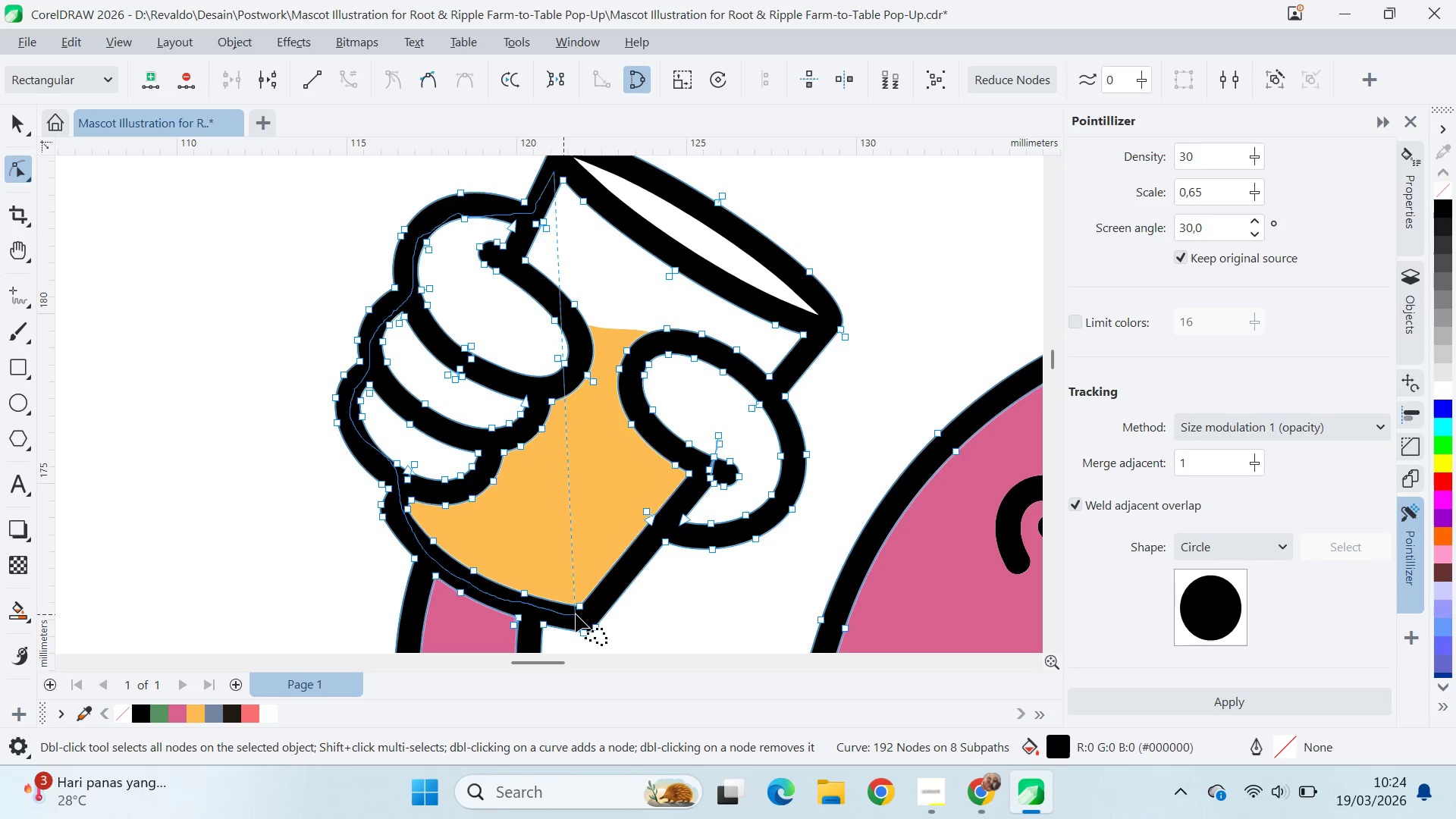 
hold_key(key=AltLeft, duration=1.51)
 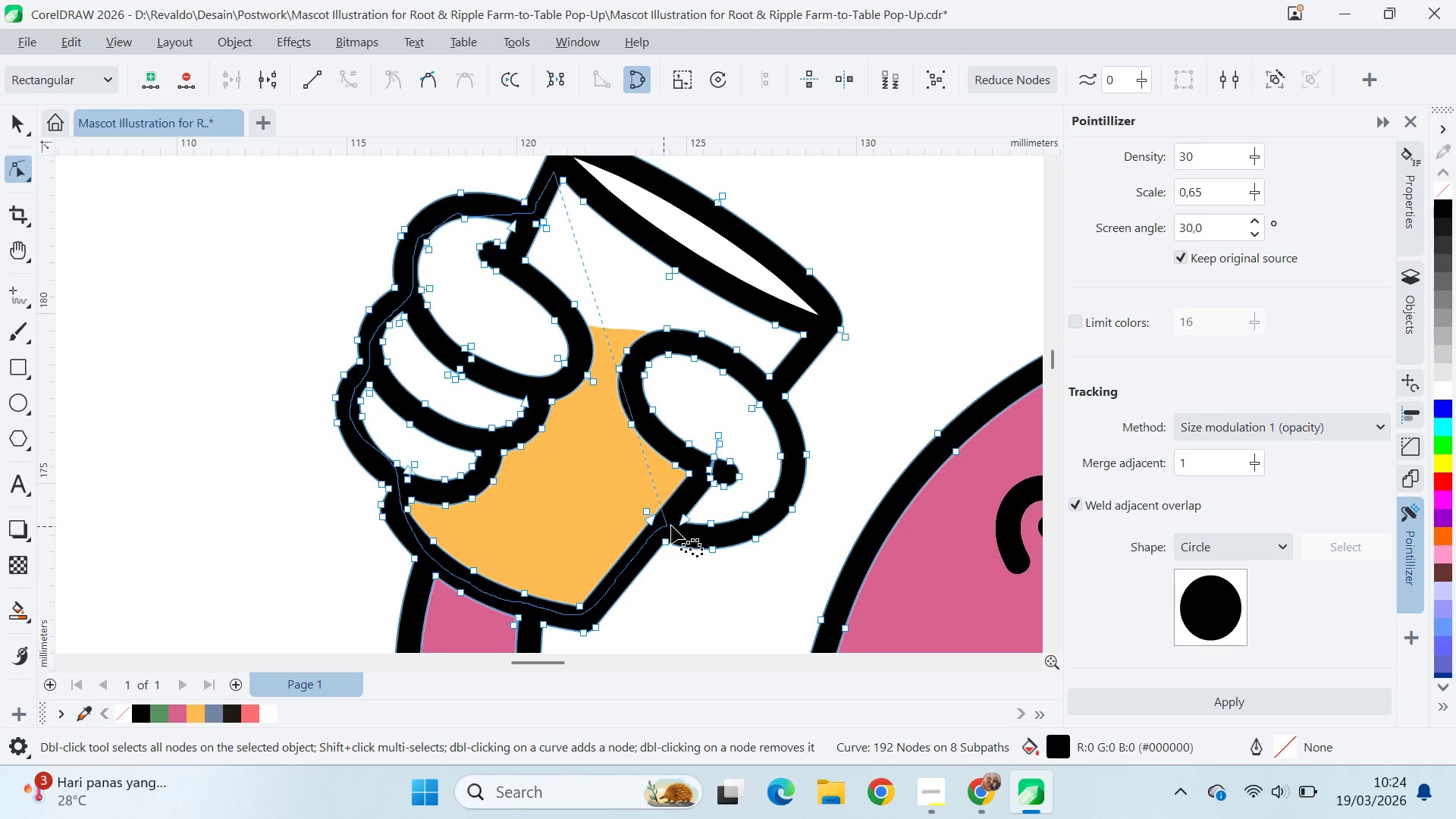 
hold_key(key=AltLeft, duration=1.52)
 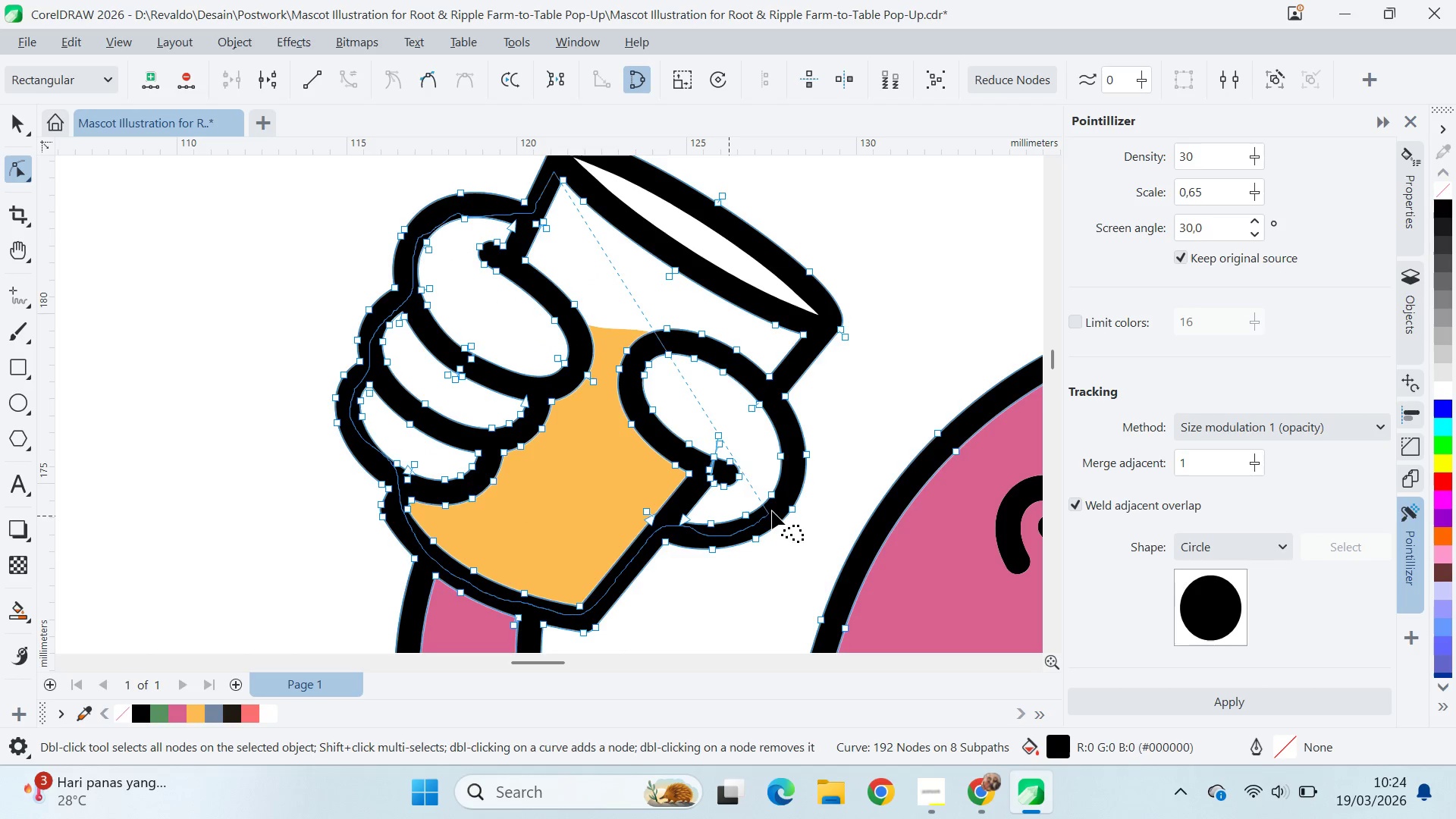 
hold_key(key=AltLeft, duration=1.51)
 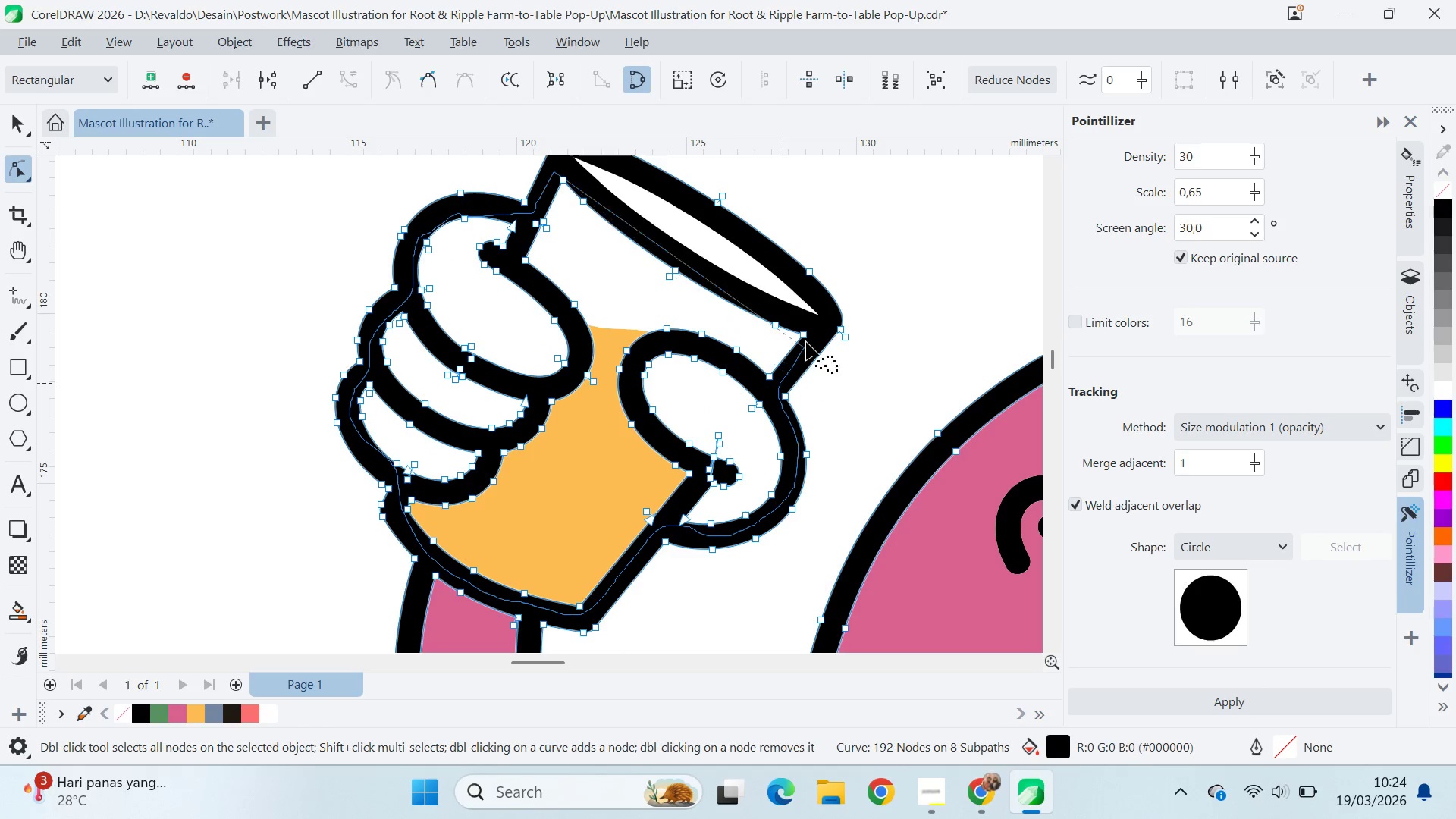 
hold_key(key=AltLeft, duration=1.5)
 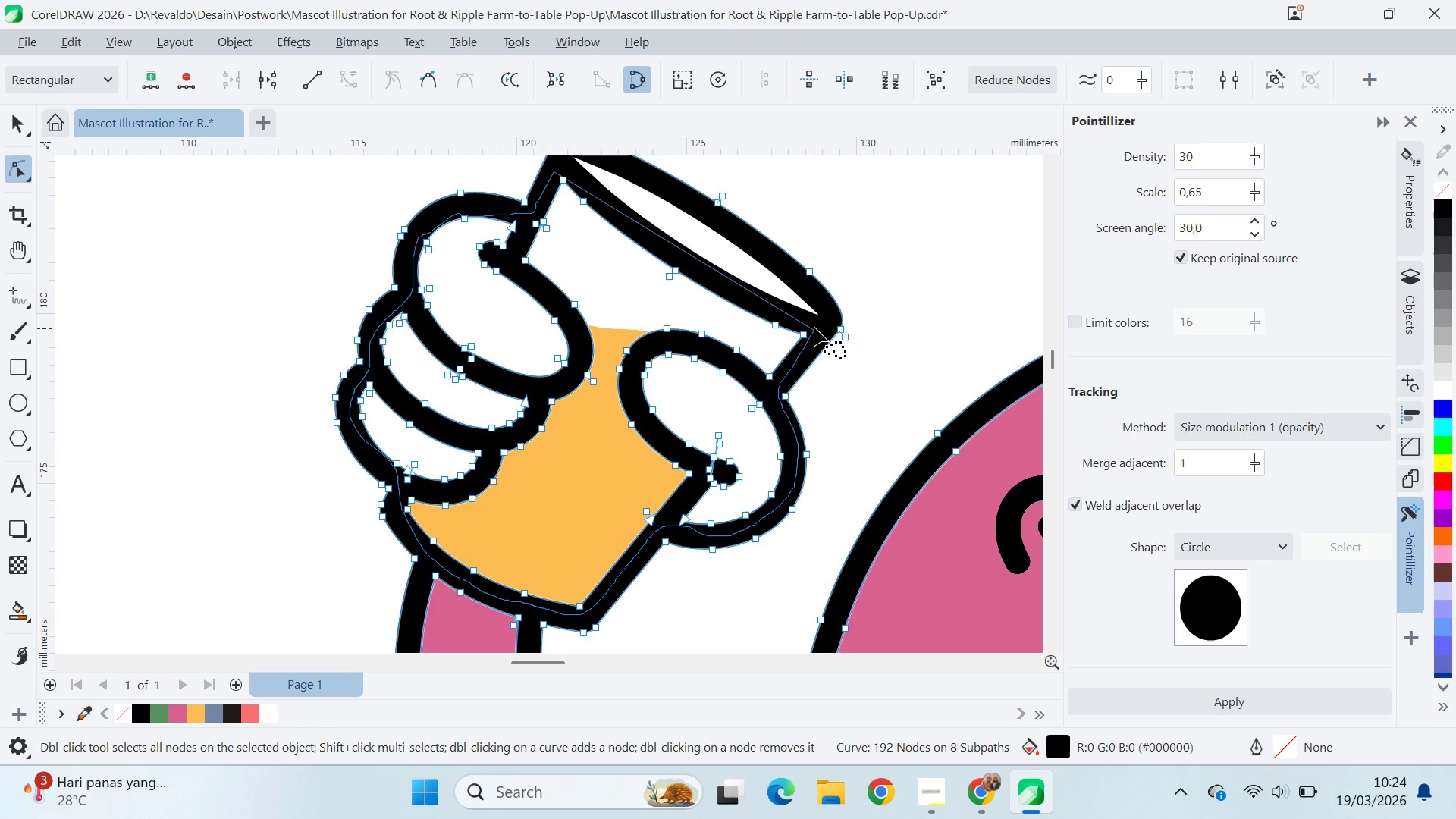 
hold_key(key=AltLeft, duration=1.14)
 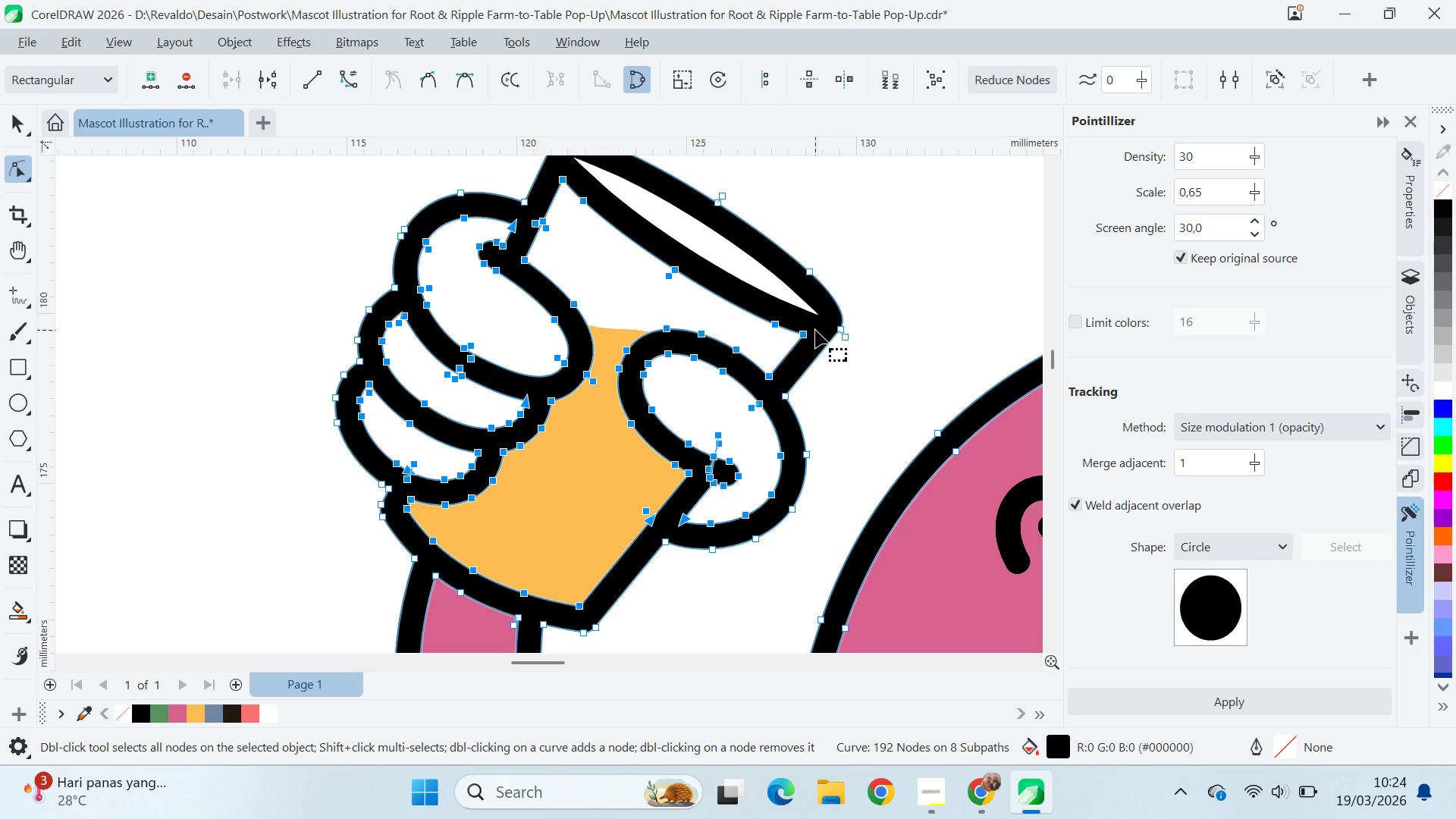 
key(Delete)
 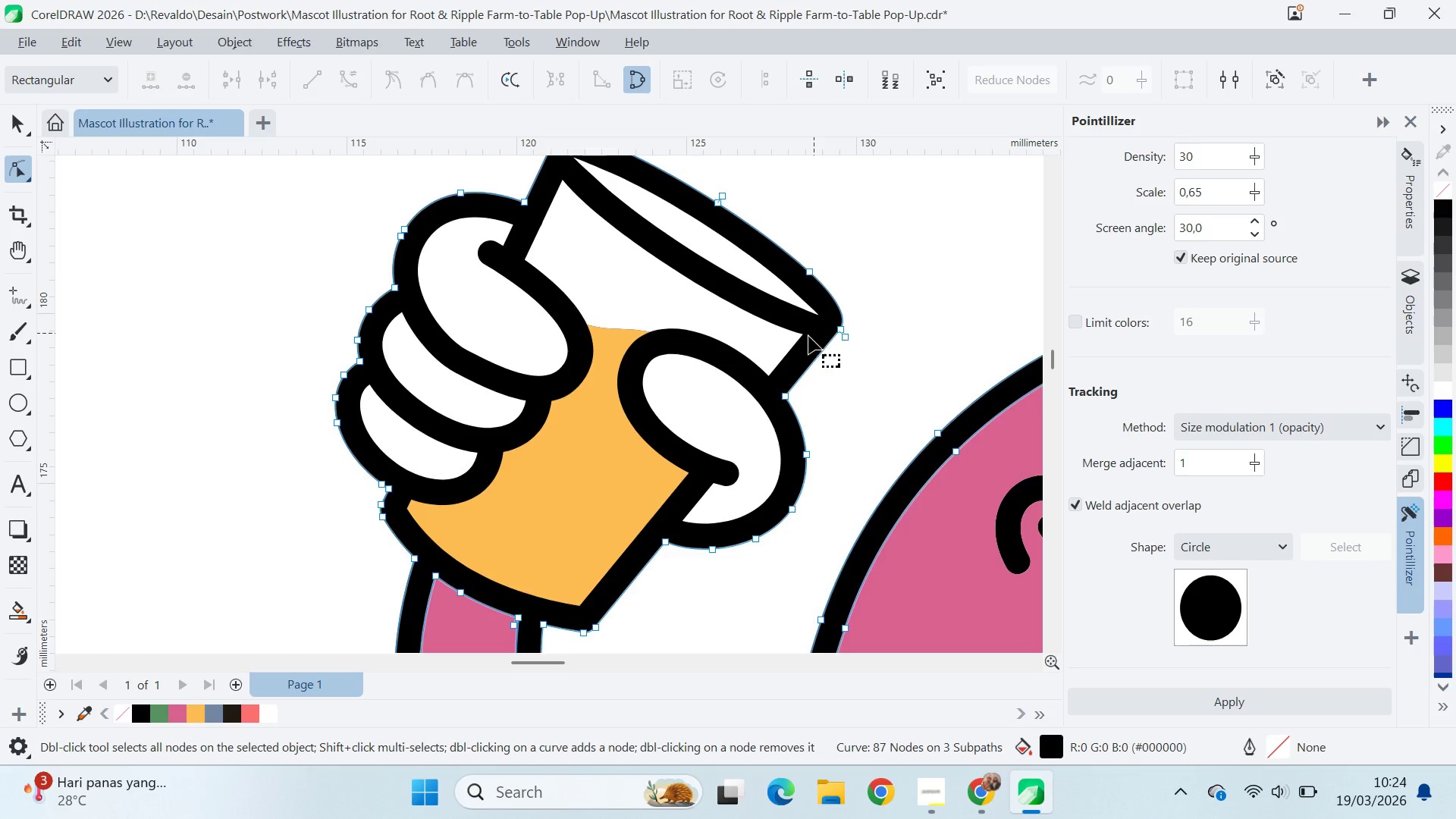 
scroll: coordinate [699, 469], scroll_direction: down, amount: 7.0
 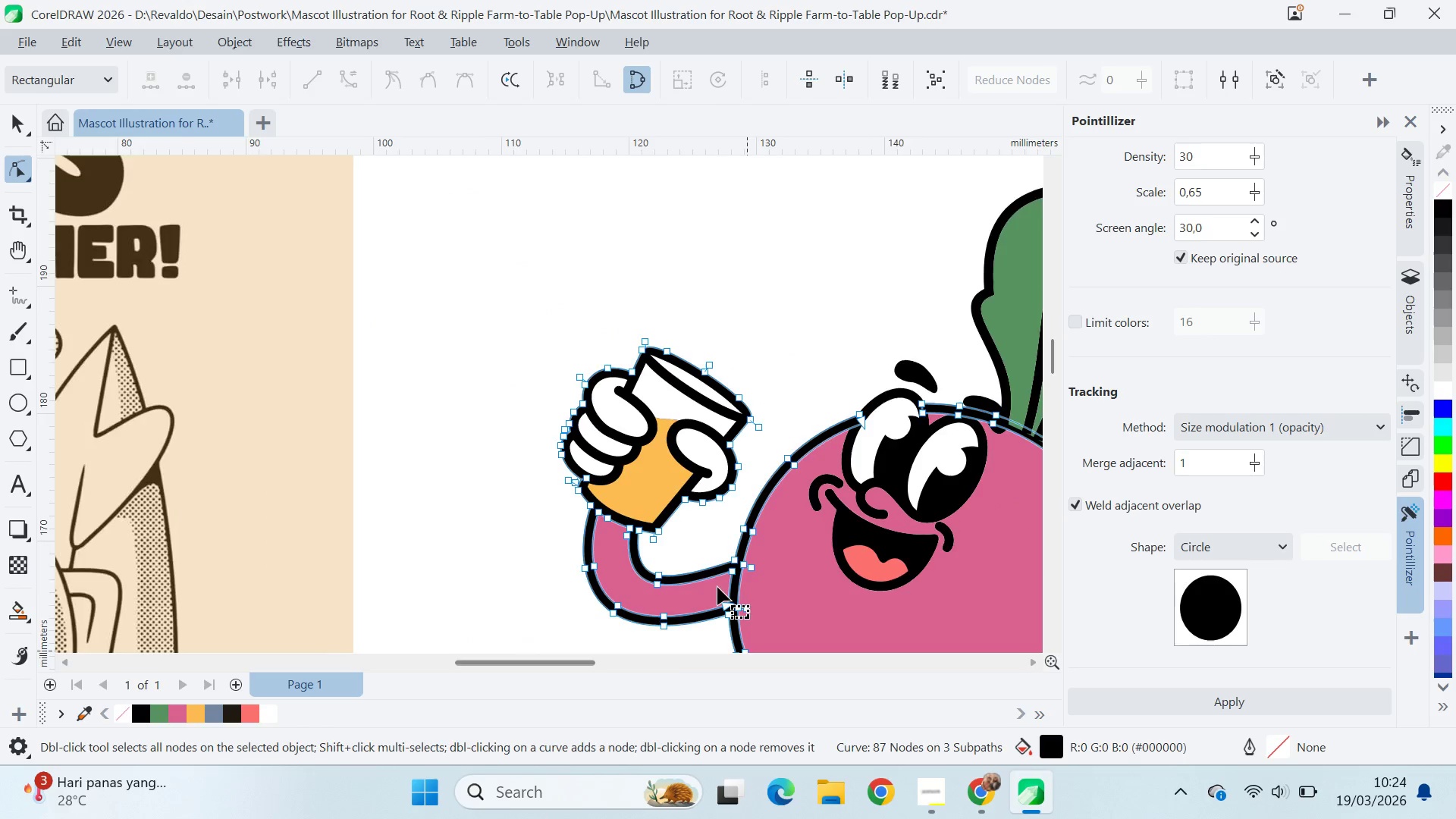 
key(Q)
 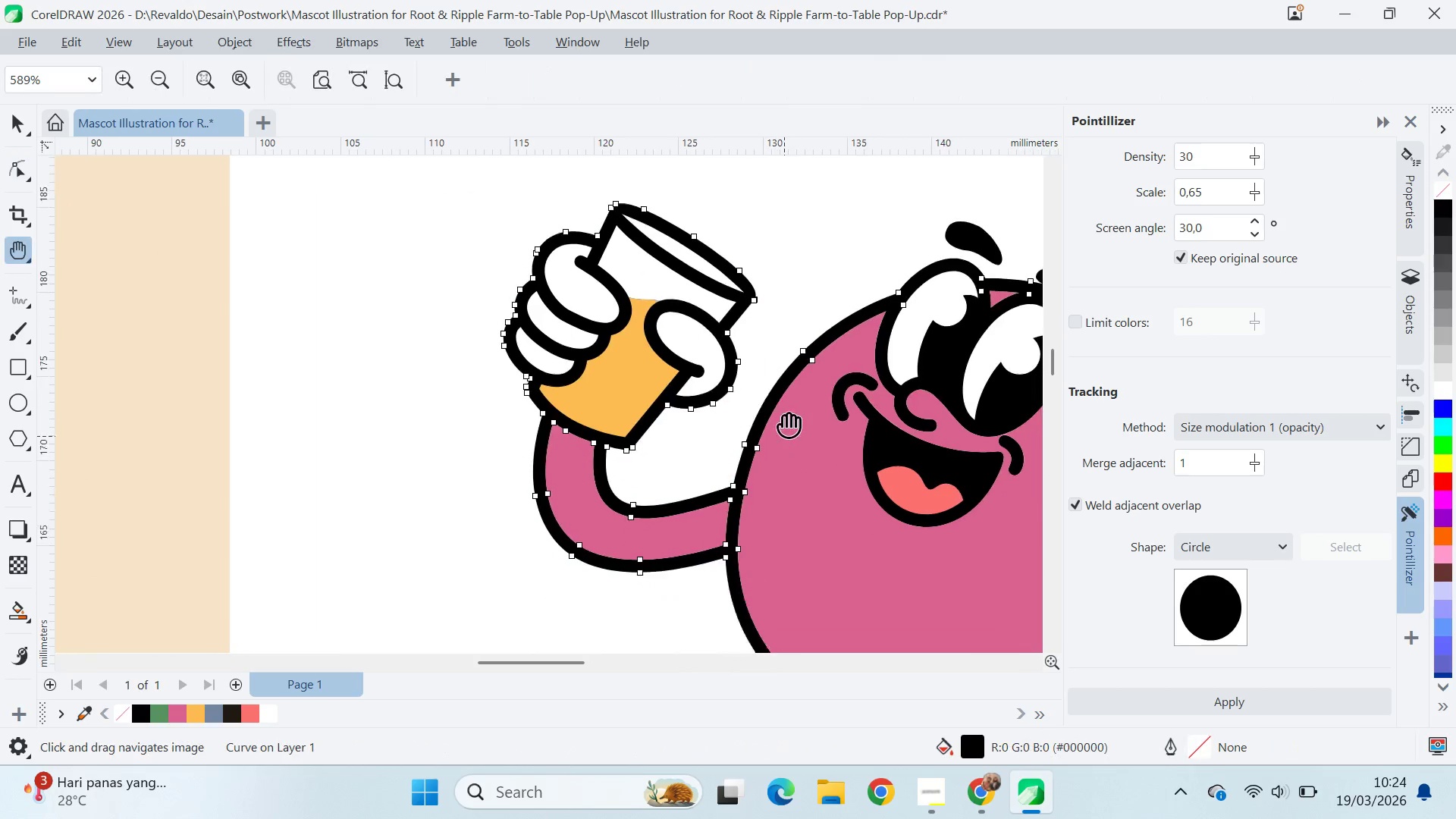 
scroll: coordinate [723, 588], scroll_direction: up, amount: 2.0
 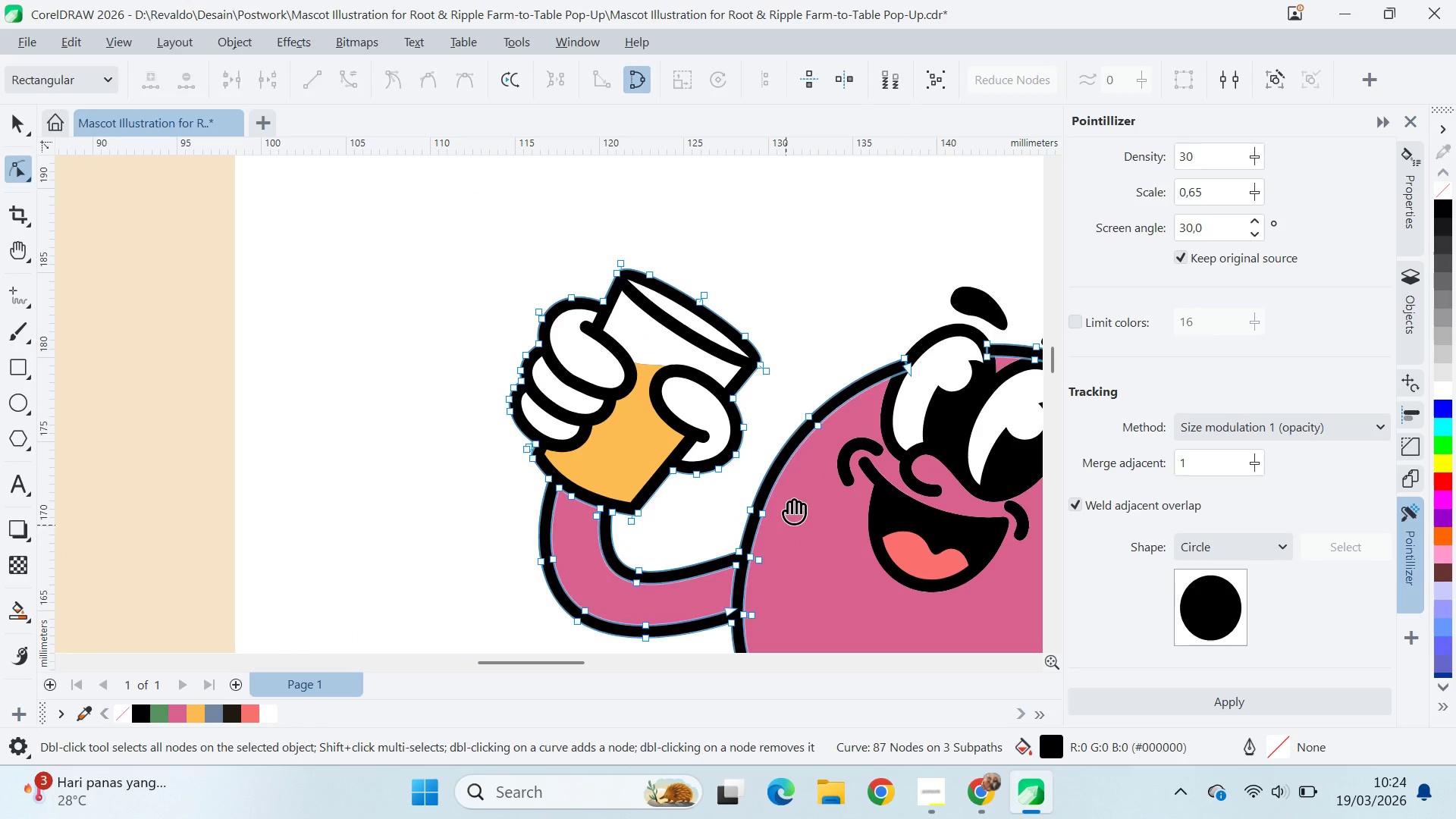 
left_click_drag(start_coordinate=[789, 501], to_coordinate=[785, 394])
 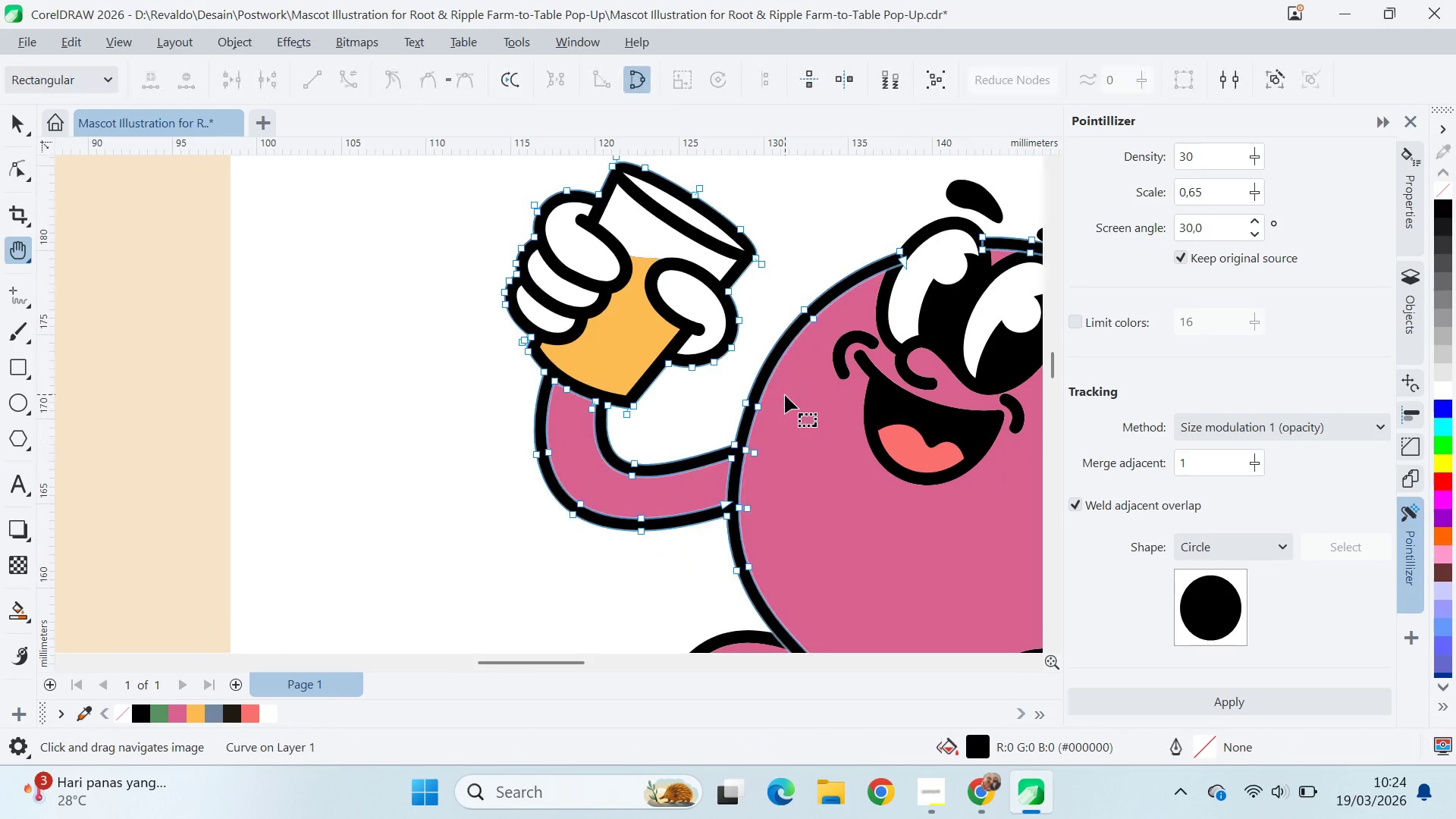 
key(A)
 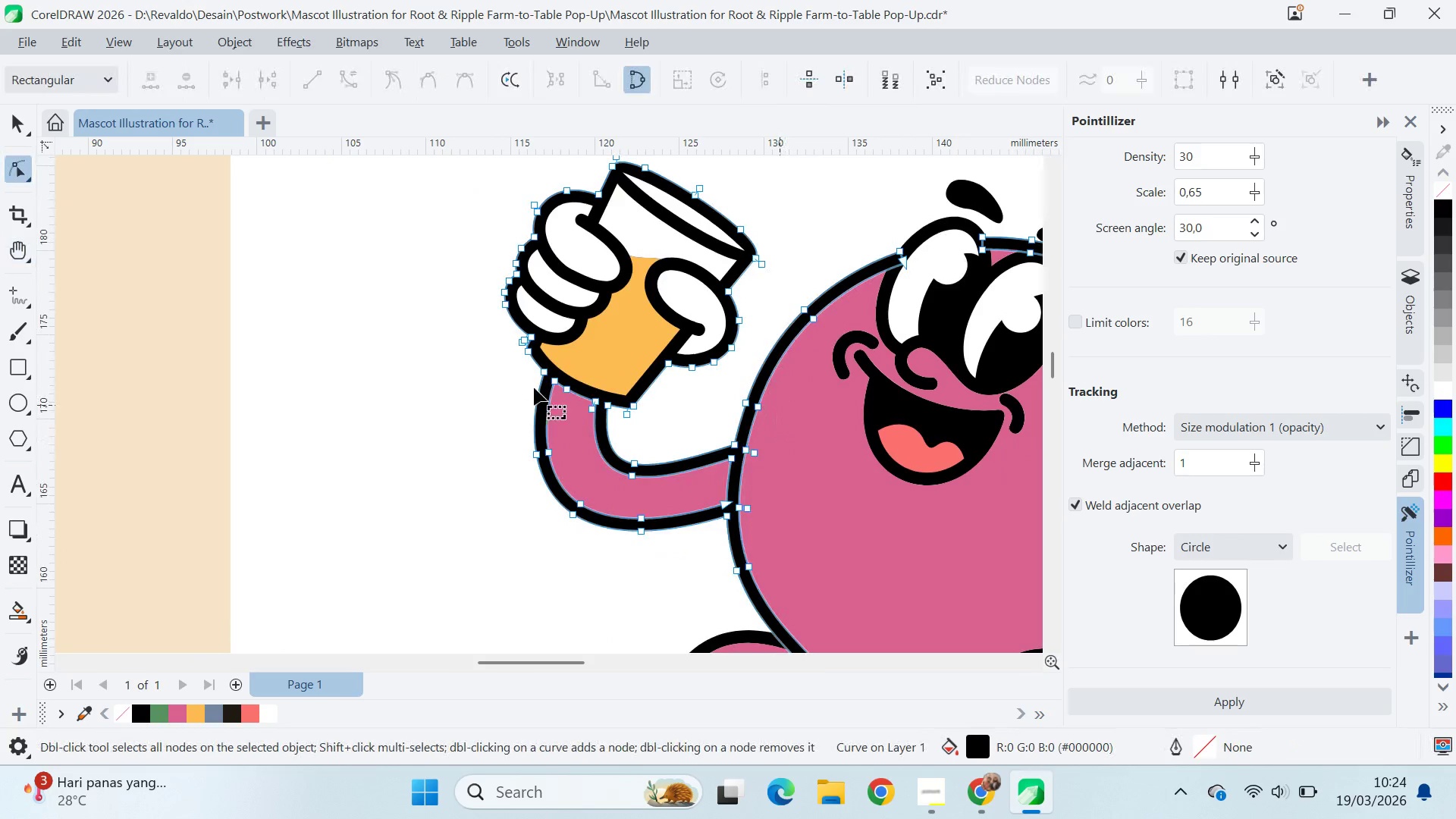 
hold_key(key=AltLeft, duration=0.41)
 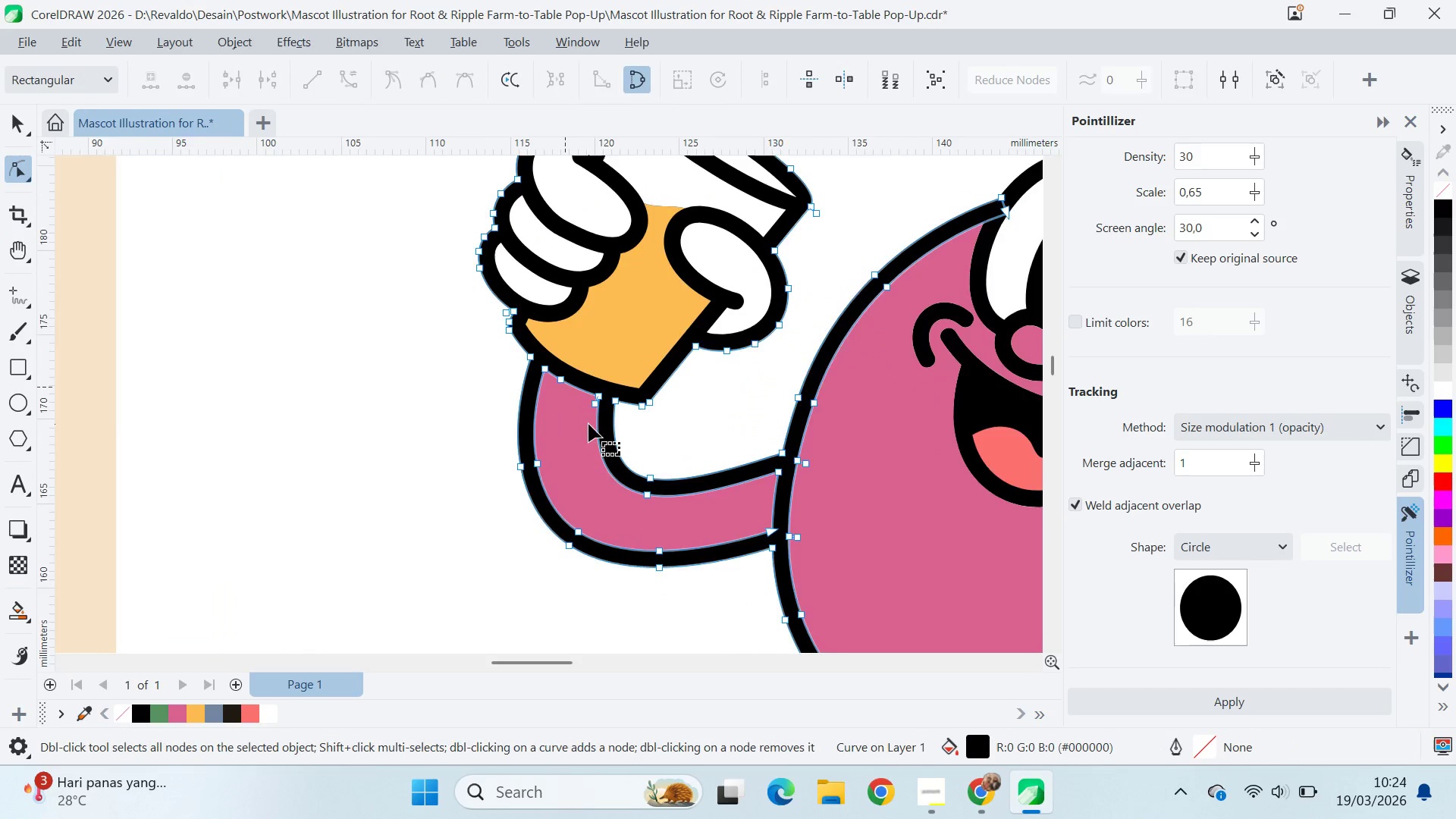 
hold_key(key=AltLeft, duration=1.5)
 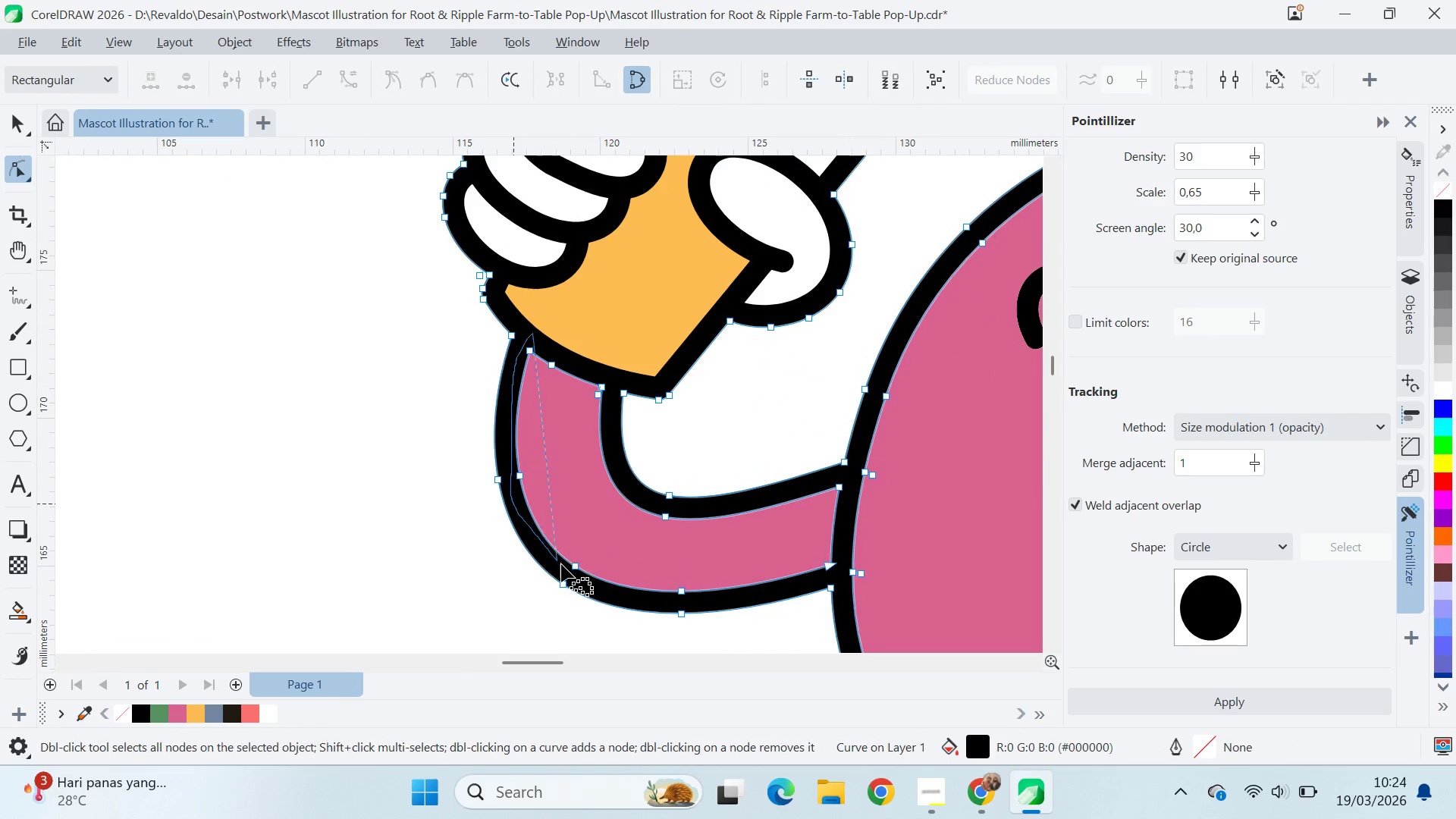 
scroll: coordinate [591, 425], scroll_direction: up, amount: 4.0
 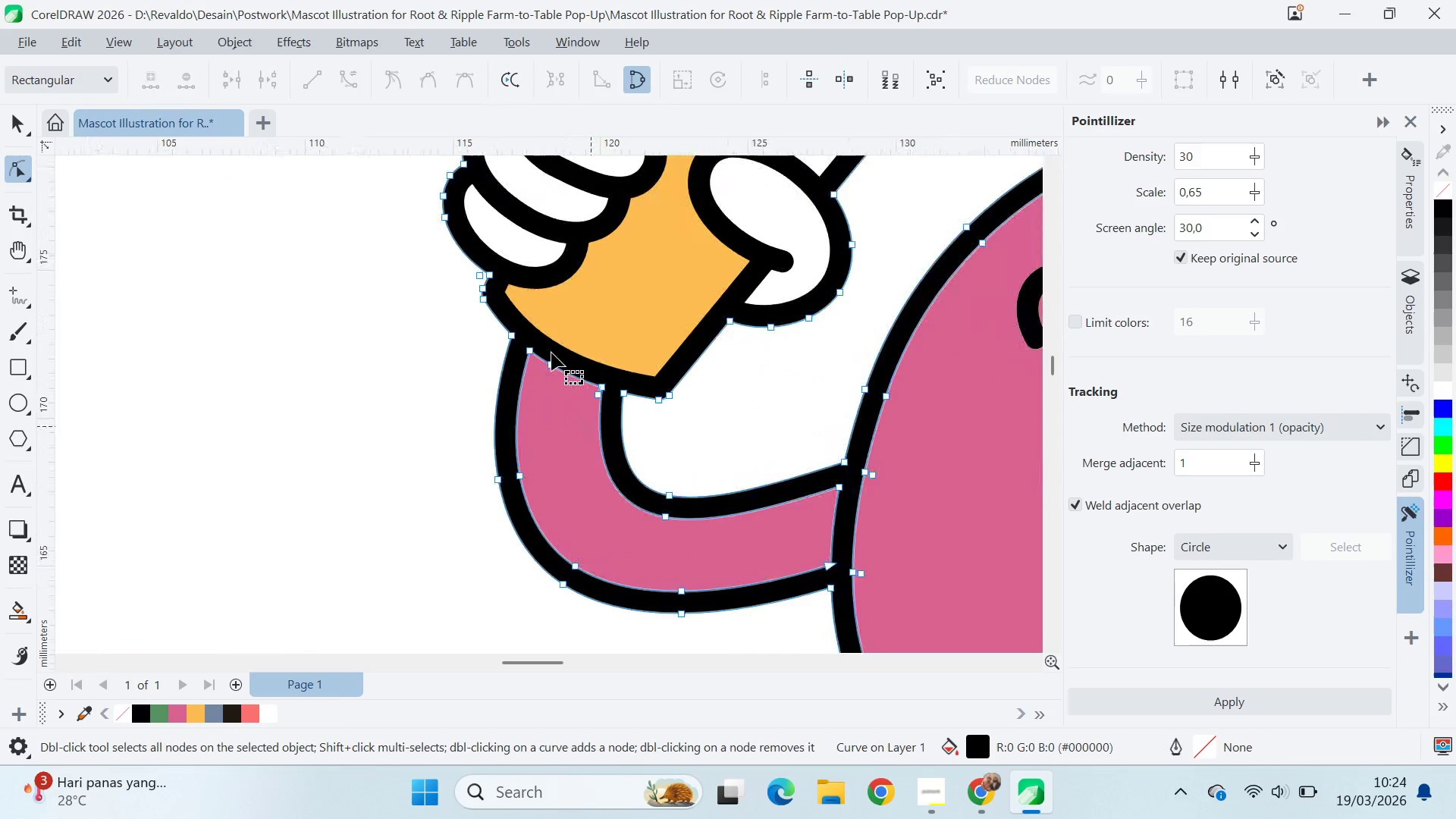 
left_click_drag(start_coordinate=[532, 333], to_coordinate=[615, 369])
 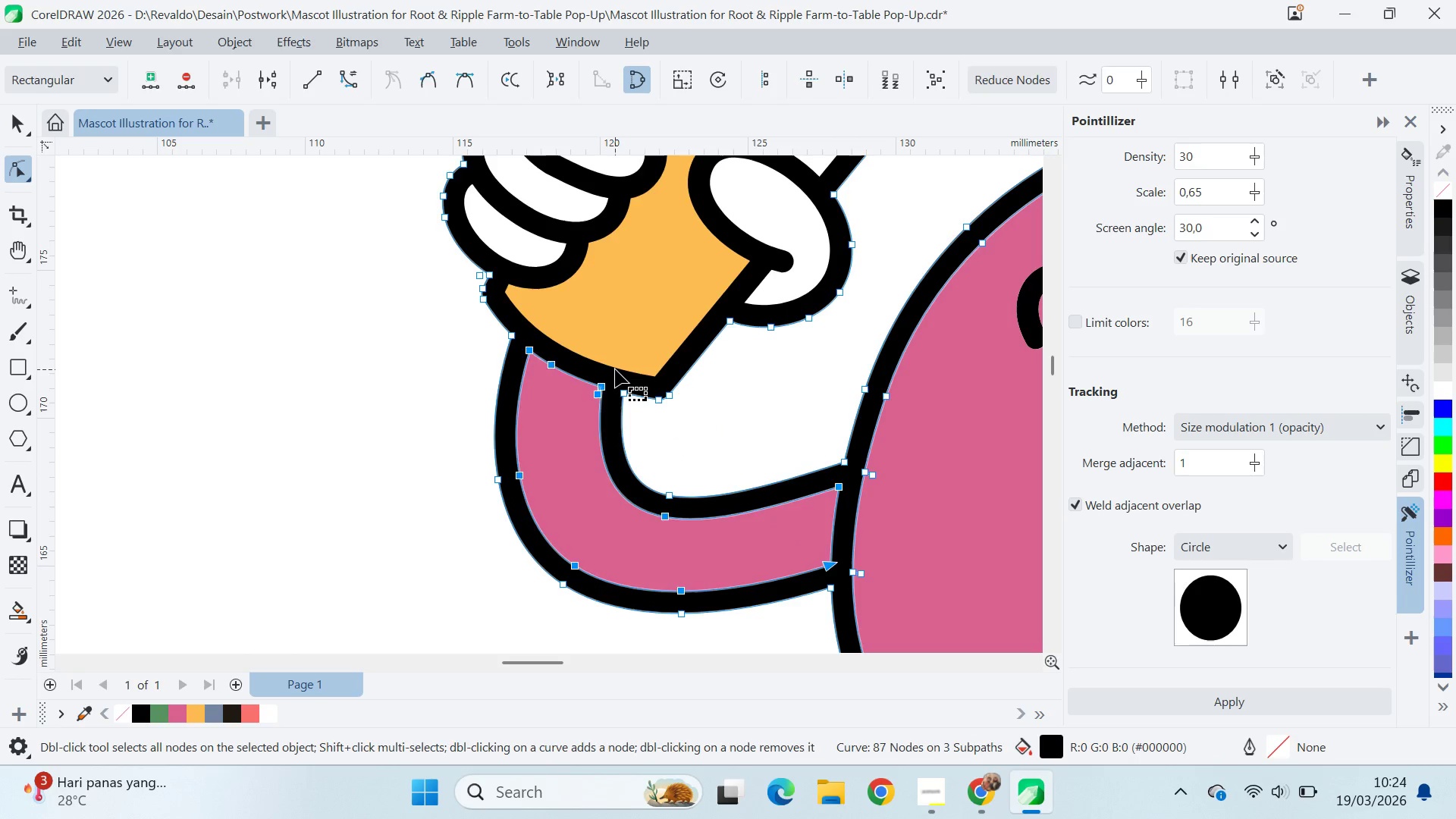 
hold_key(key=AltLeft, duration=1.52)
 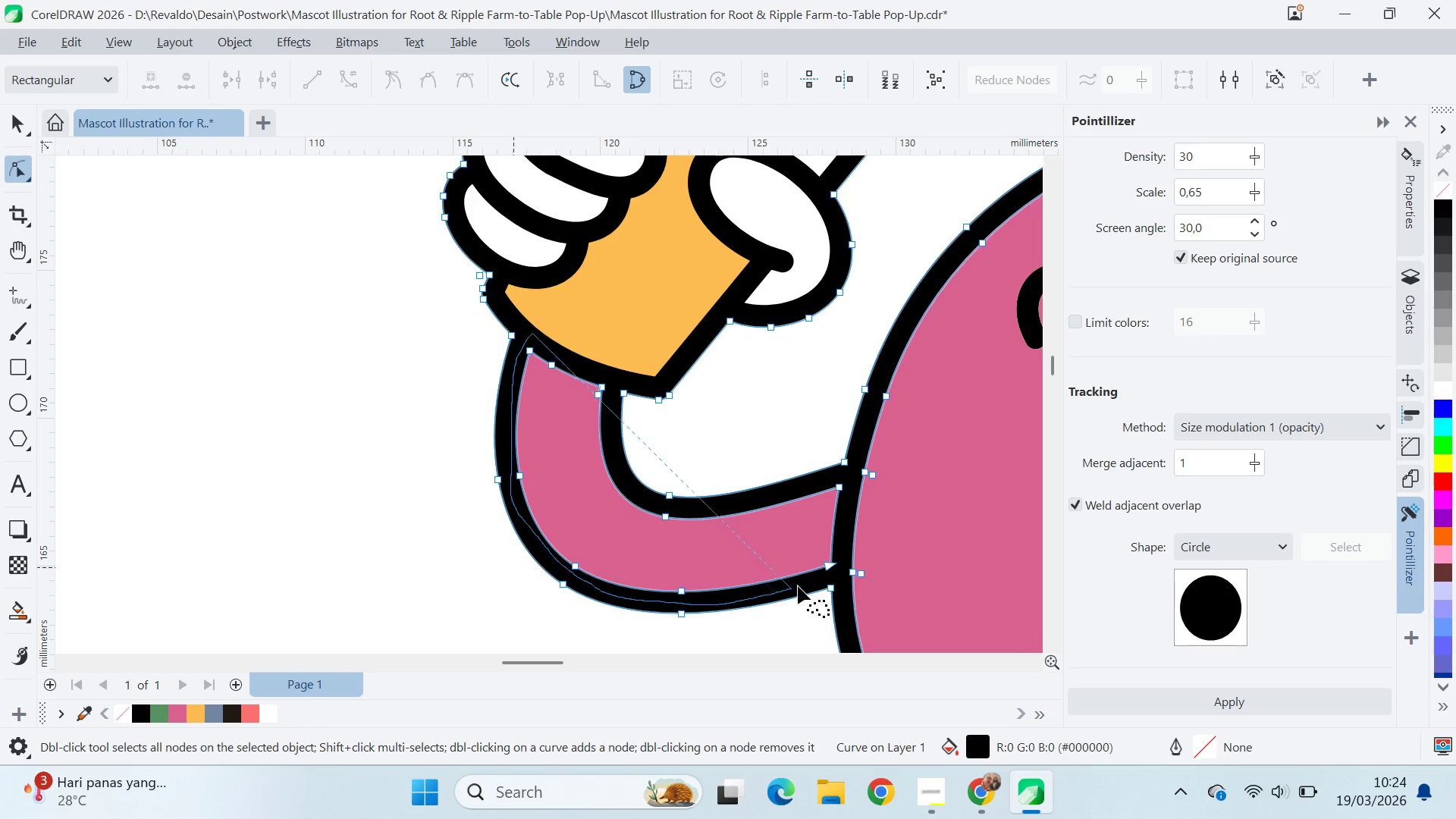 
hold_key(key=AltLeft, duration=1.5)
 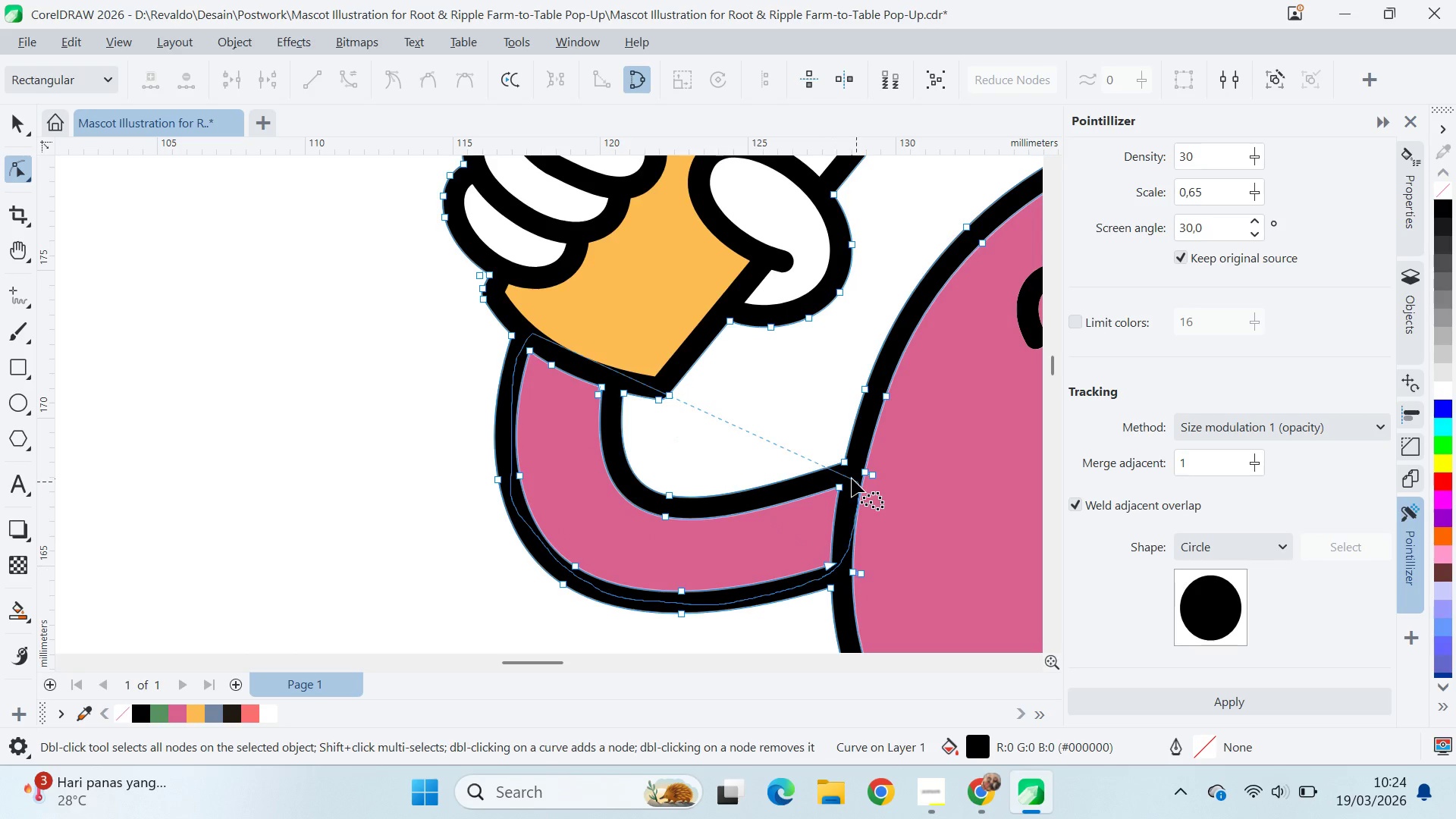 
hold_key(key=AltLeft, duration=1.51)
 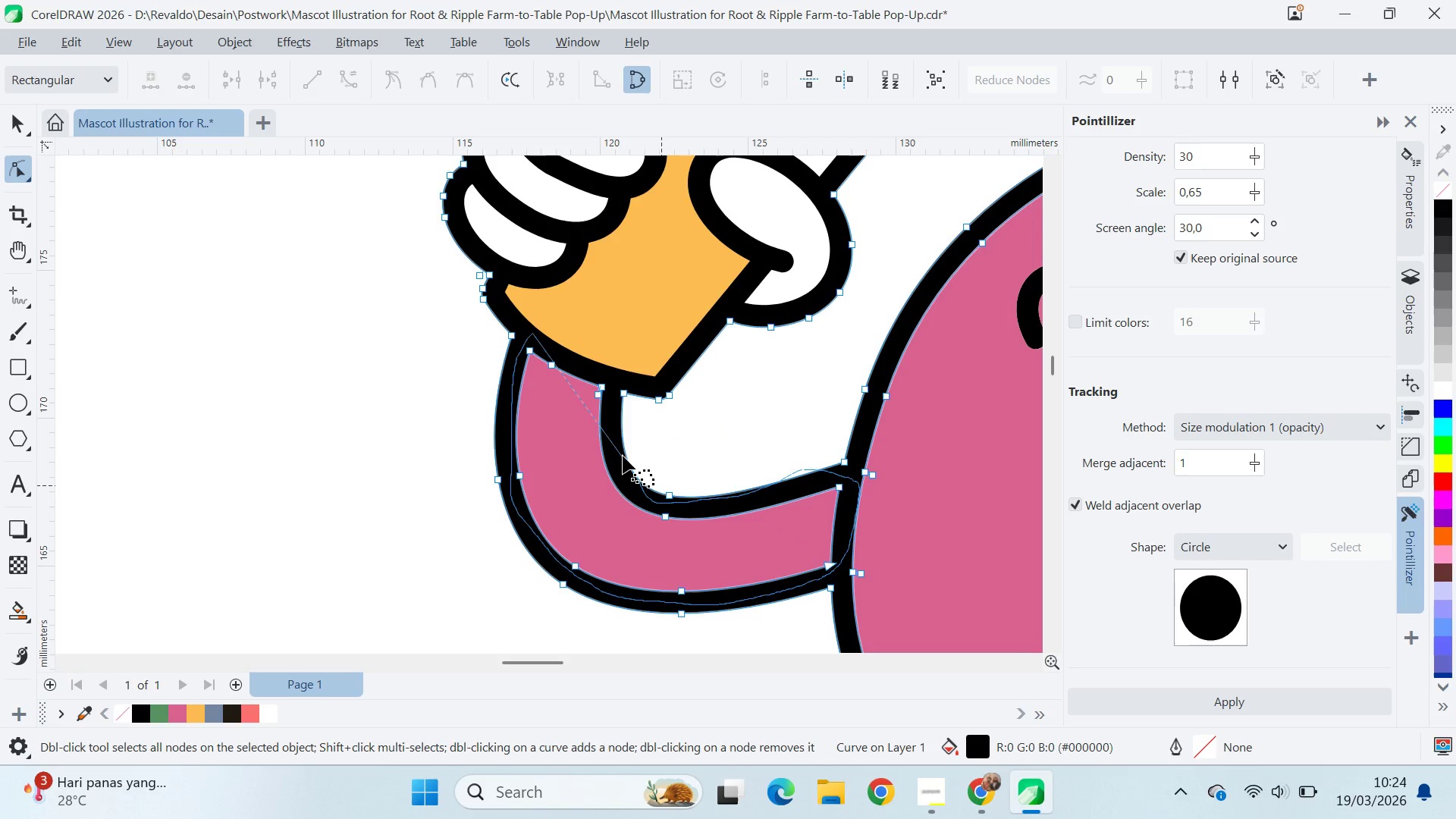 
hold_key(key=AltLeft, duration=1.52)
 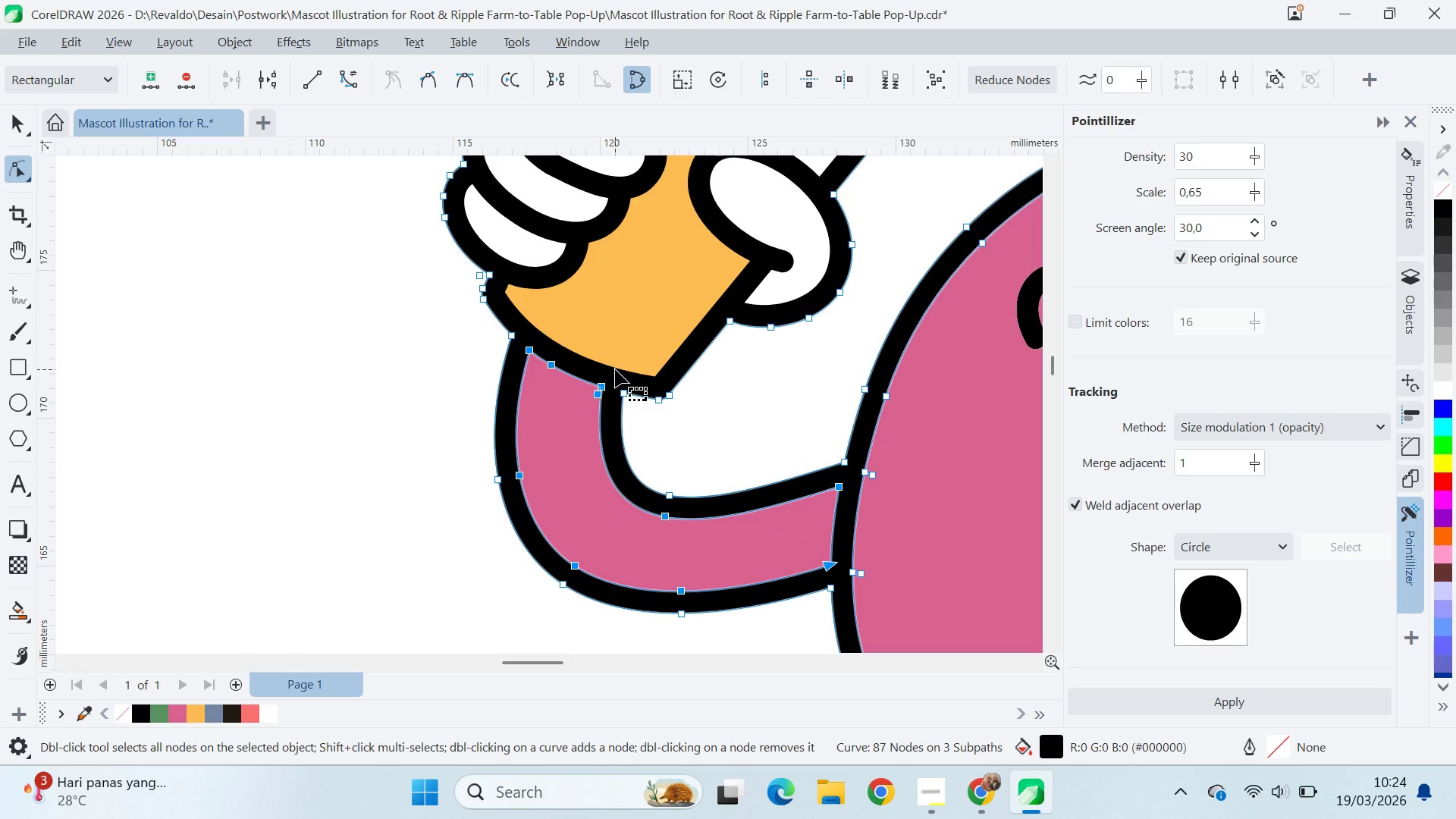 
key(Alt+AltLeft)
 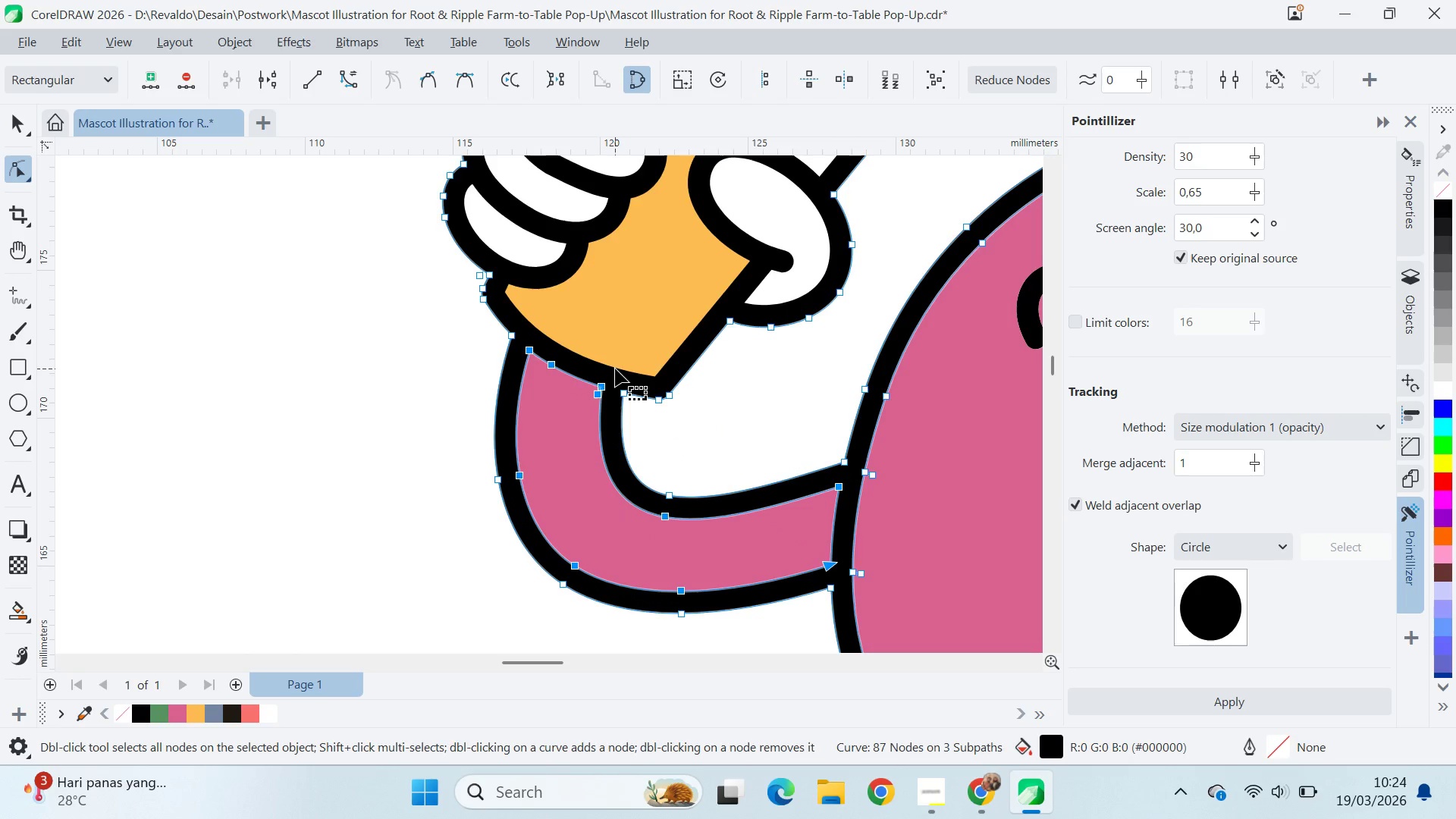 
key(Alt+AltLeft)
 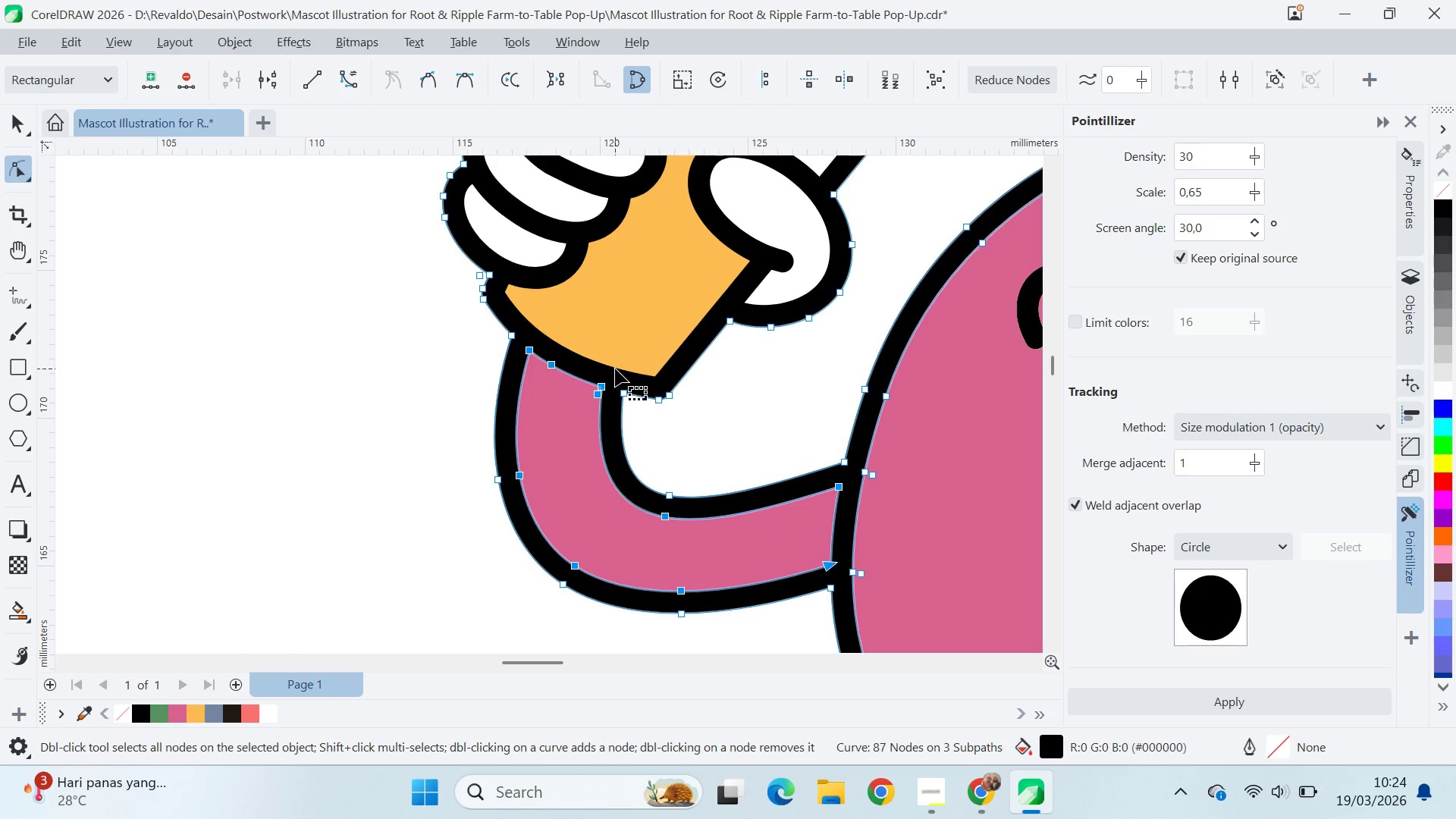 
key(Alt+AltLeft)
 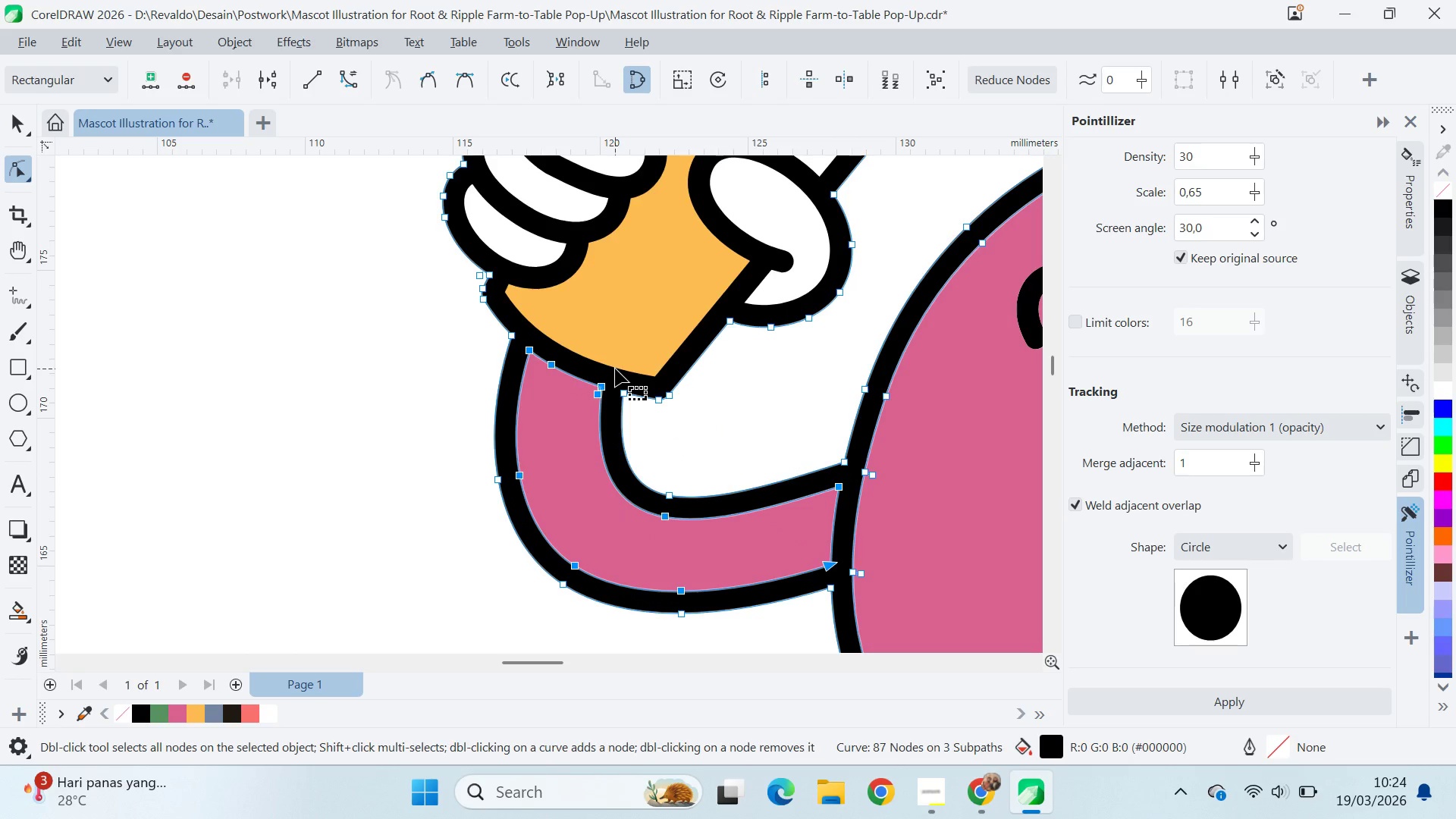 
key(Alt+AltLeft)
 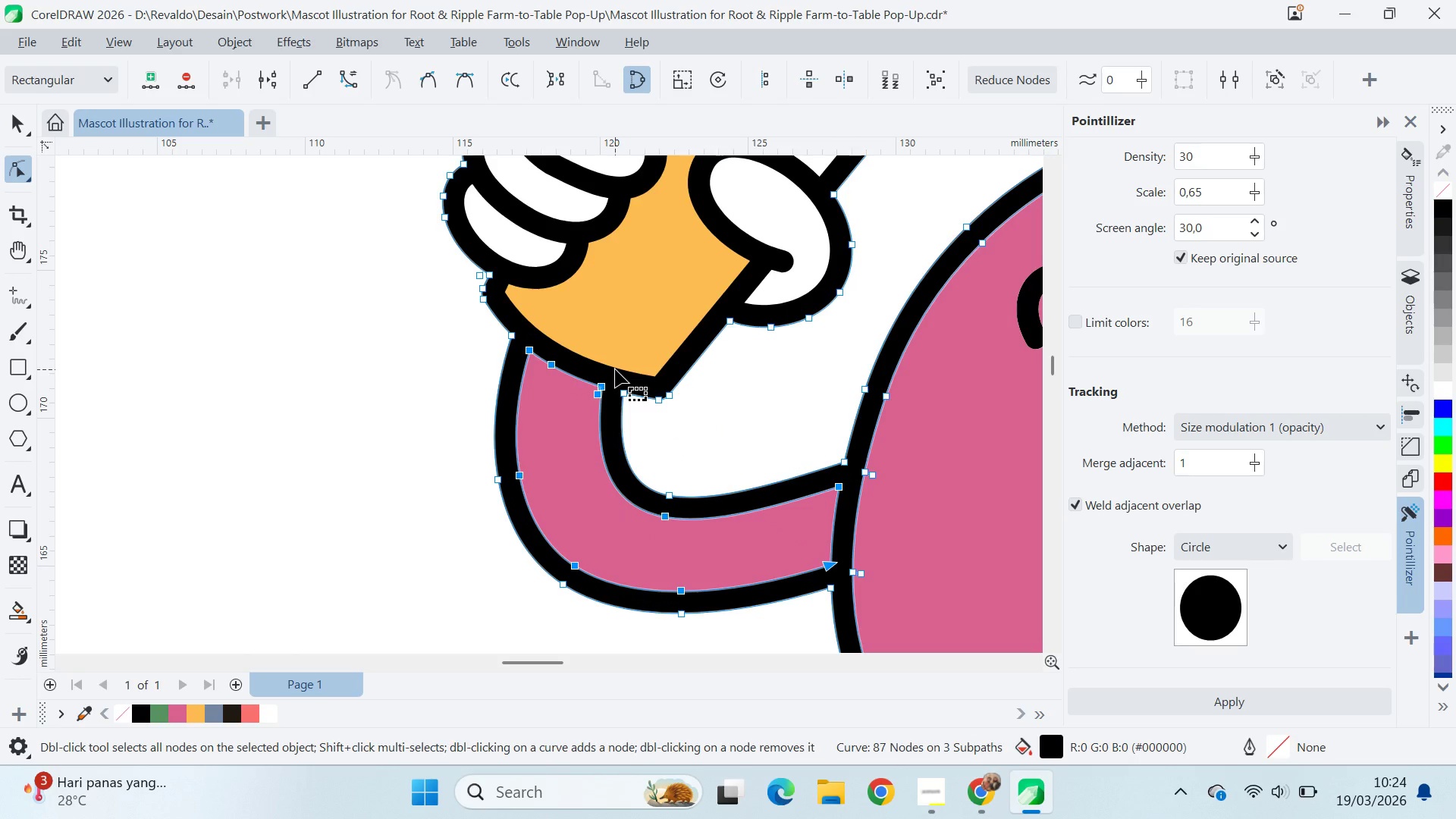 
key(Delete)
 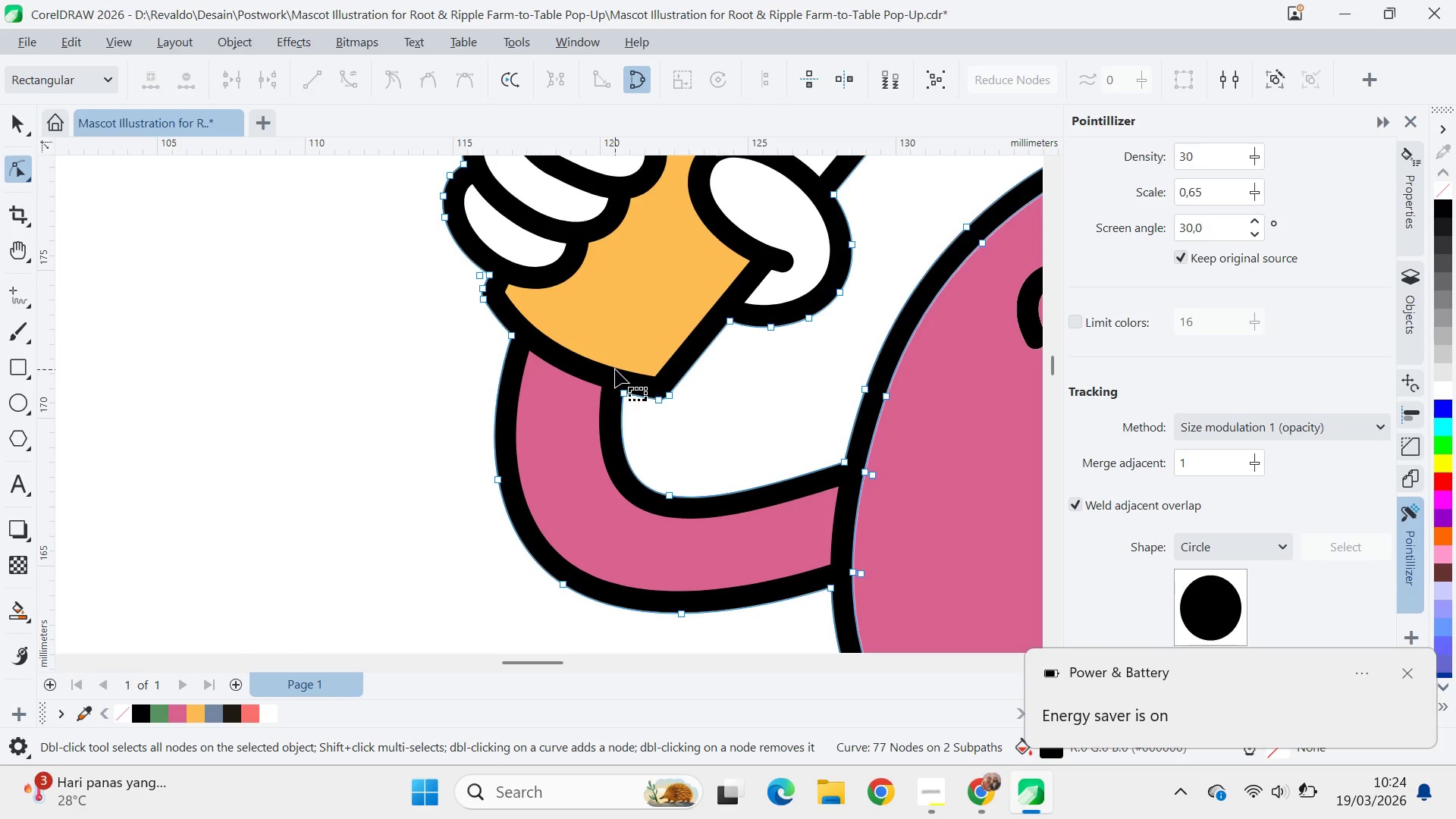 
wait(12.47)
 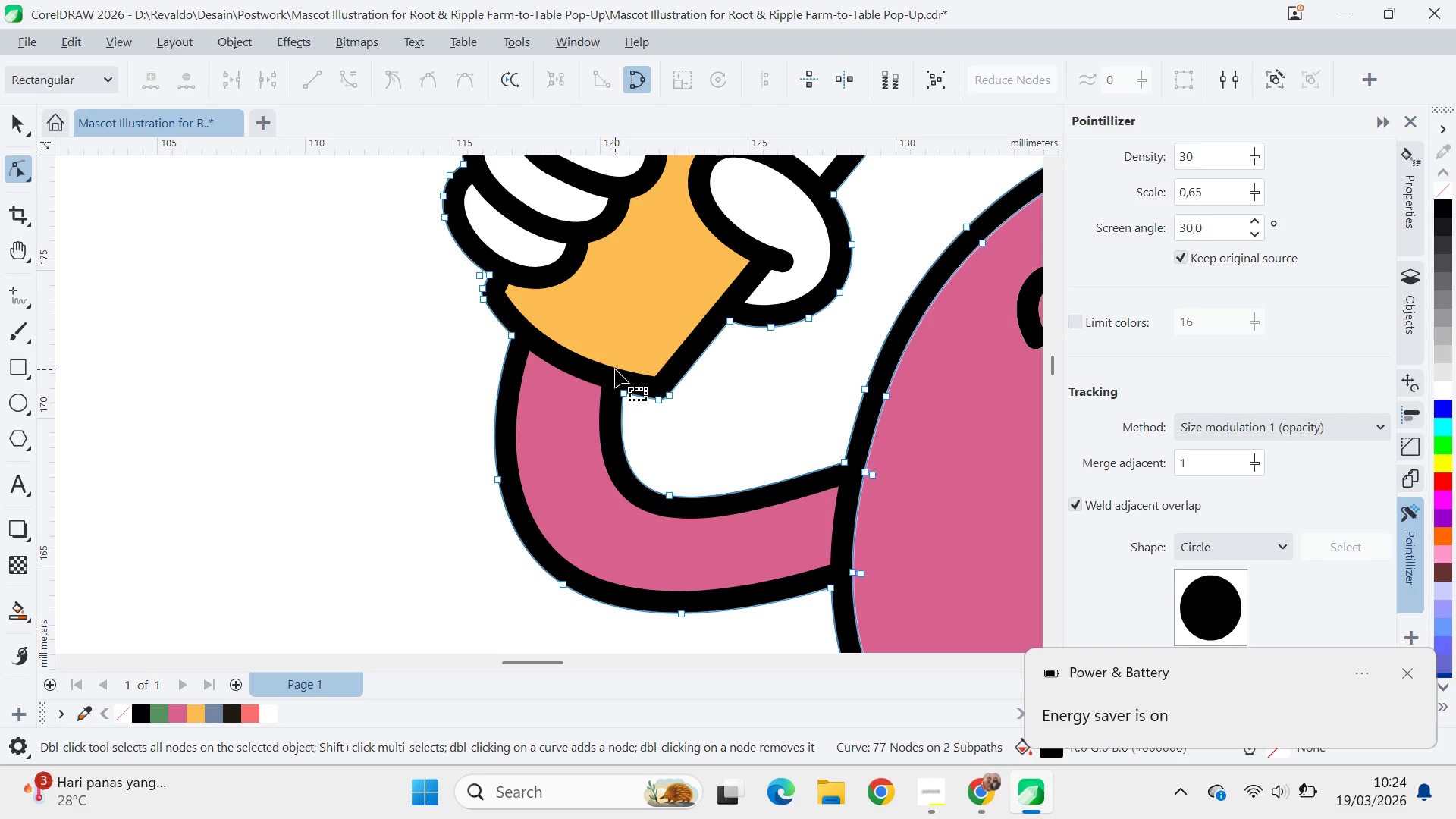 
key(Q)
 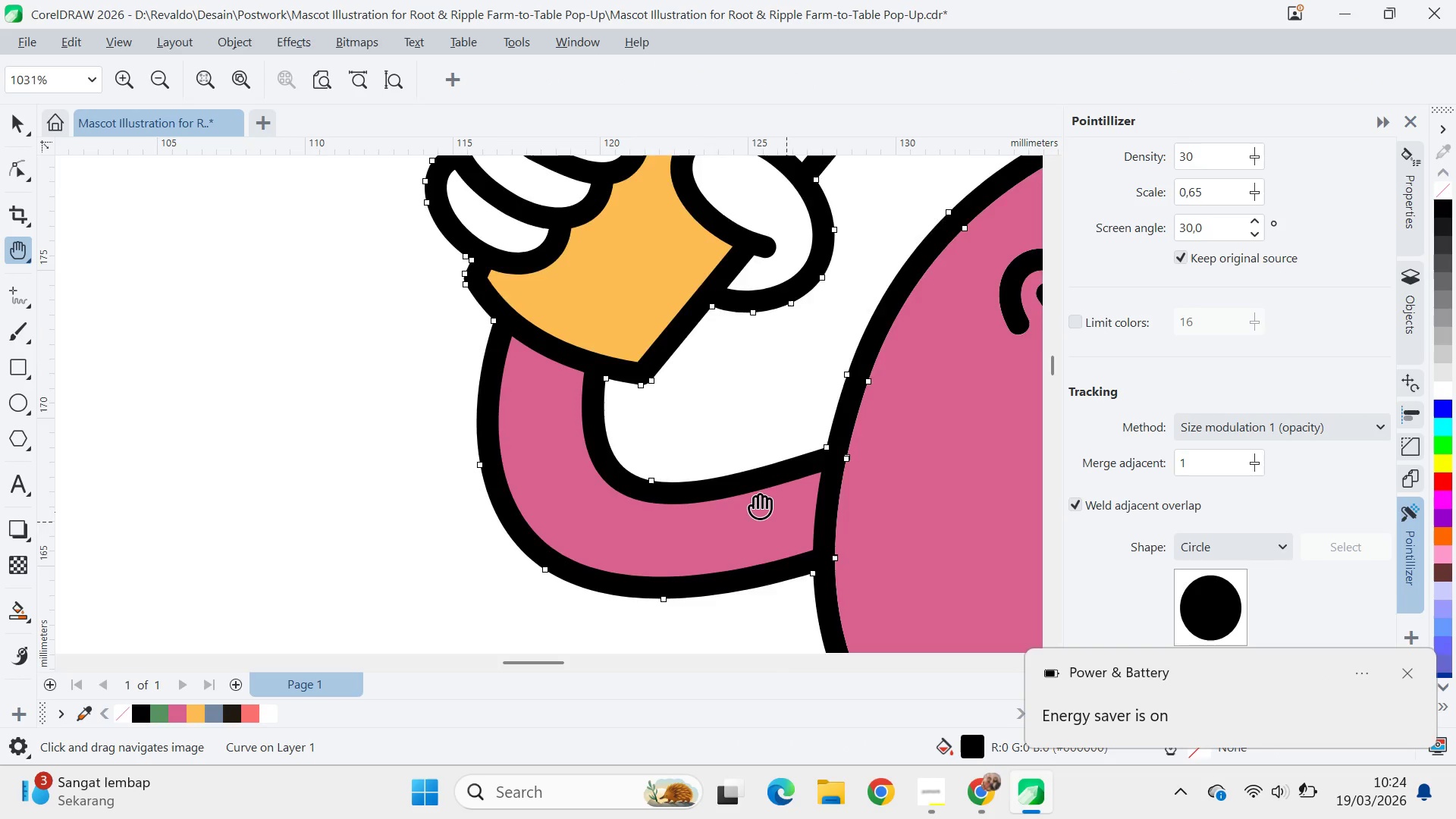 
left_click_drag(start_coordinate=[786, 522], to_coordinate=[535, 339])
 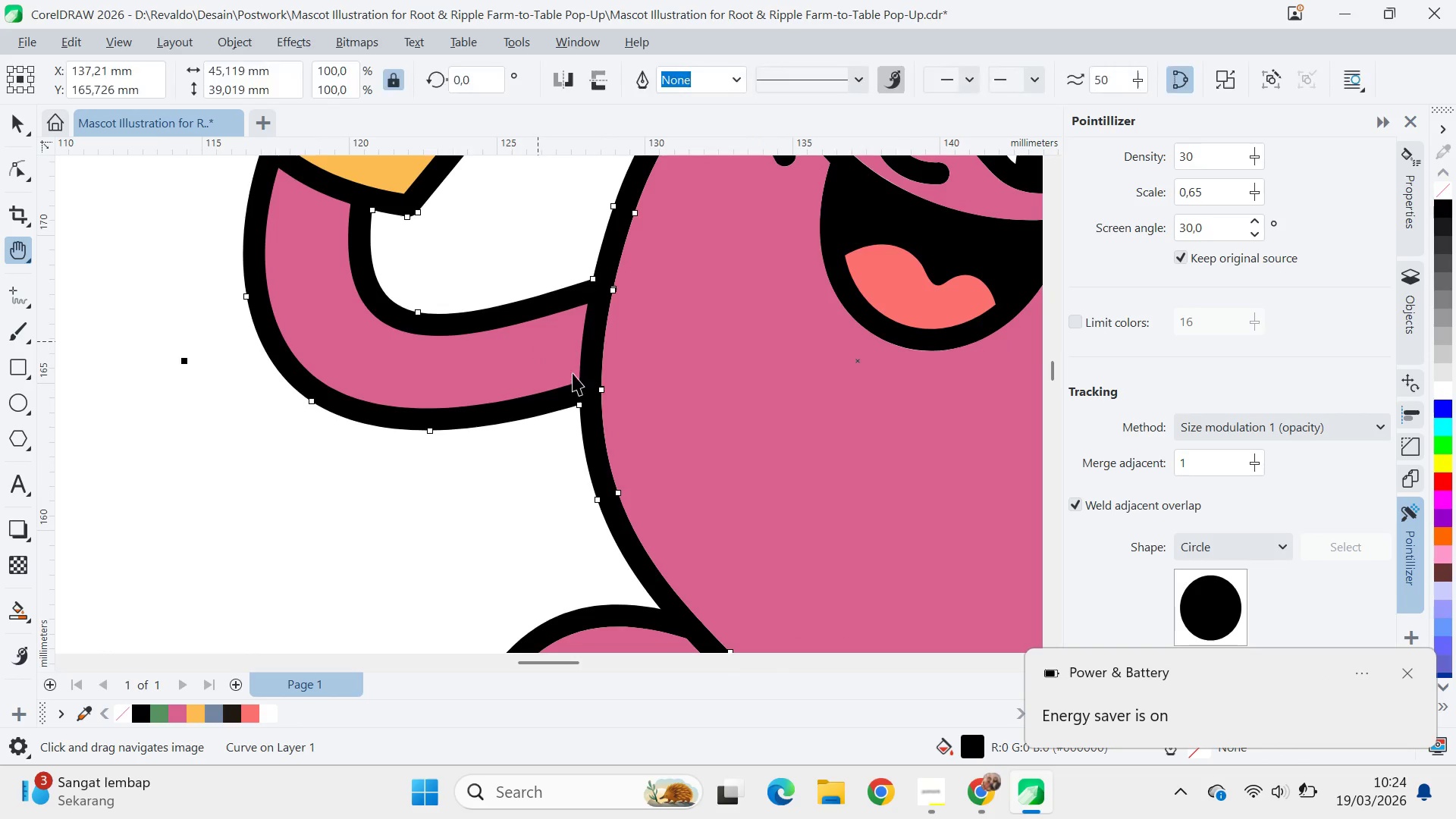 
type(vq)
 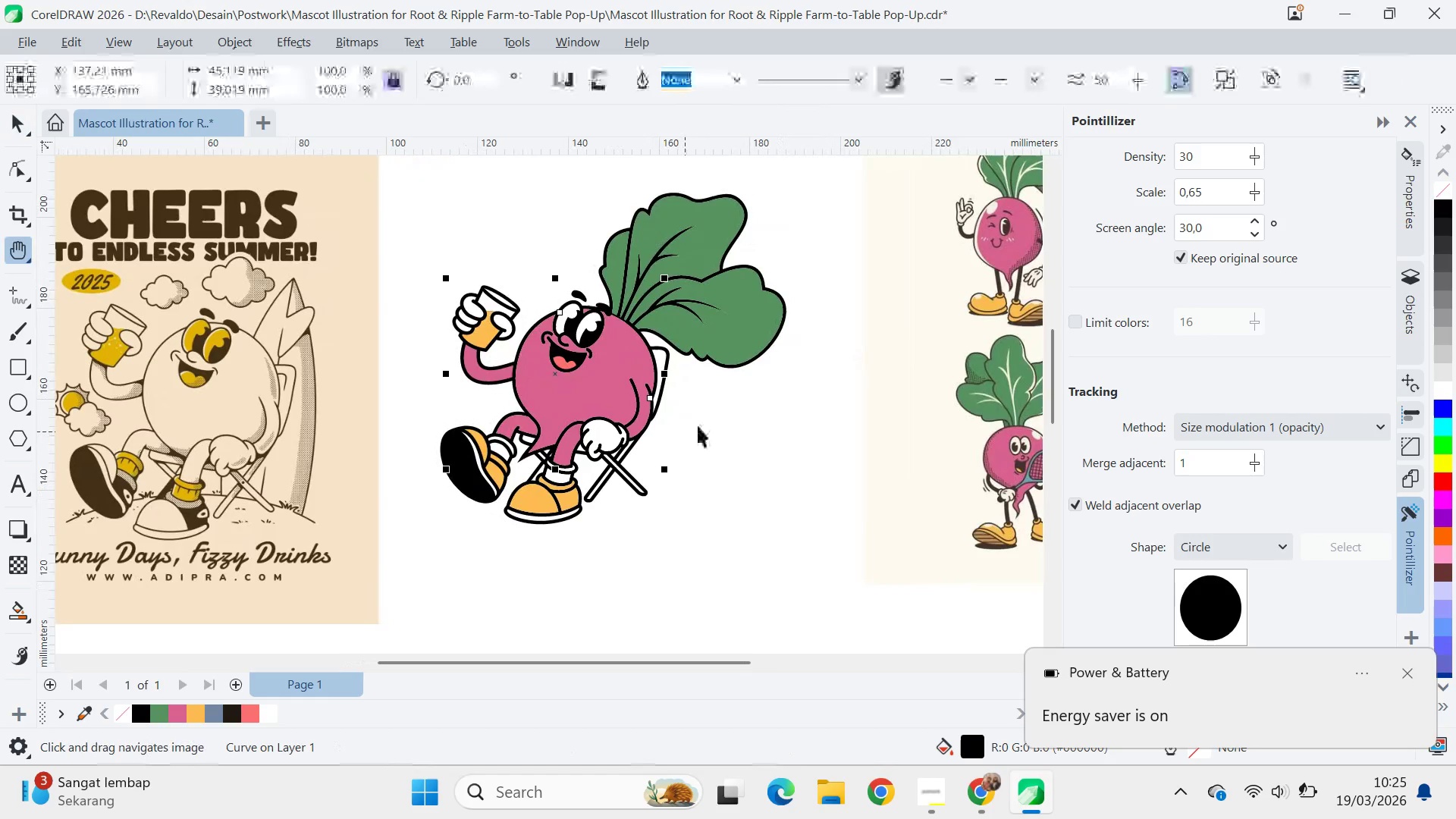 
scroll: coordinate [609, 386], scroll_direction: down, amount: 14.0
 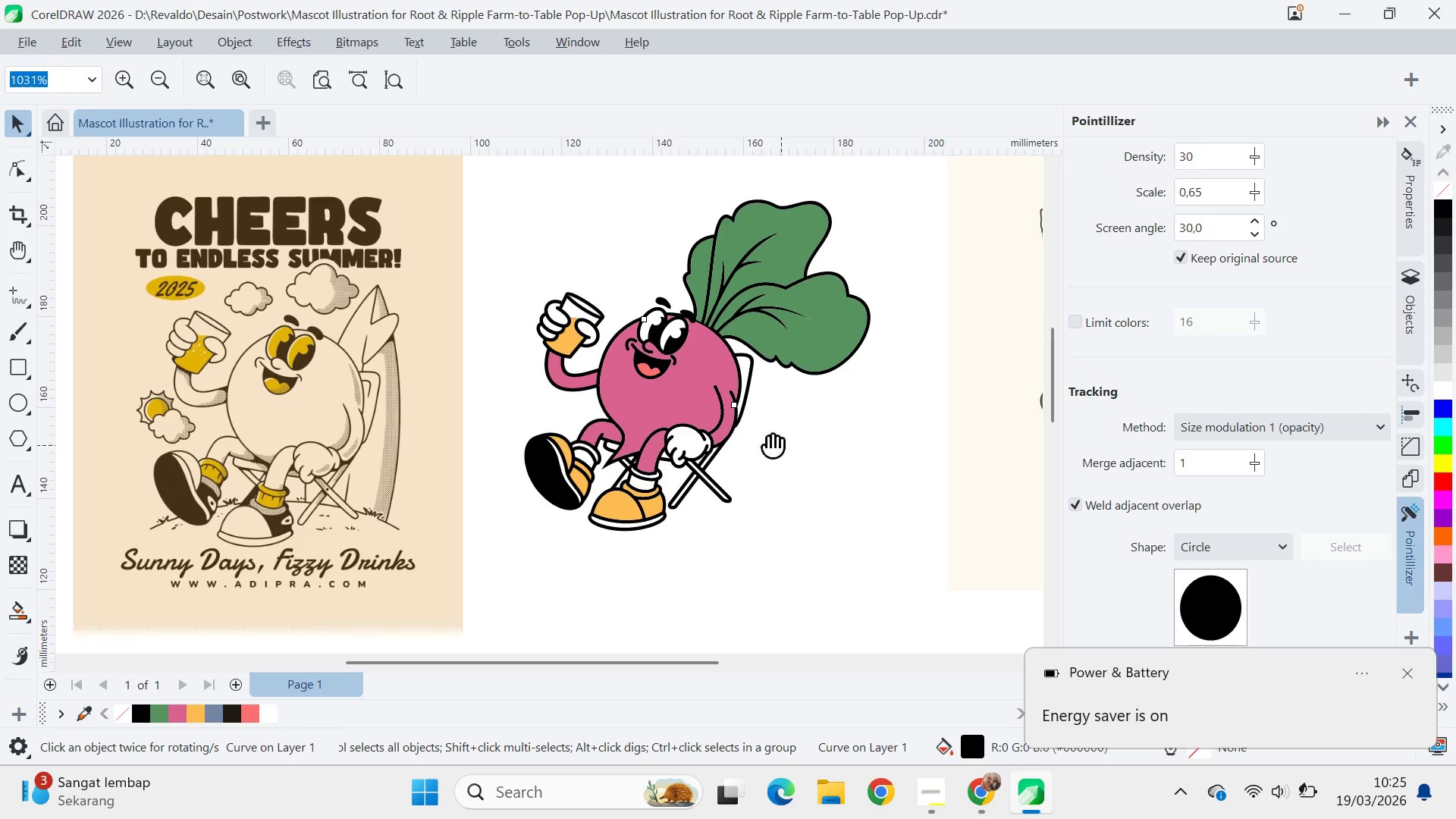 
left_click_drag(start_coordinate=[769, 438], to_coordinate=[685, 431])
 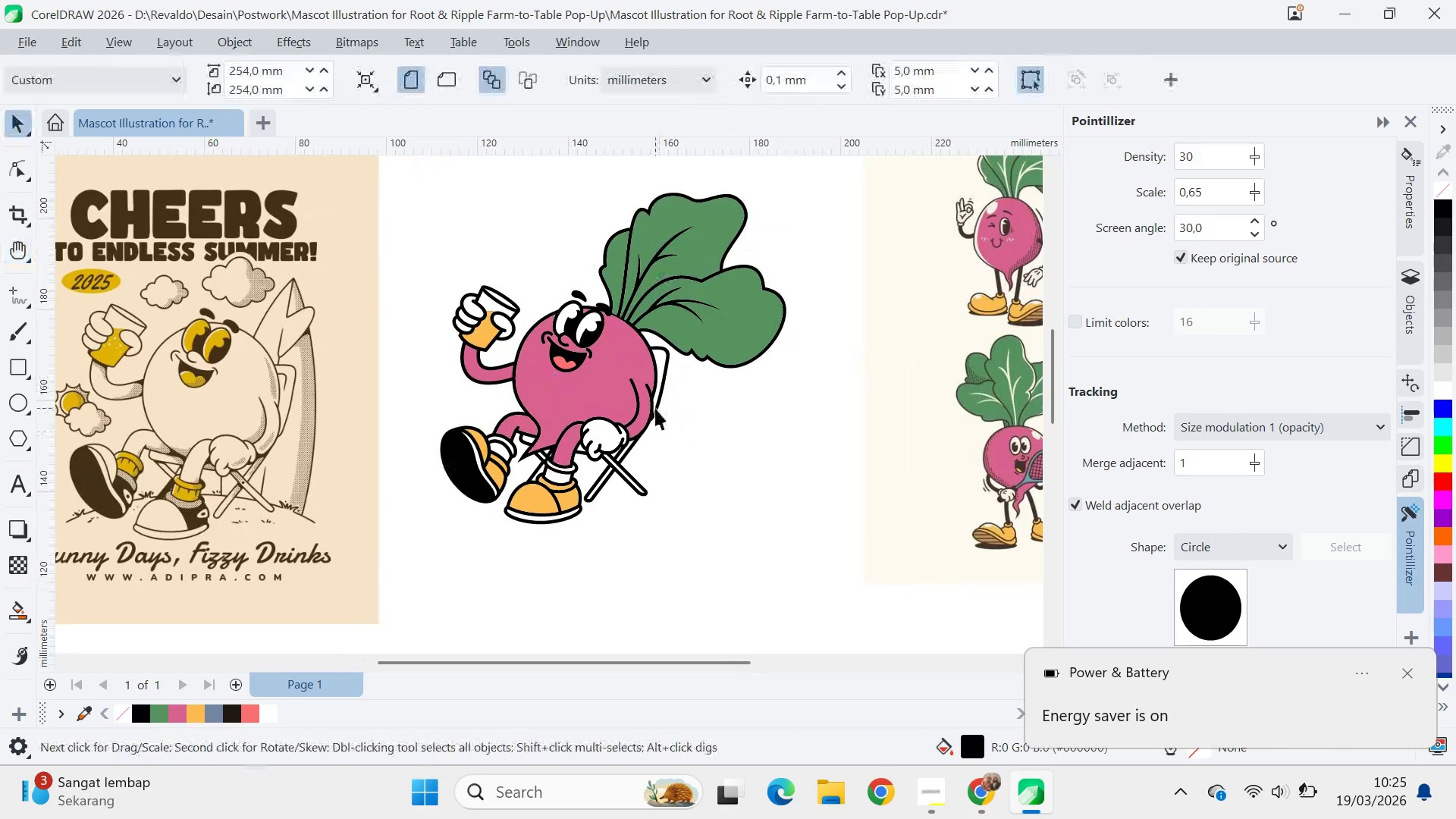 
key(V)
 